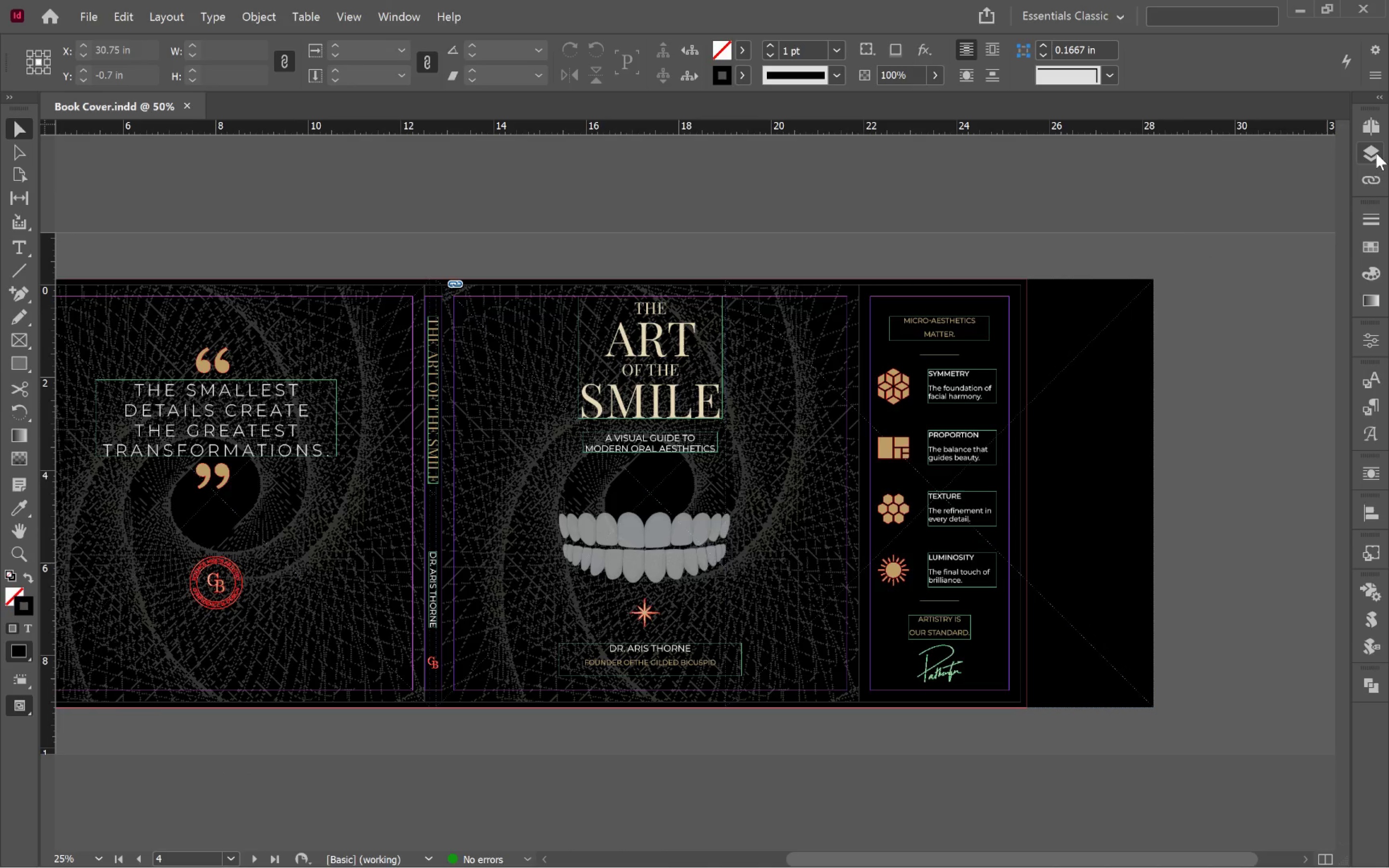 
left_click([1375, 151])
 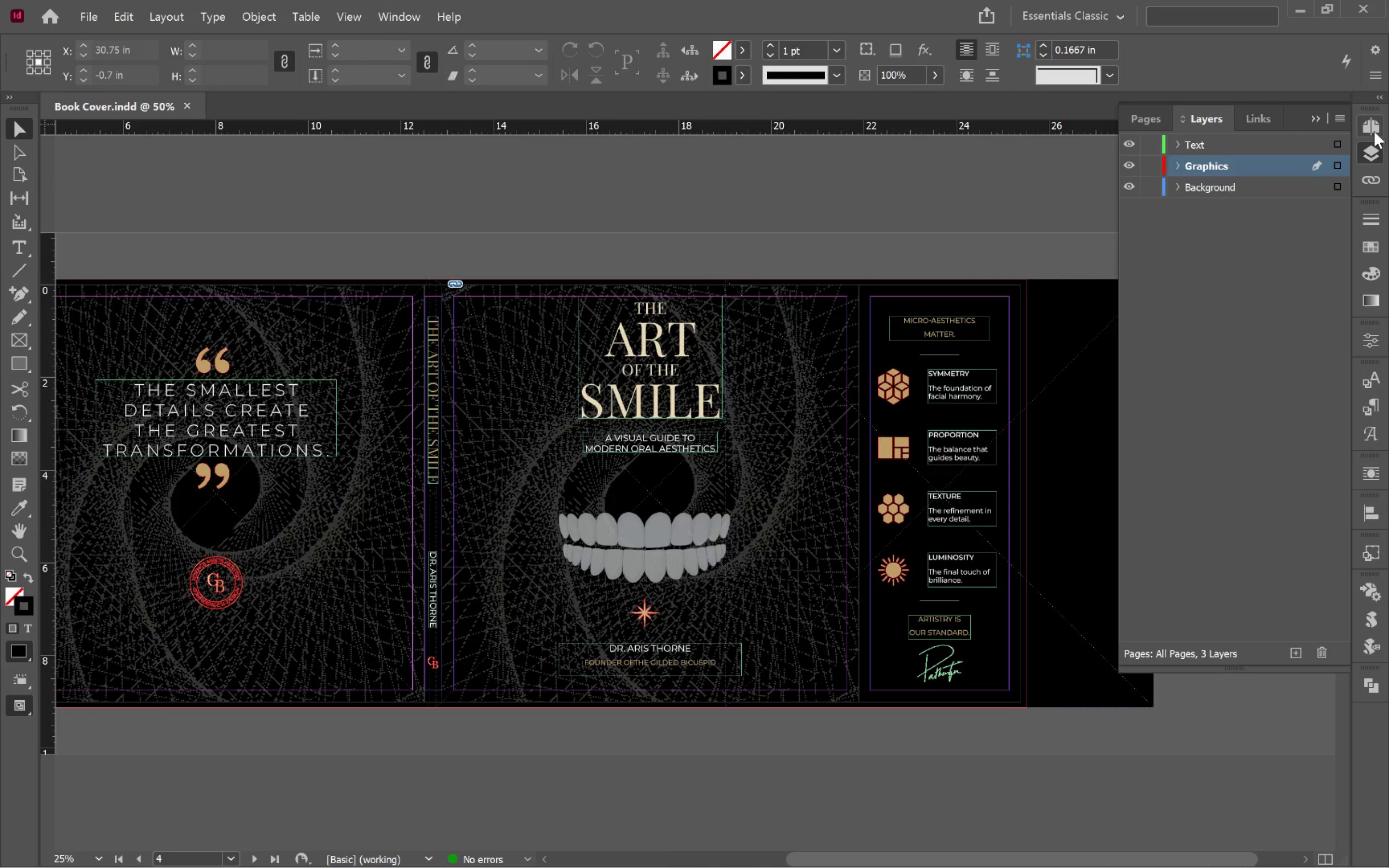 
left_click([1375, 130])
 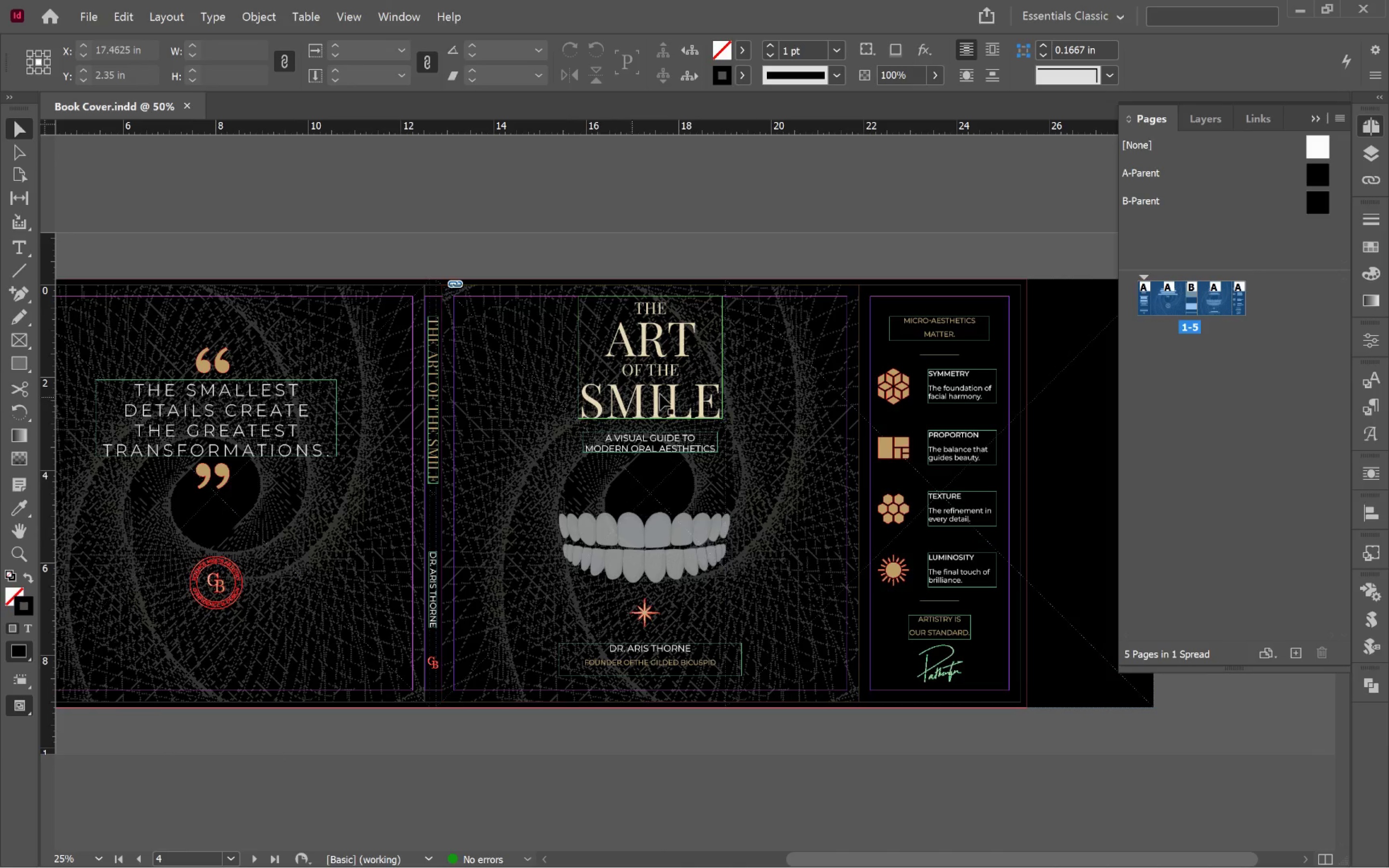 
hold_key(key=AltLeft, duration=0.64)
scroll: coordinate [686, 433], scroll_direction: down, amount: 1.0
 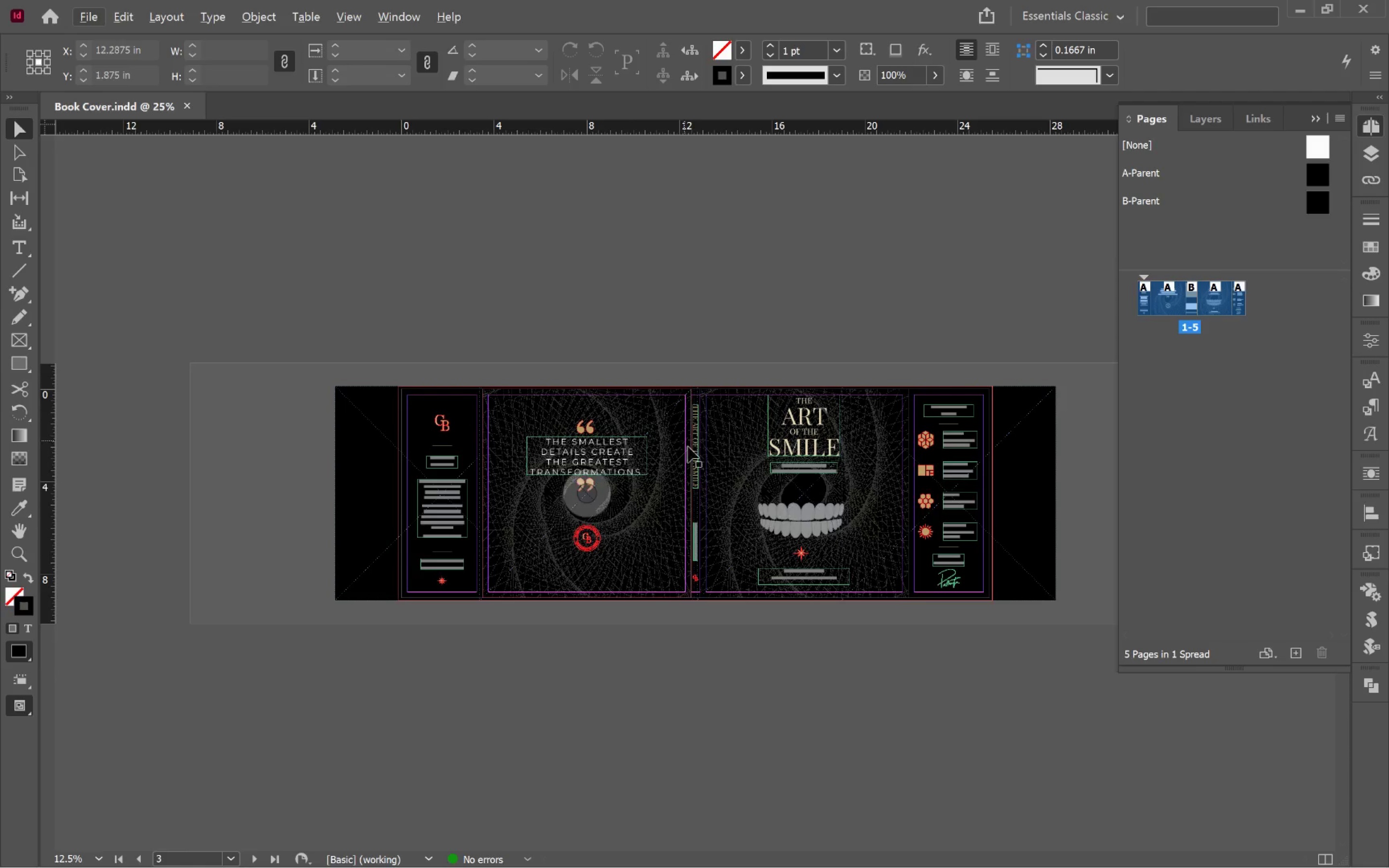 
hold_key(key=Space, duration=0.65)
 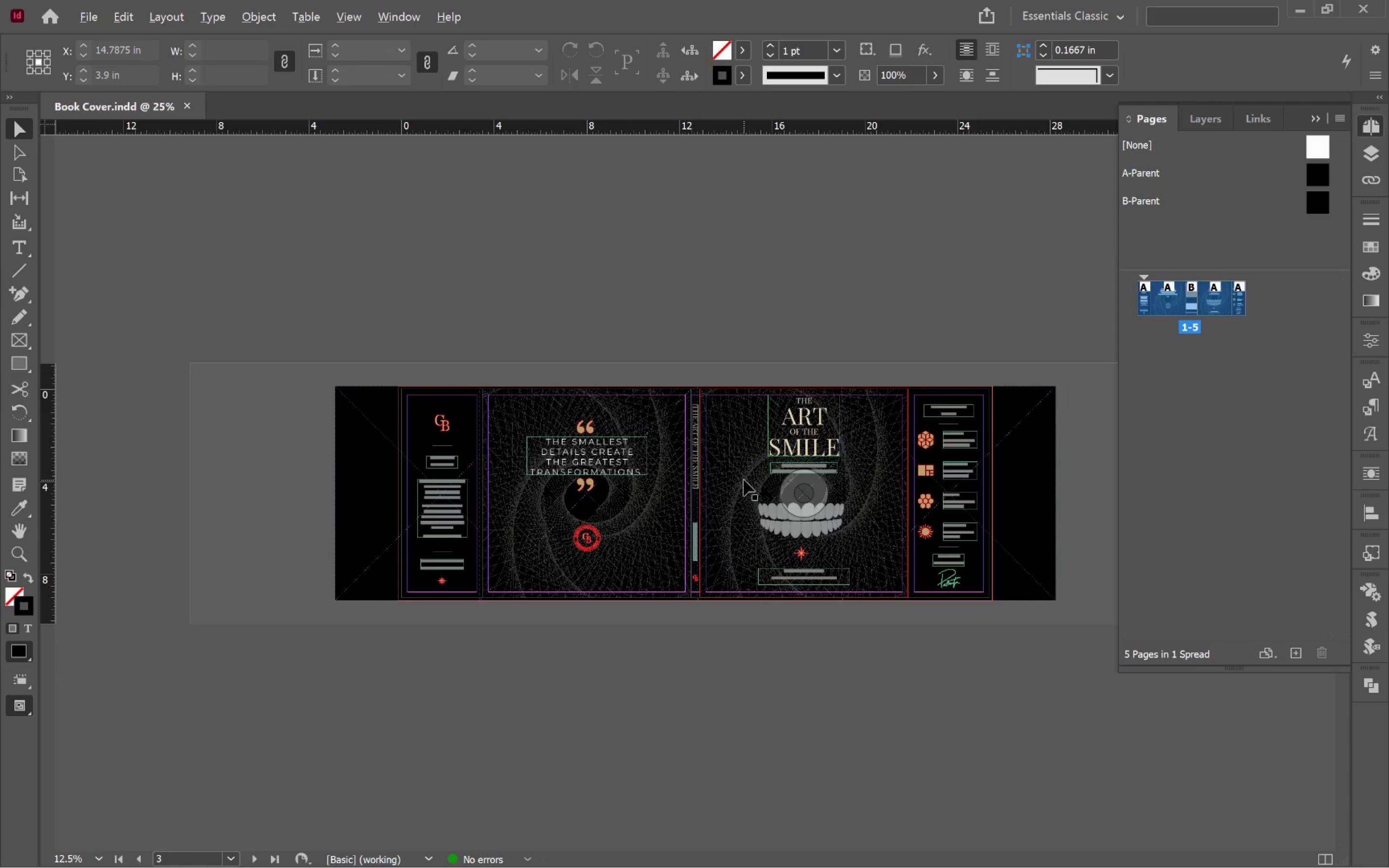 
left_click_drag(start_coordinate=[817, 494], to_coordinate=[738, 481])
 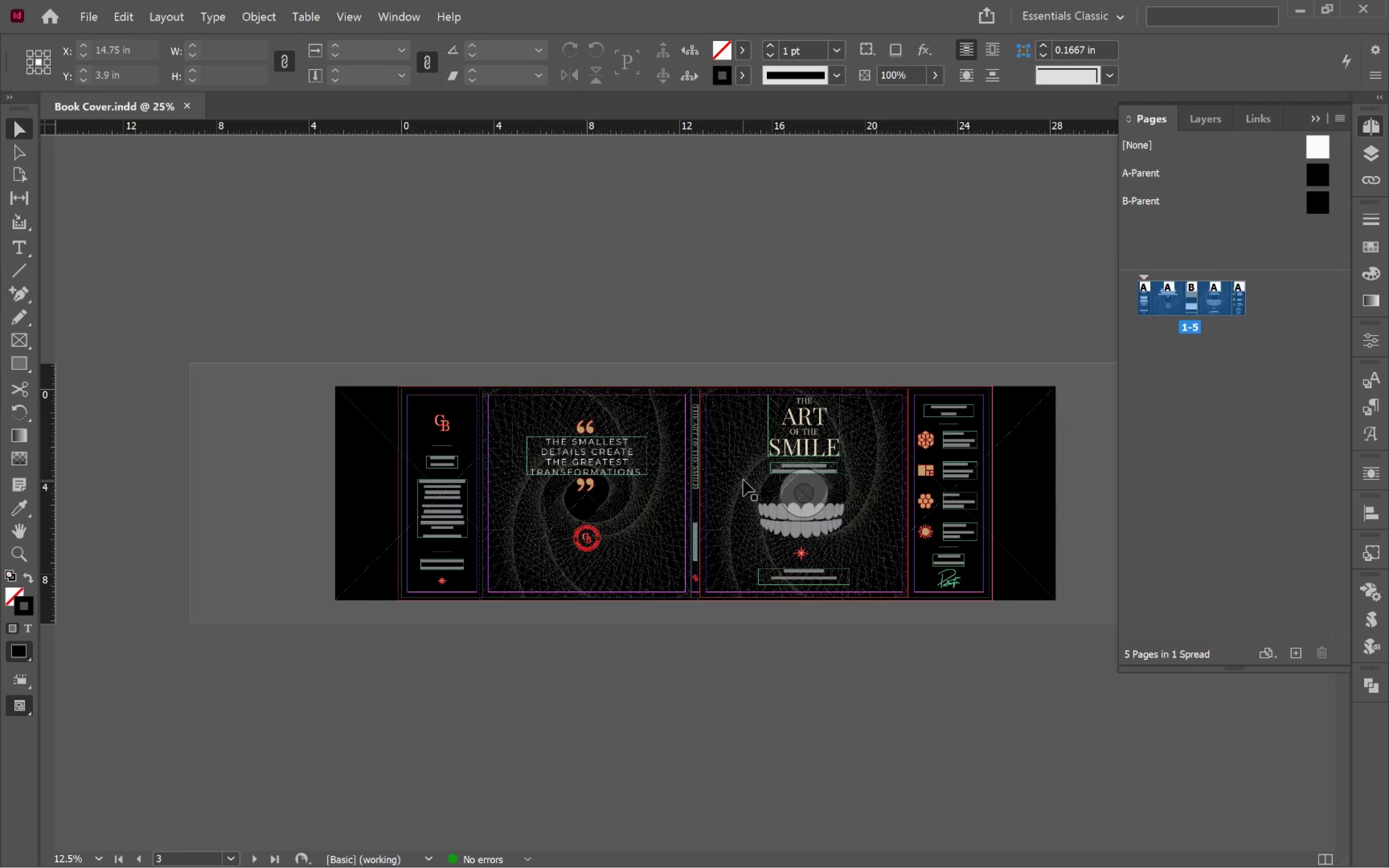 
hold_key(key=AltLeft, duration=0.48)
 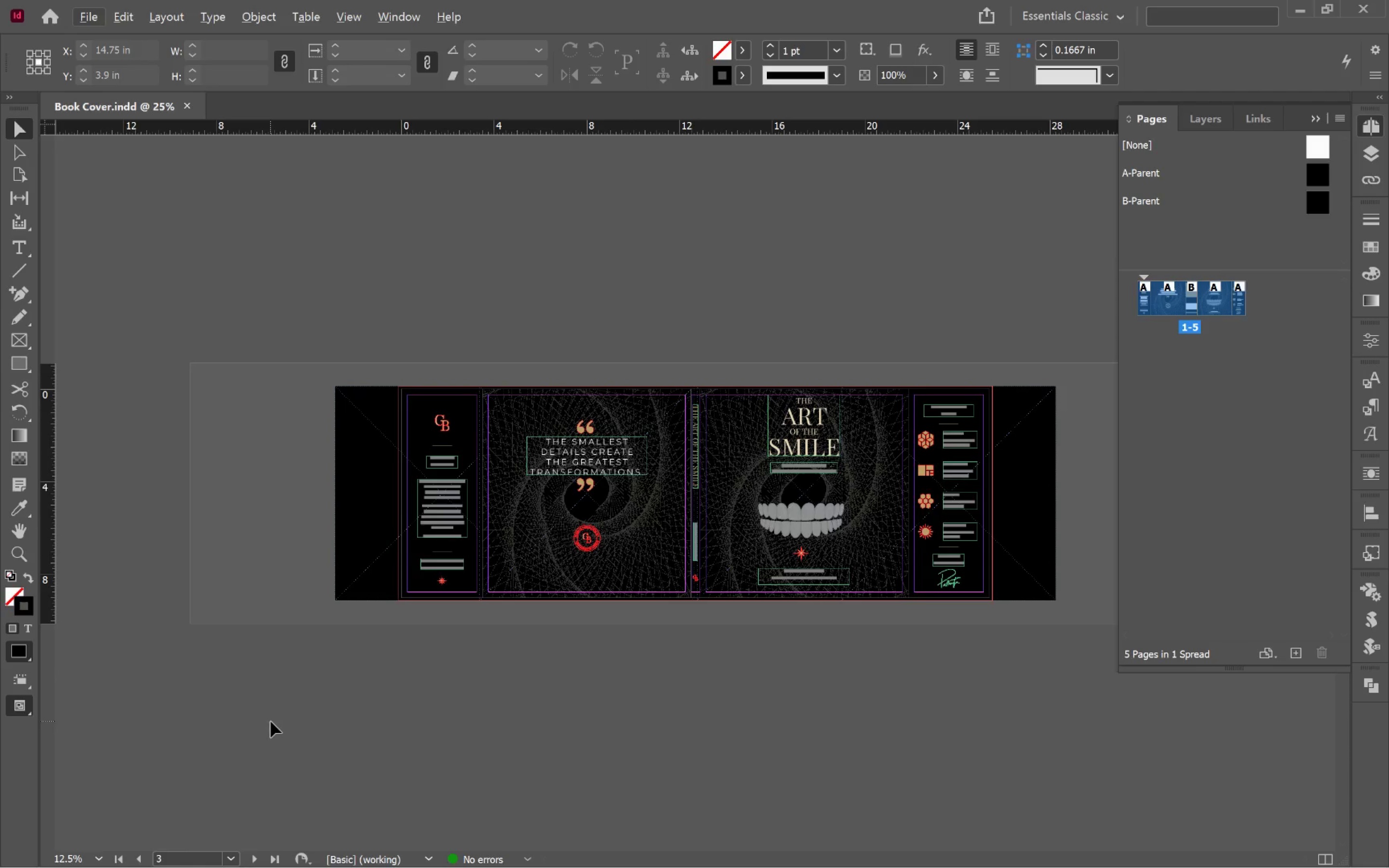 
hold_key(key=AltLeft, duration=0.58)
scroll: coordinate [273, 719], scroll_direction: up, amount: 1.0
 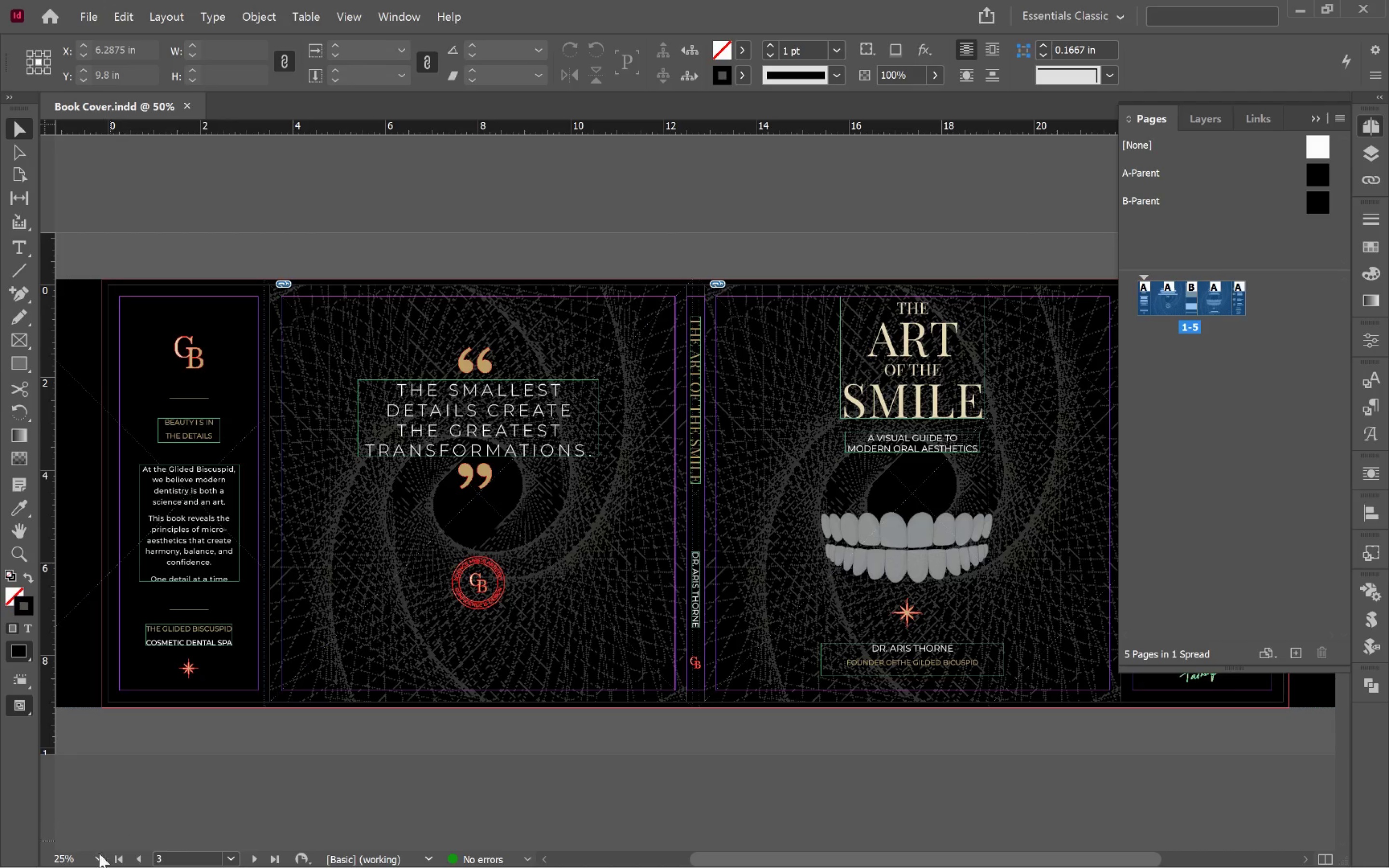 
double_click([70, 862])
 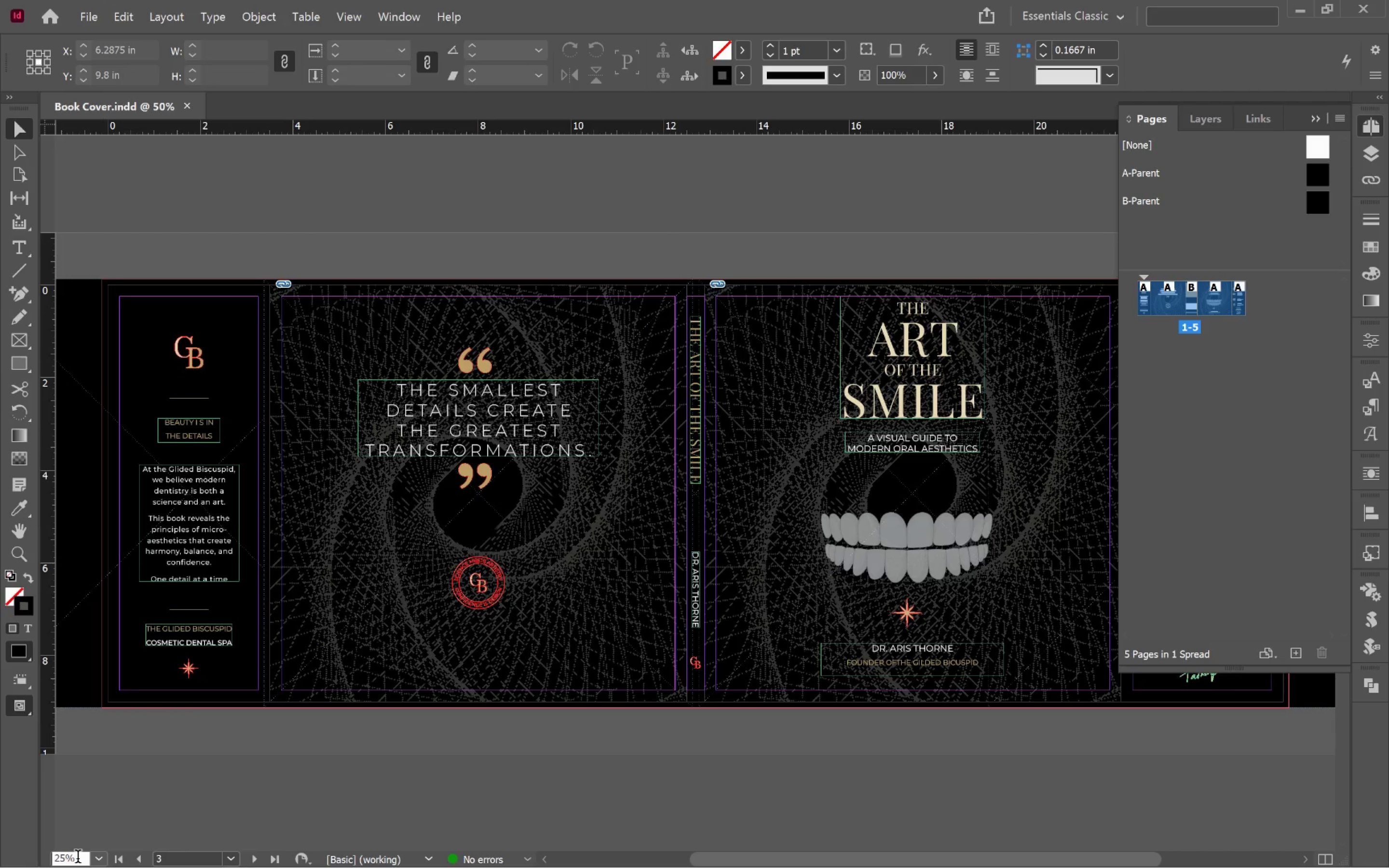 
left_click_drag(start_coordinate=[79, 859], to_coordinate=[60, 855])
 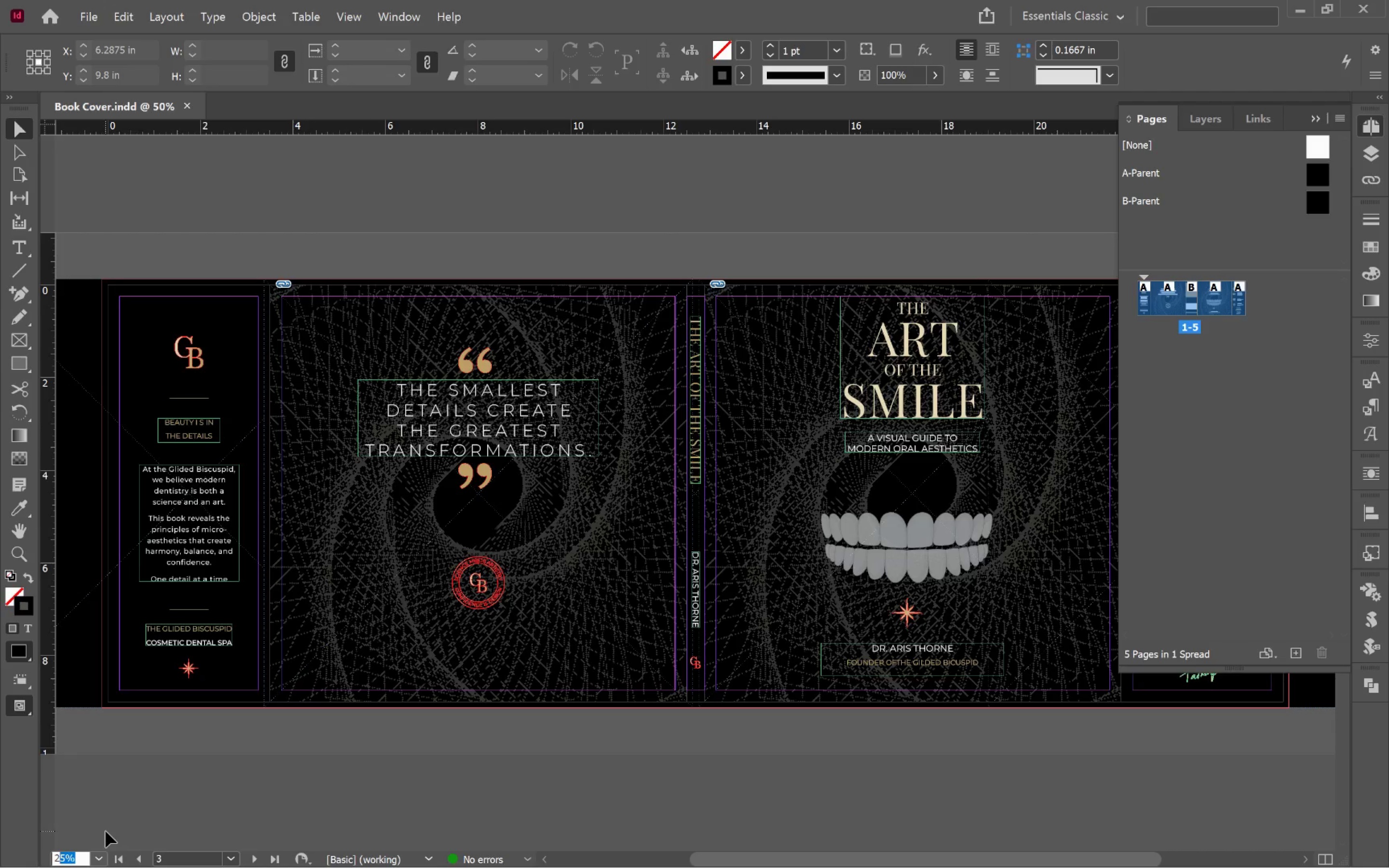 
key(0)
 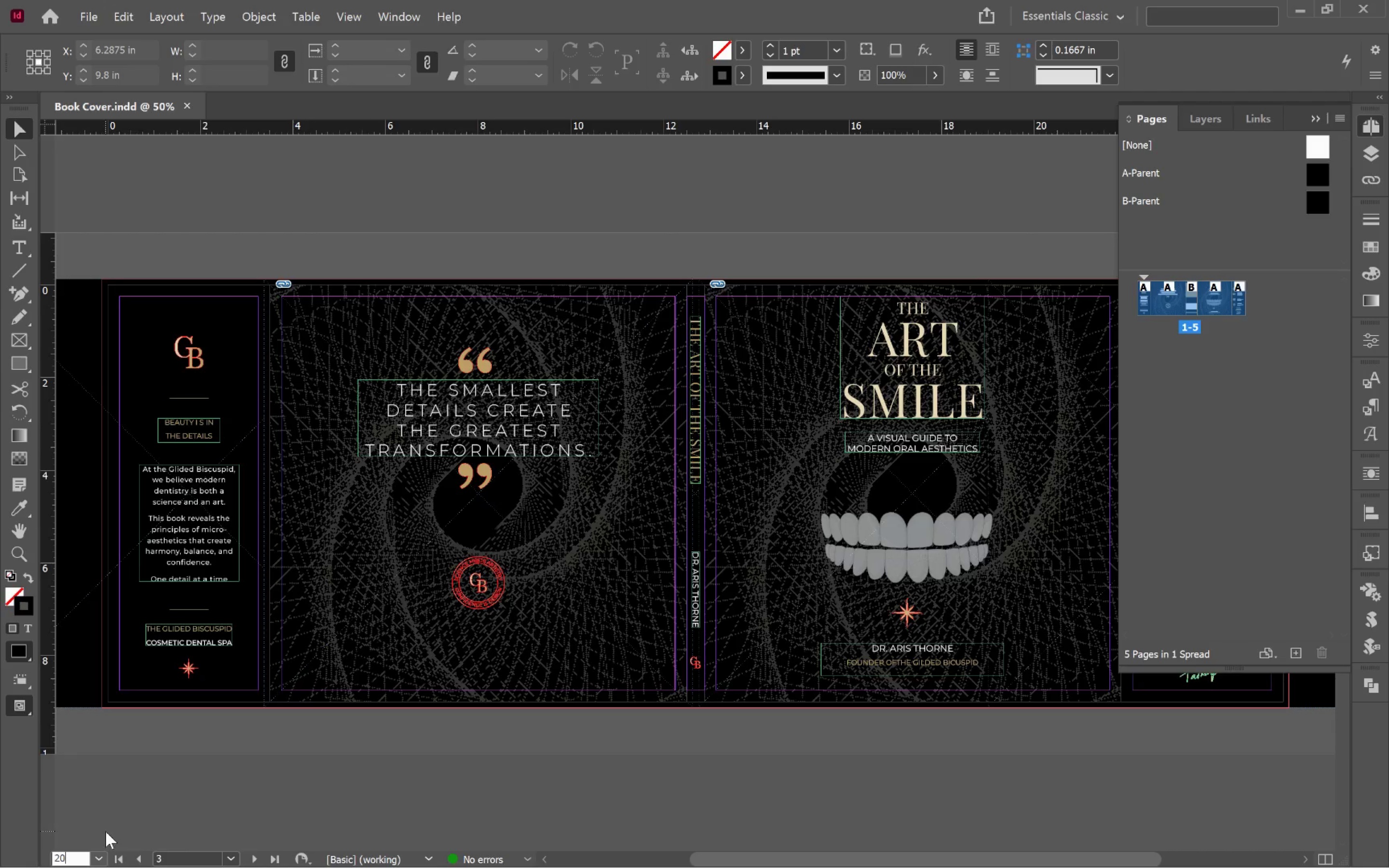 
key(Enter)
 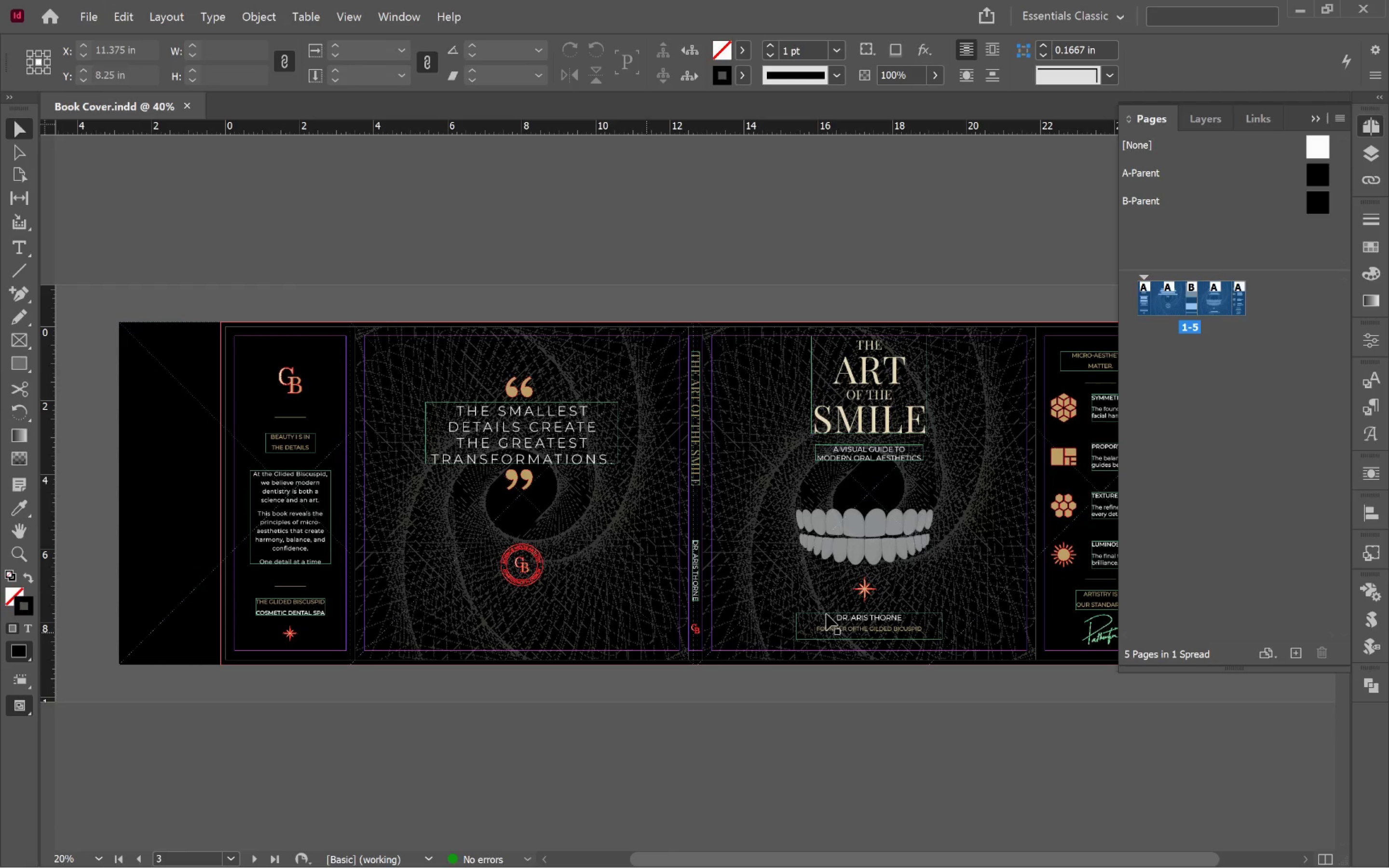 
hold_key(key=Space, duration=1.52)
 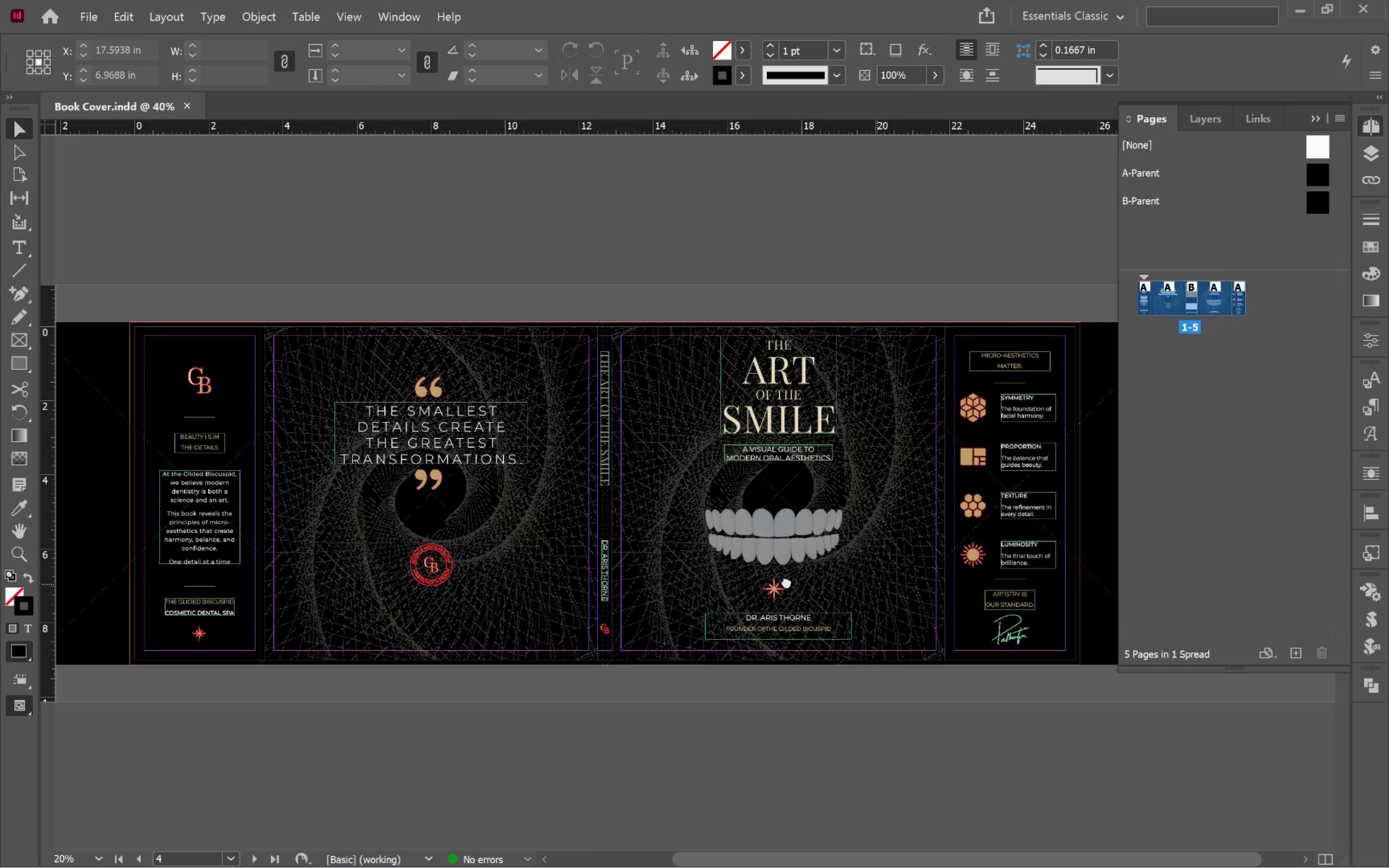 
left_click_drag(start_coordinate=[877, 584], to_coordinate=[769, 581])
 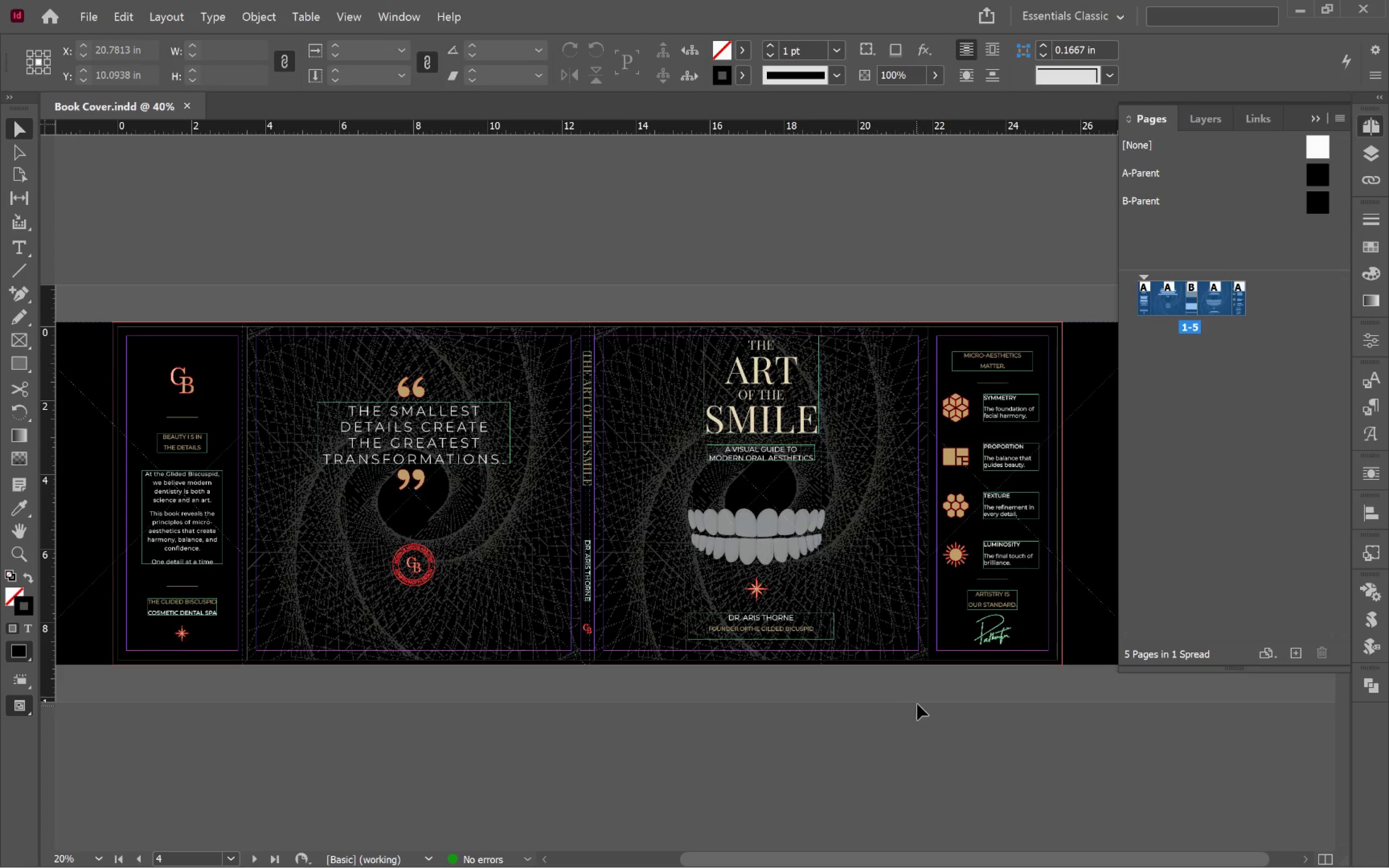 
hold_key(key=Space, duration=1.51)
 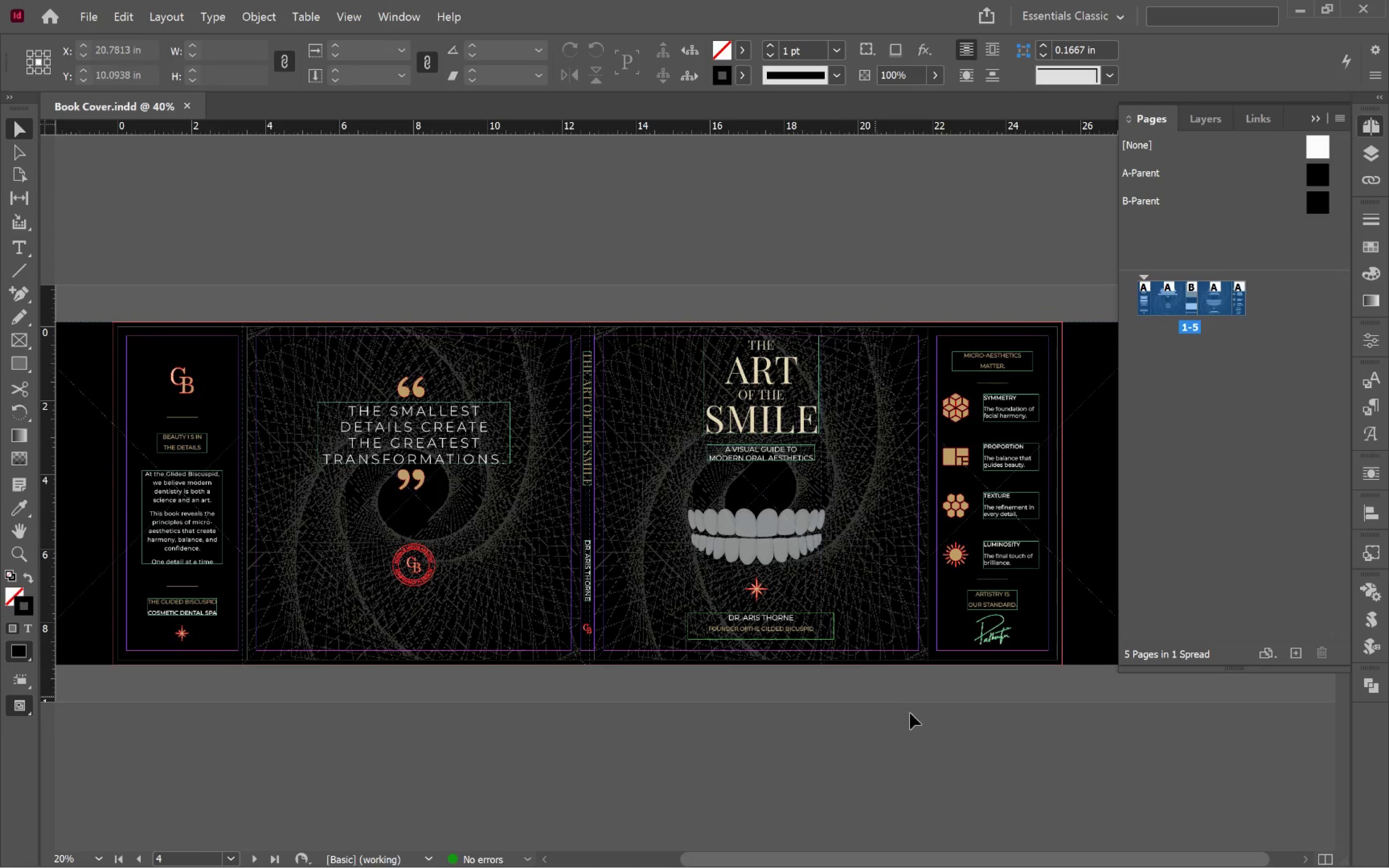 
hold_key(key=Space, duration=0.33)
 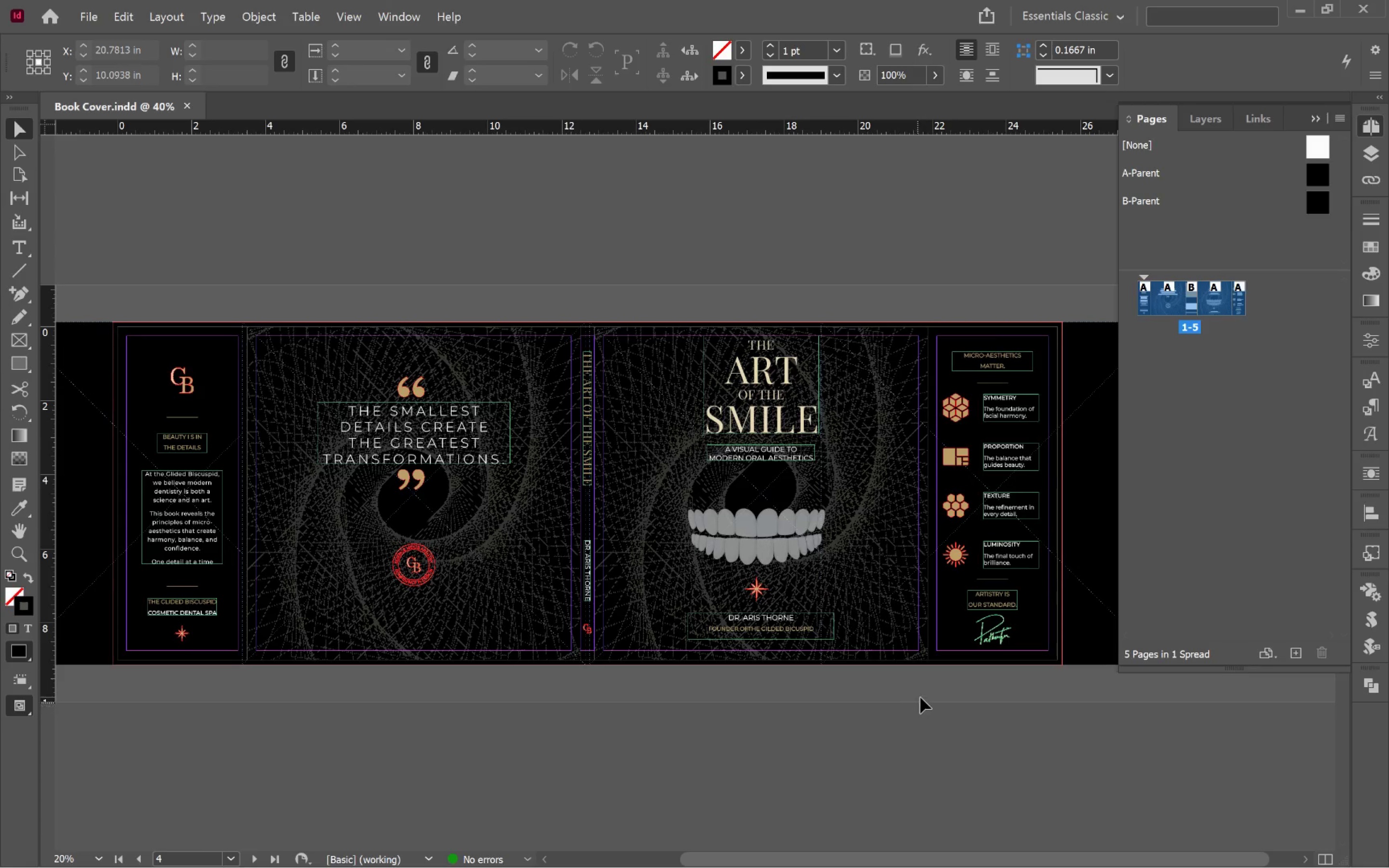 
left_click([920, 696])
 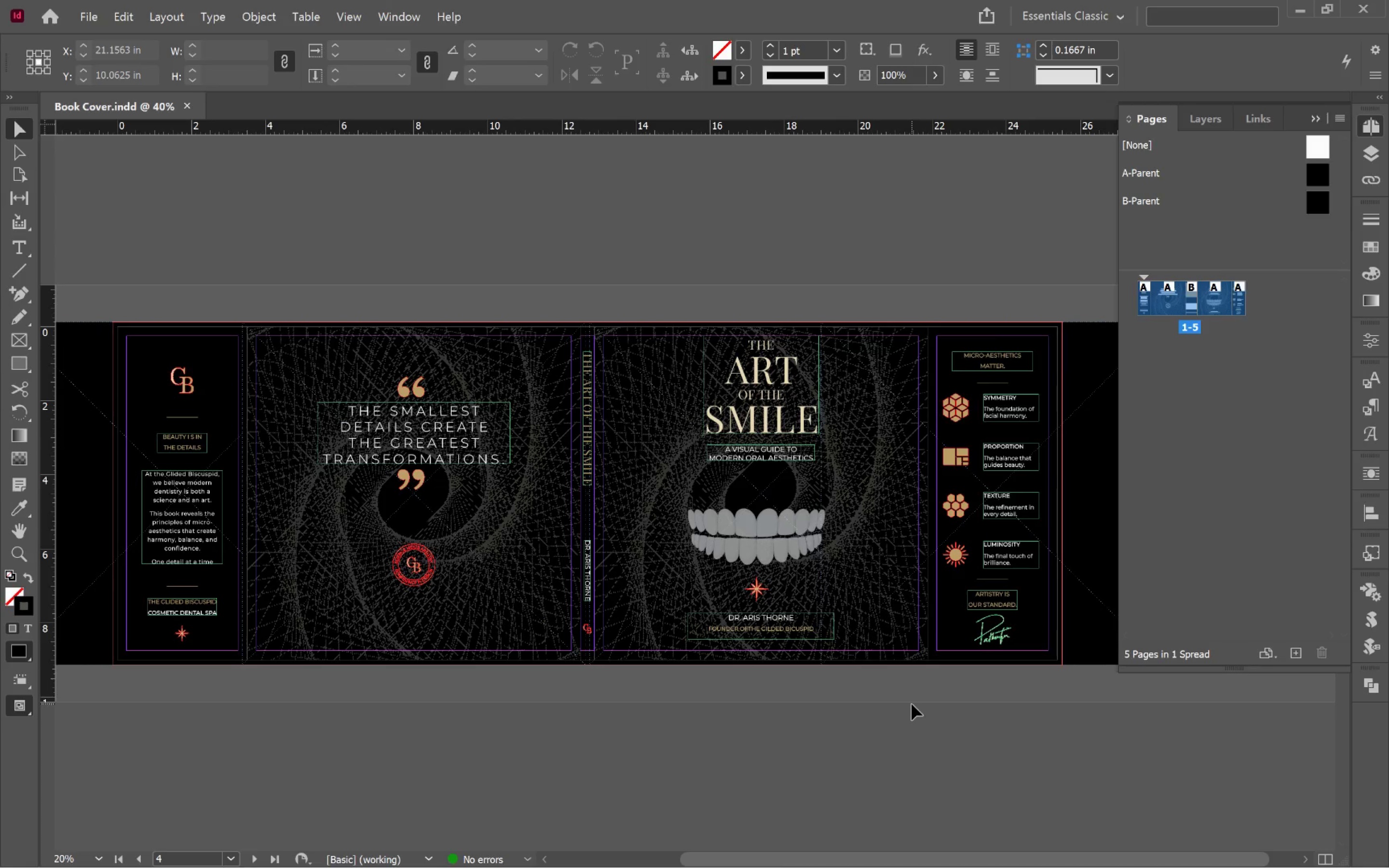 
key(Meta+MetaLeft)
 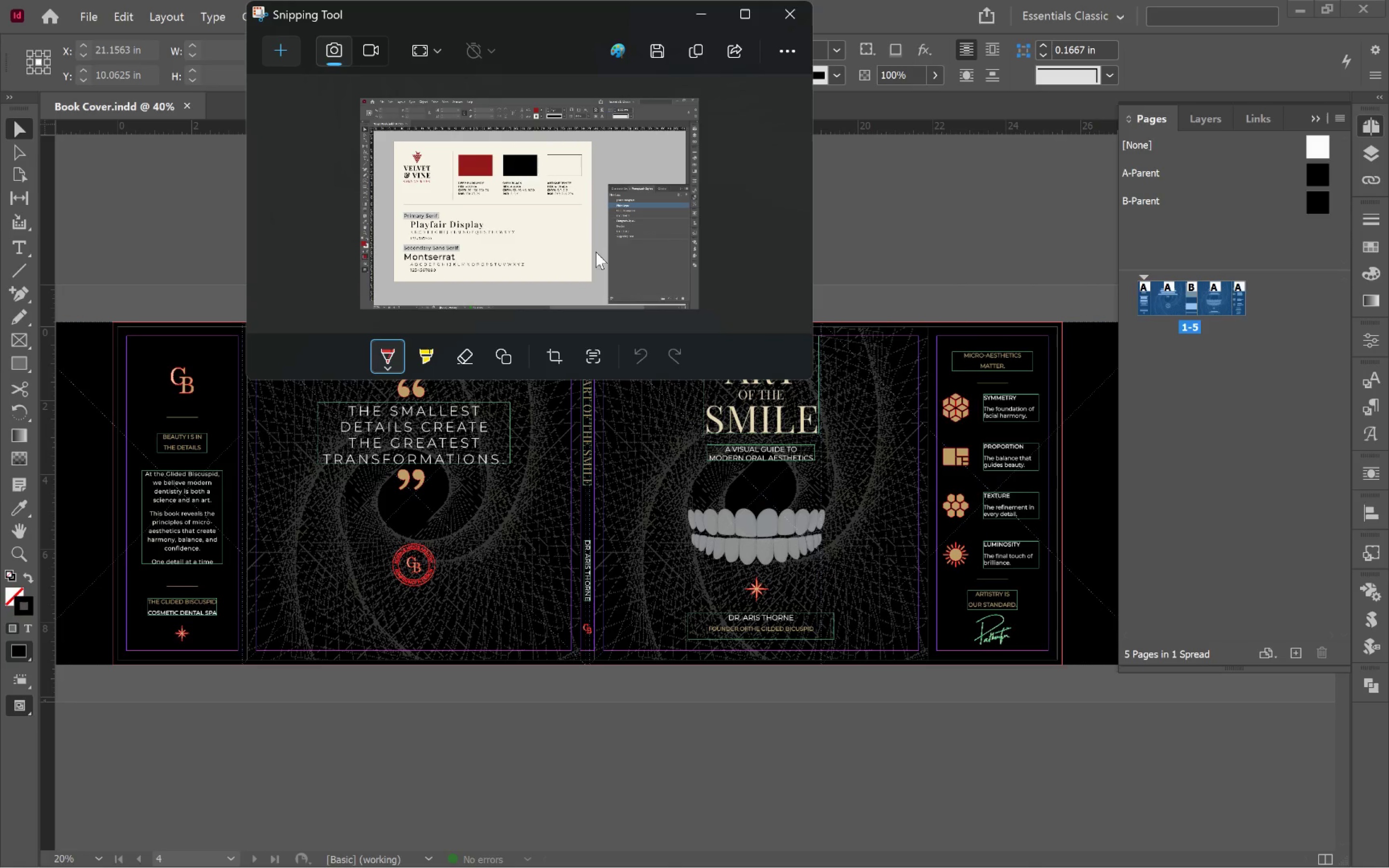 
left_click([269, 55])
 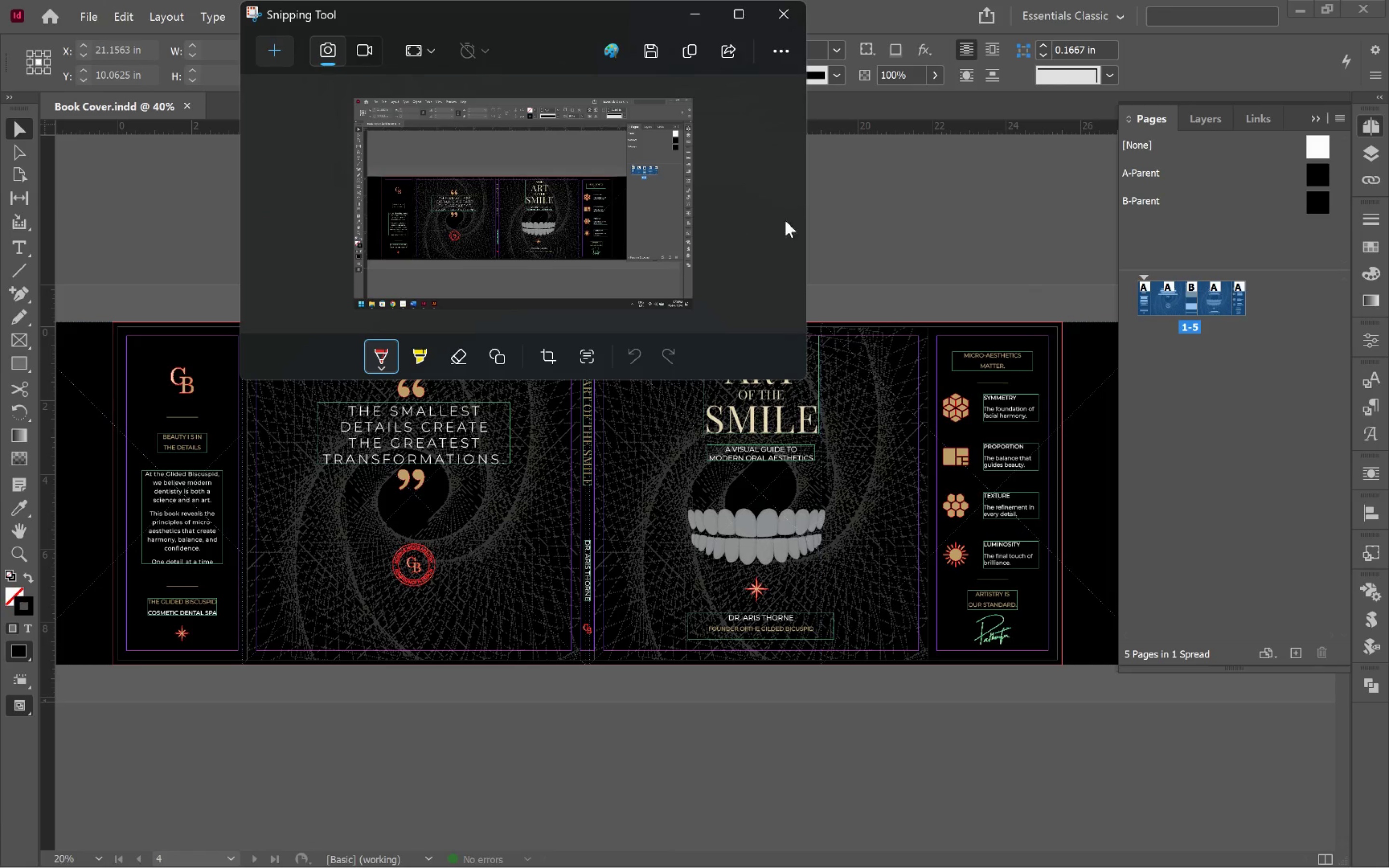 
left_click([936, 228])
 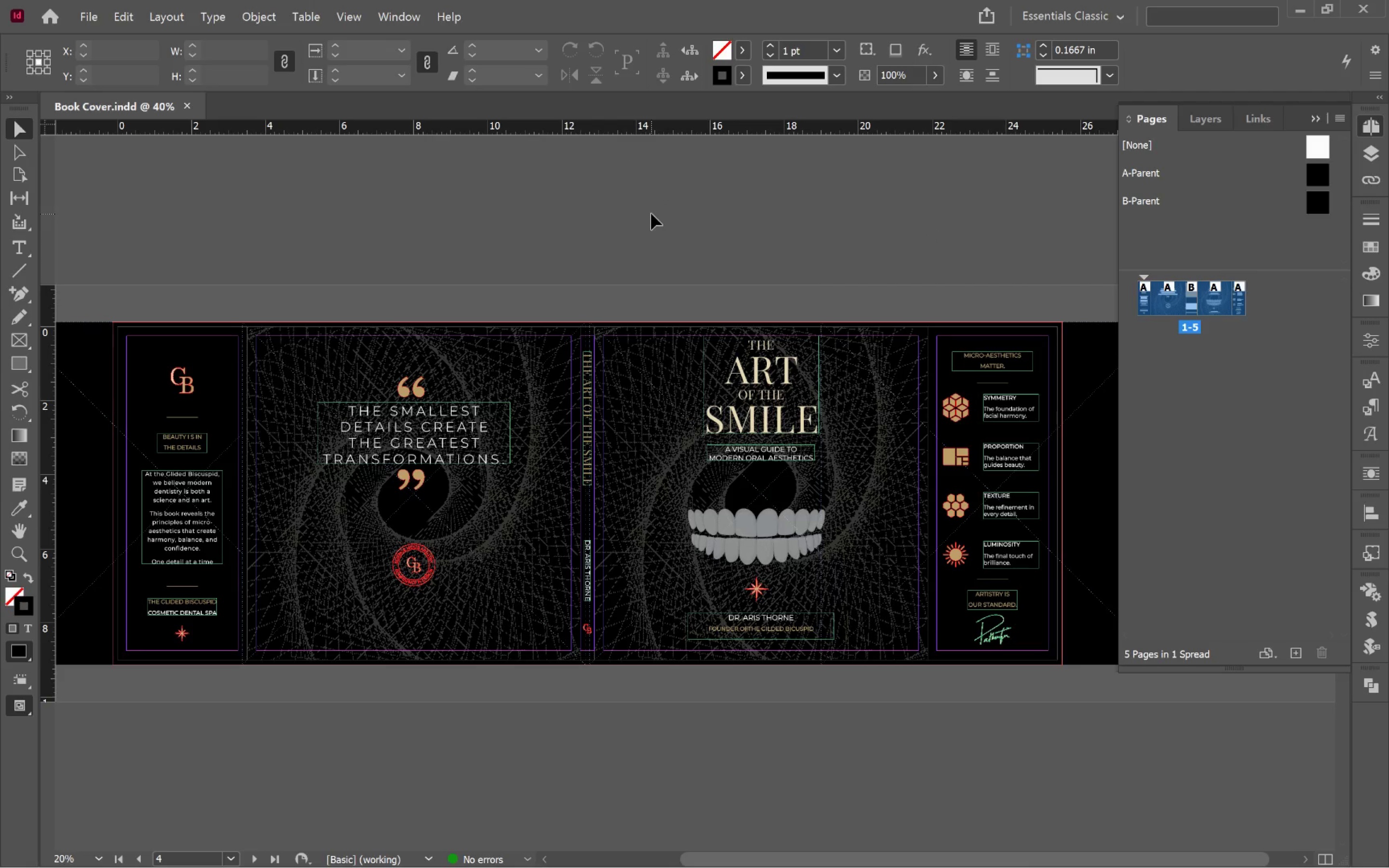 
key(Alt+AltLeft)
 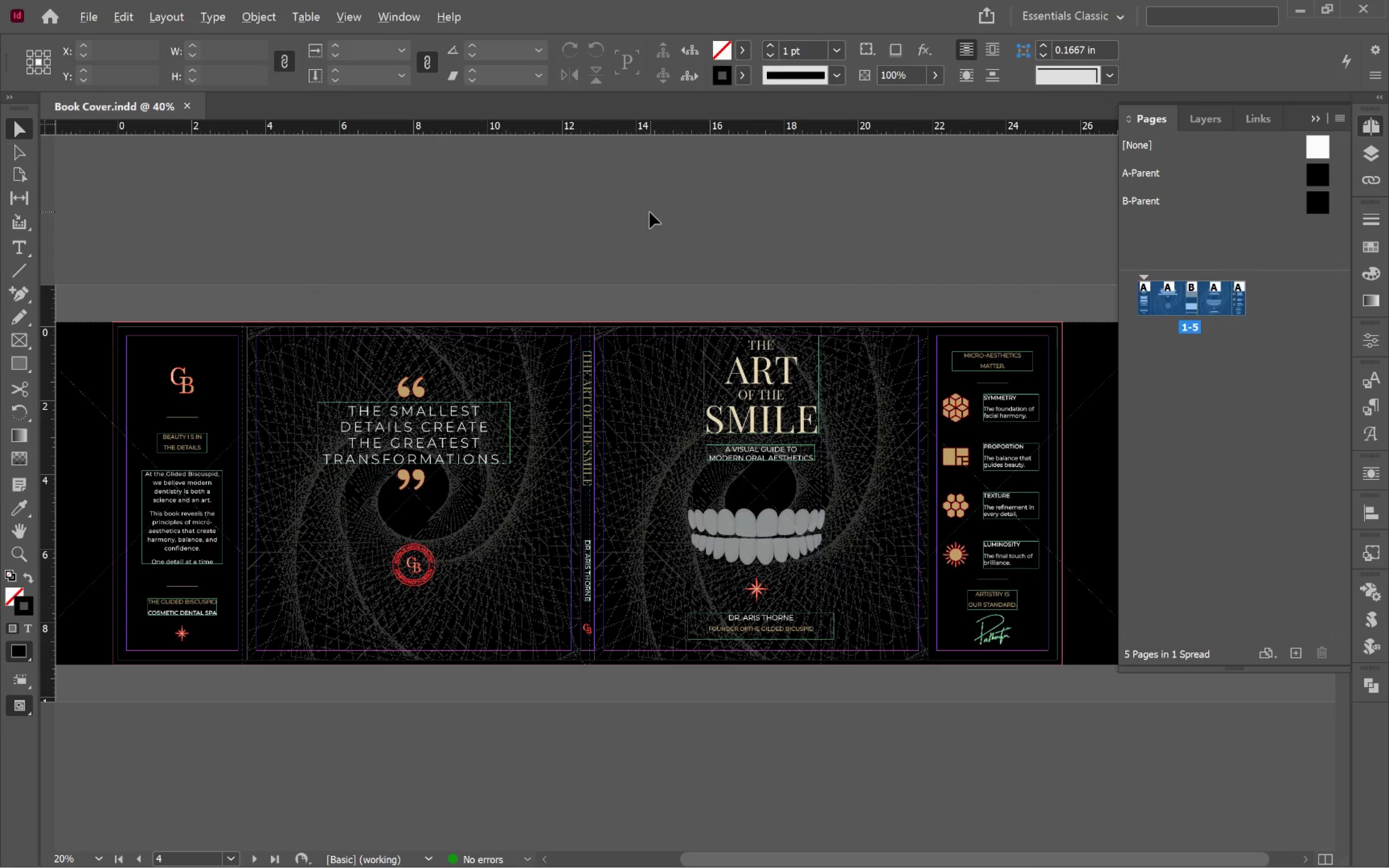 
key(Alt+Tab)
 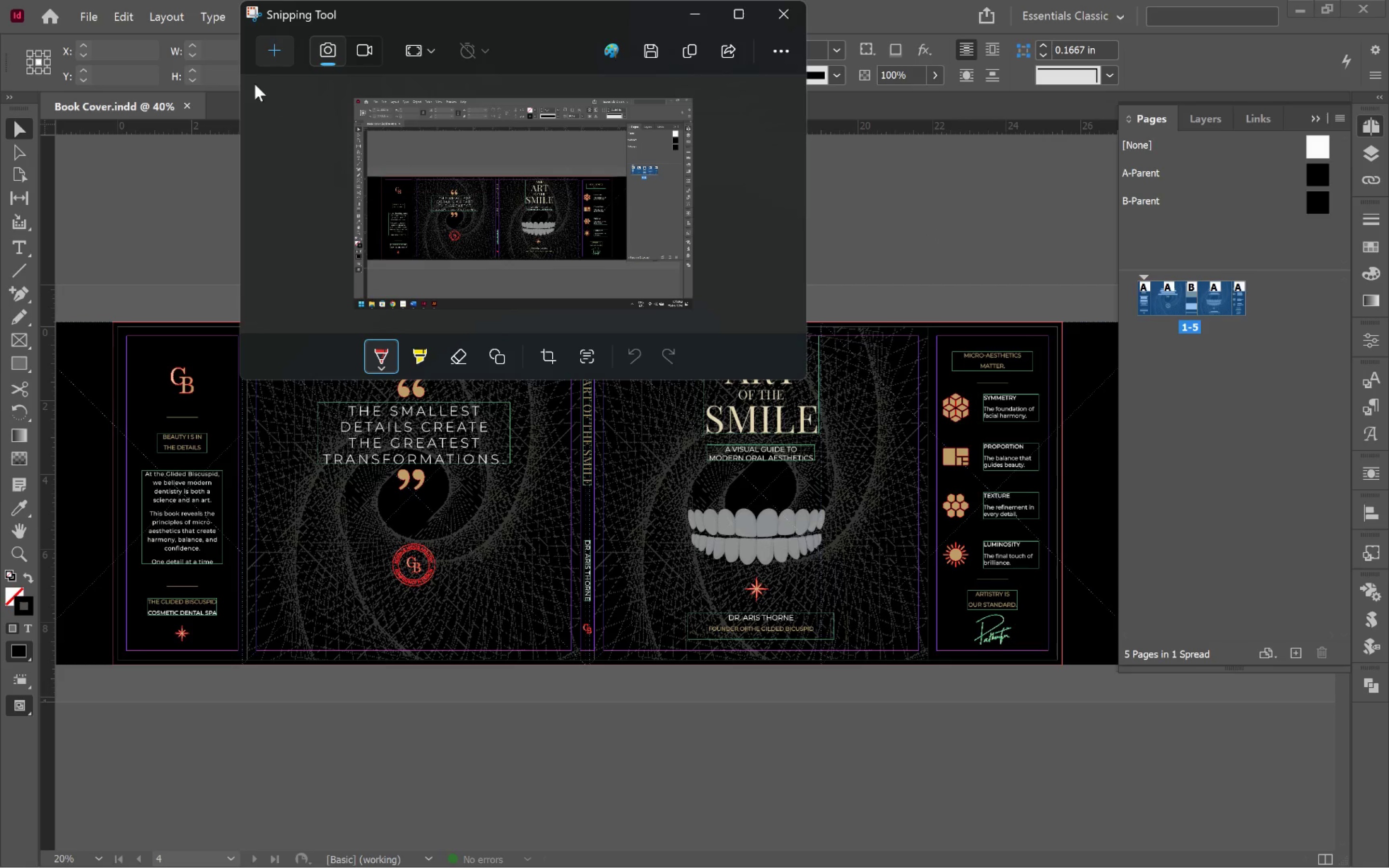 
left_click([273, 56])
 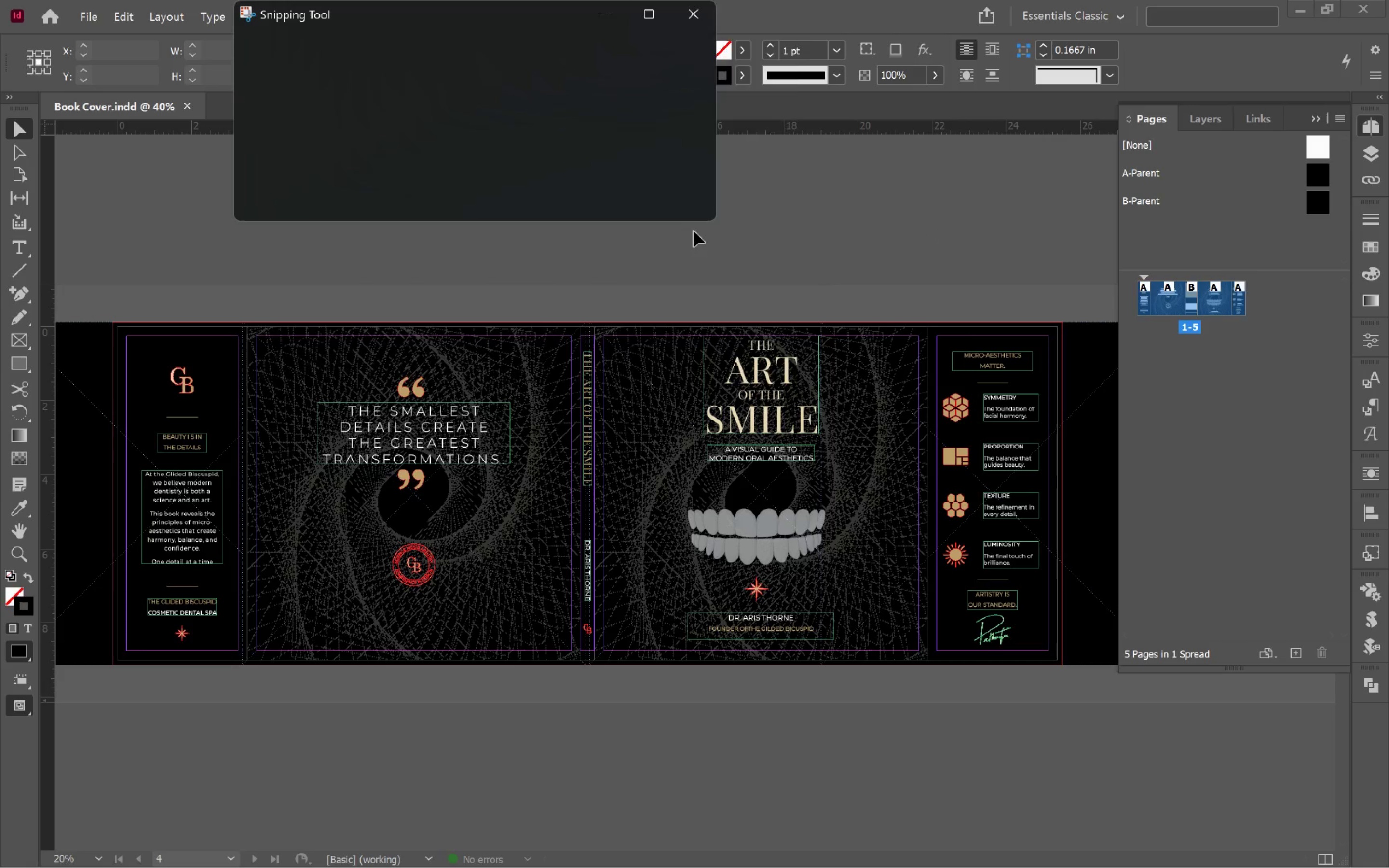 
key(Alt+Tab)
 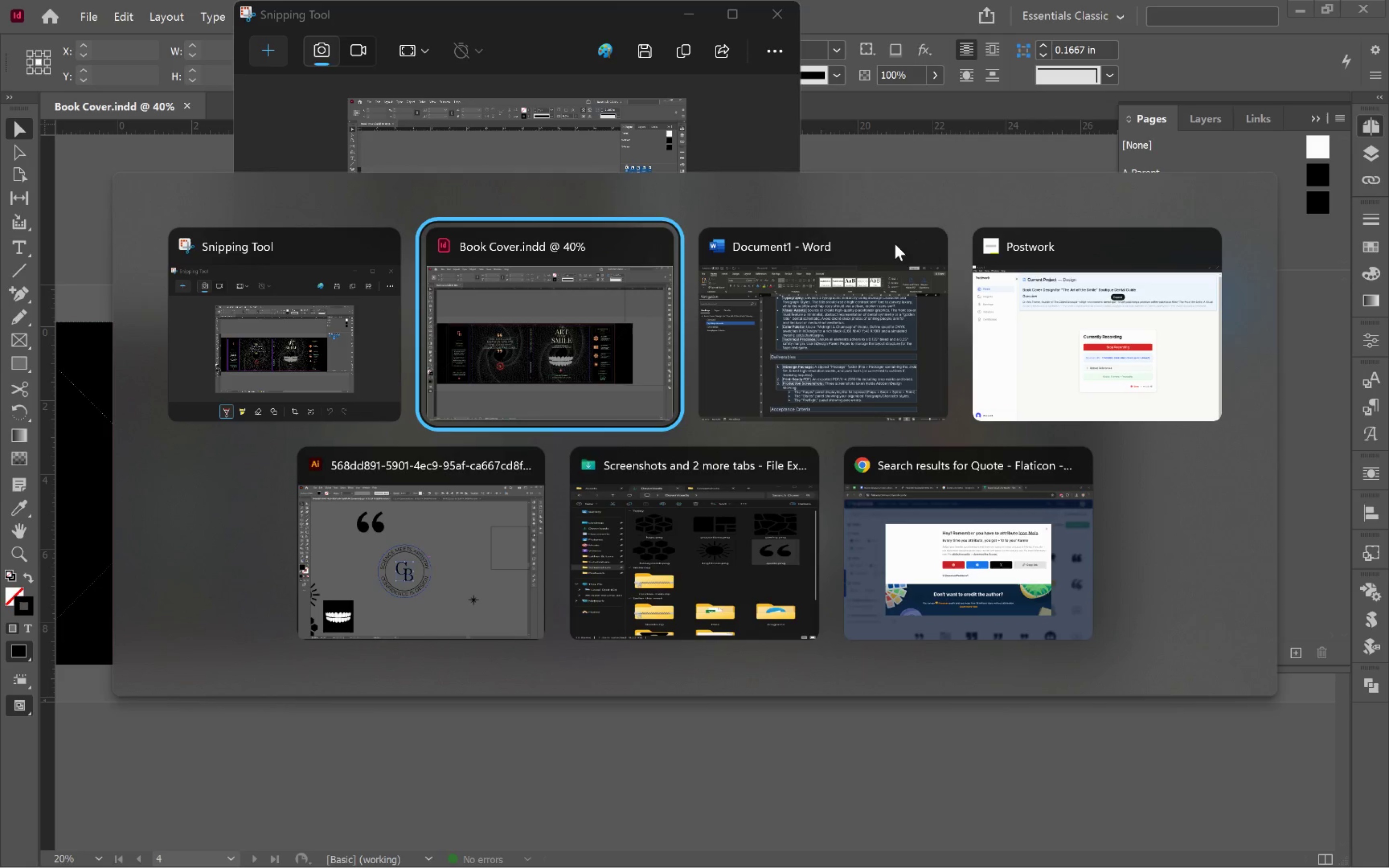 
key(Alt+Tab)
 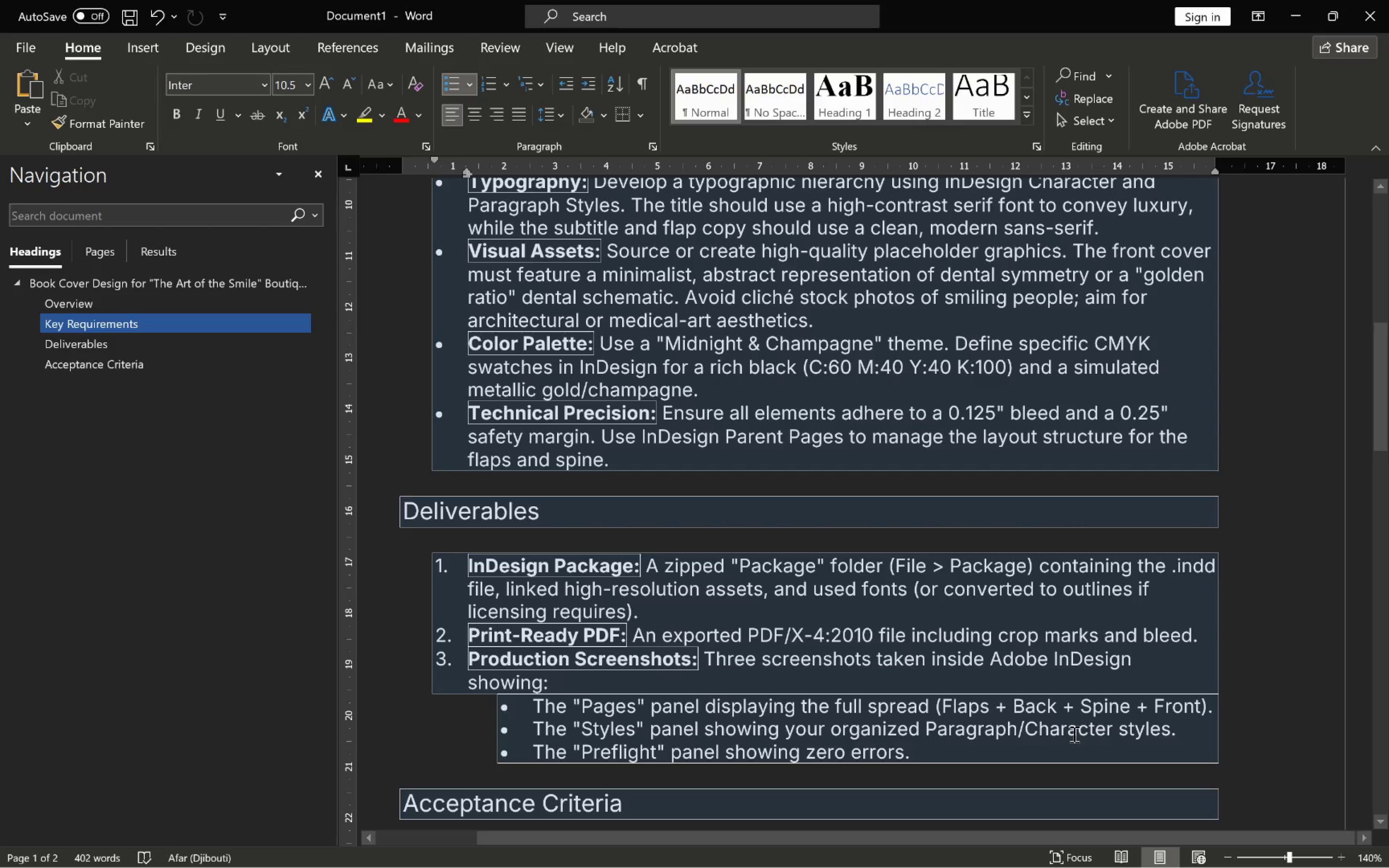 
key(Alt+AltLeft)
 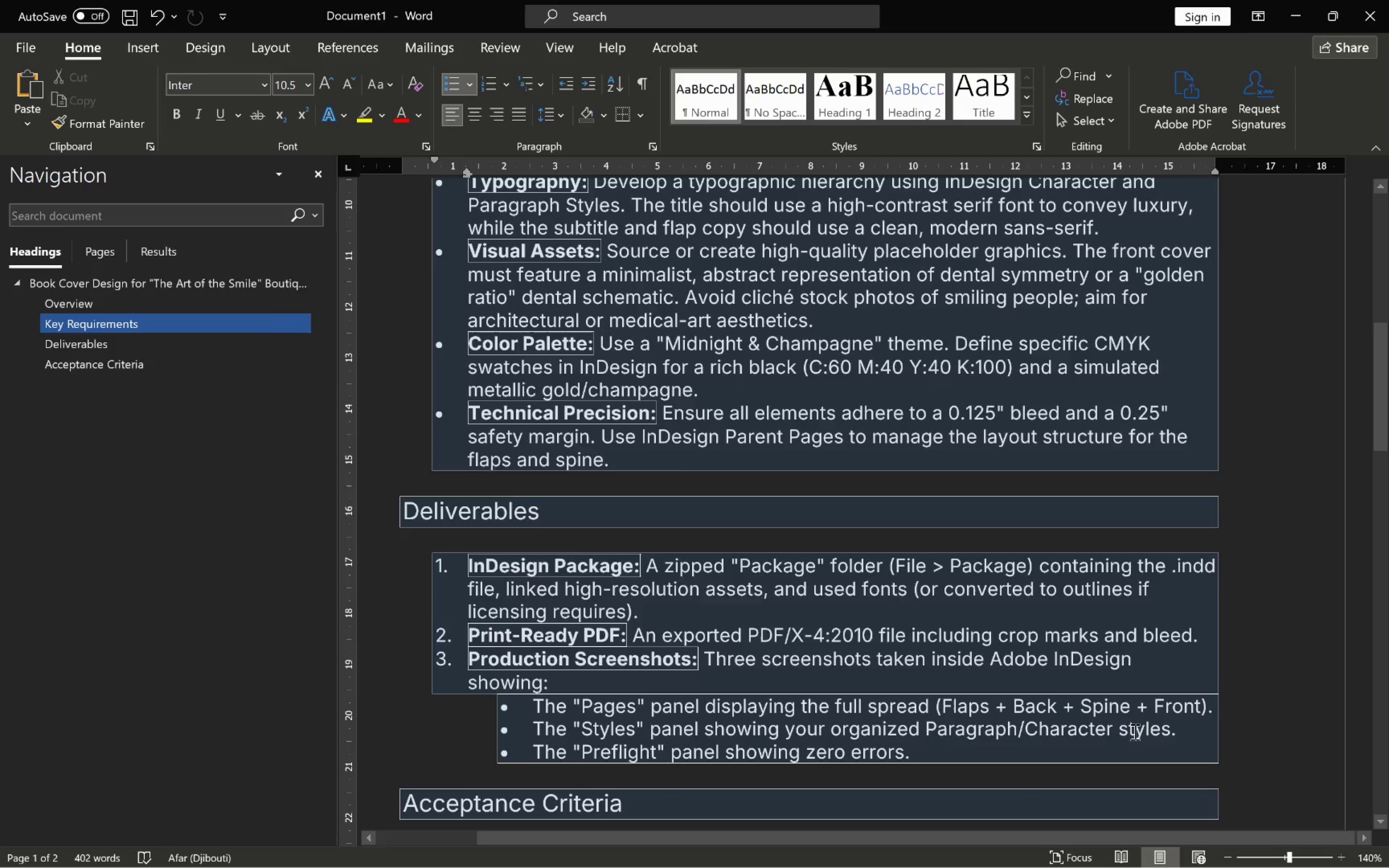 
key(Alt+Tab)
 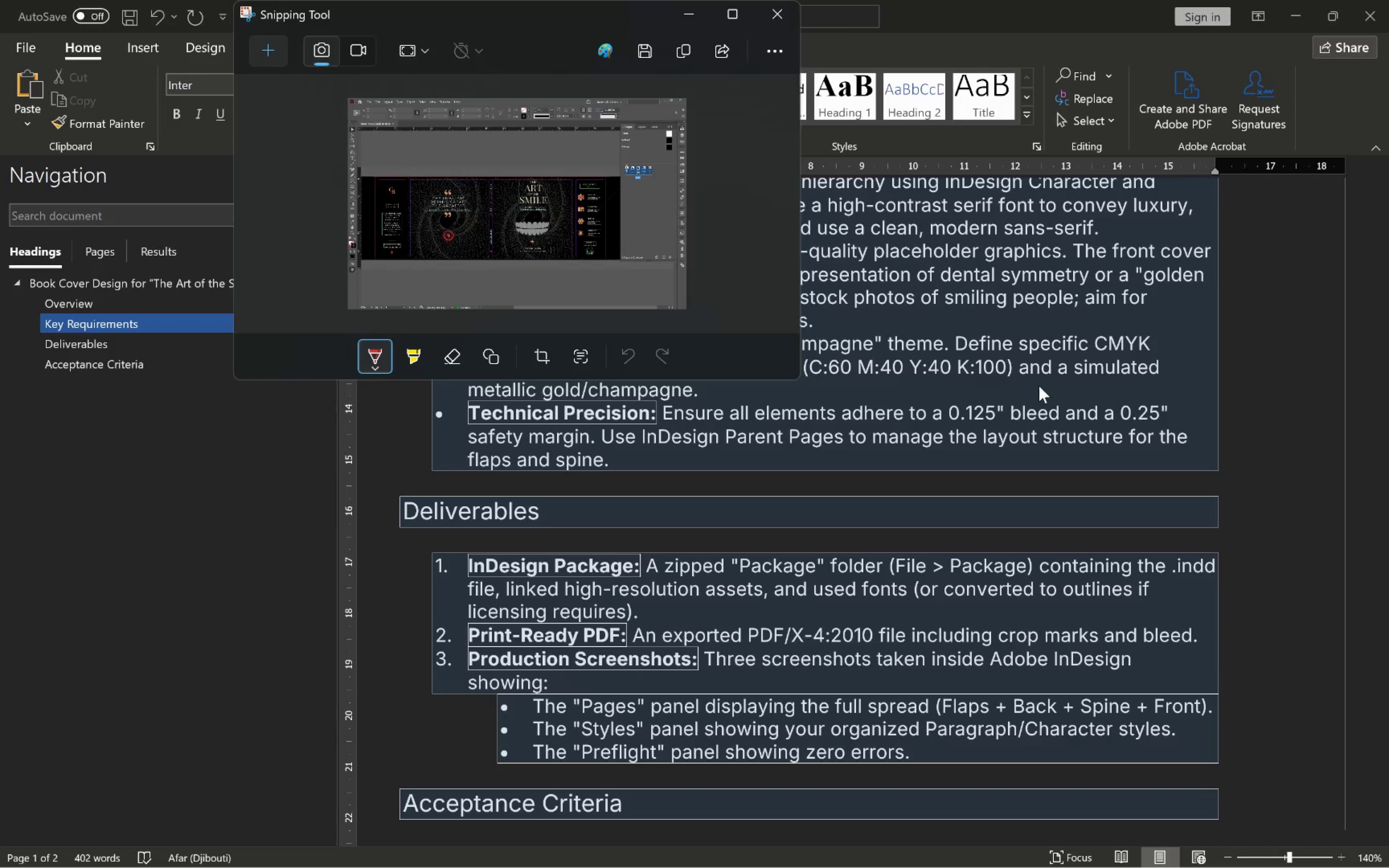 
key(Alt+AltLeft)
 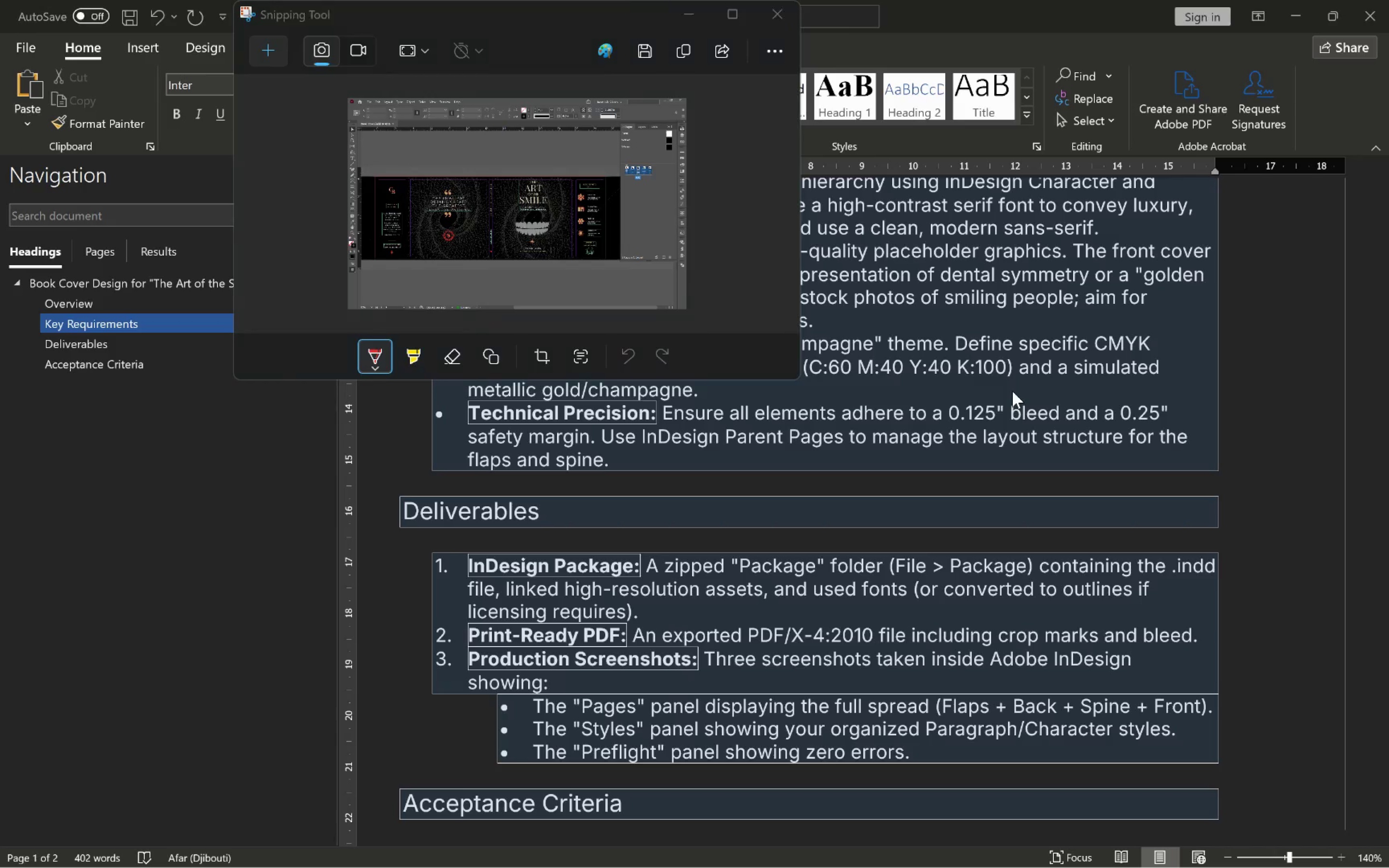 
key(Alt+Tab)
 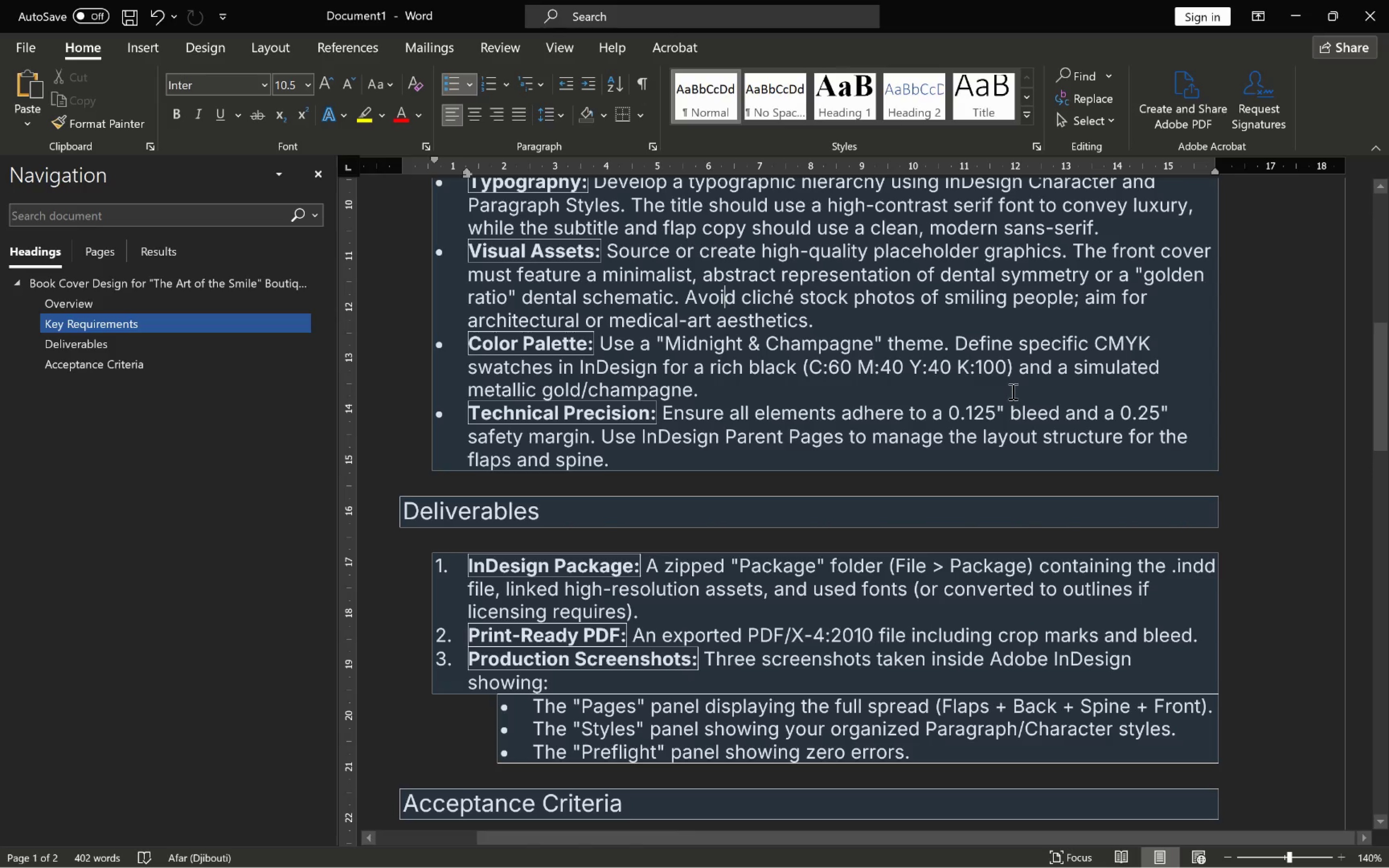 
key(Alt+Tab)
 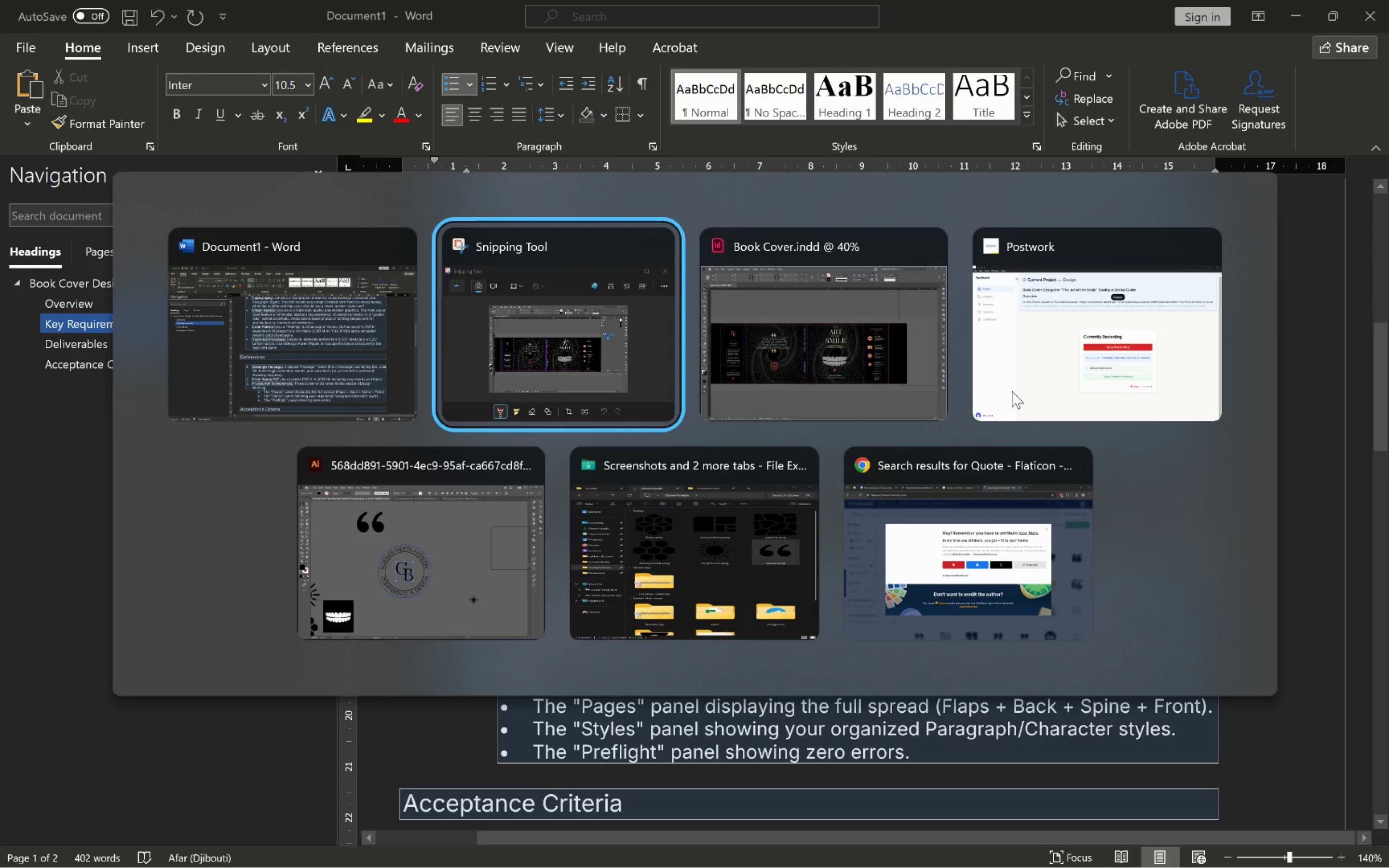 
key(Alt+Tab)
 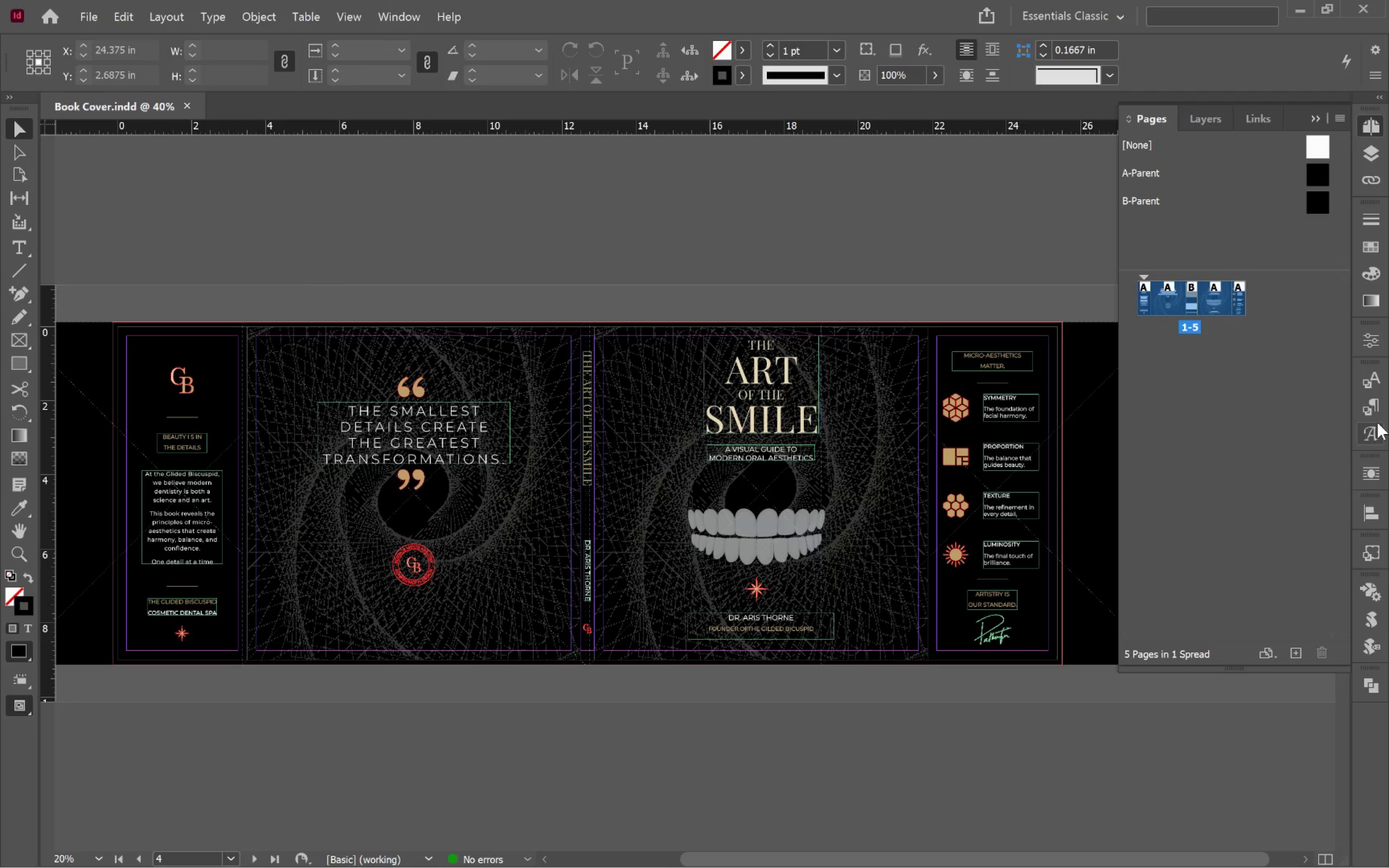 
left_click([1376, 406])
 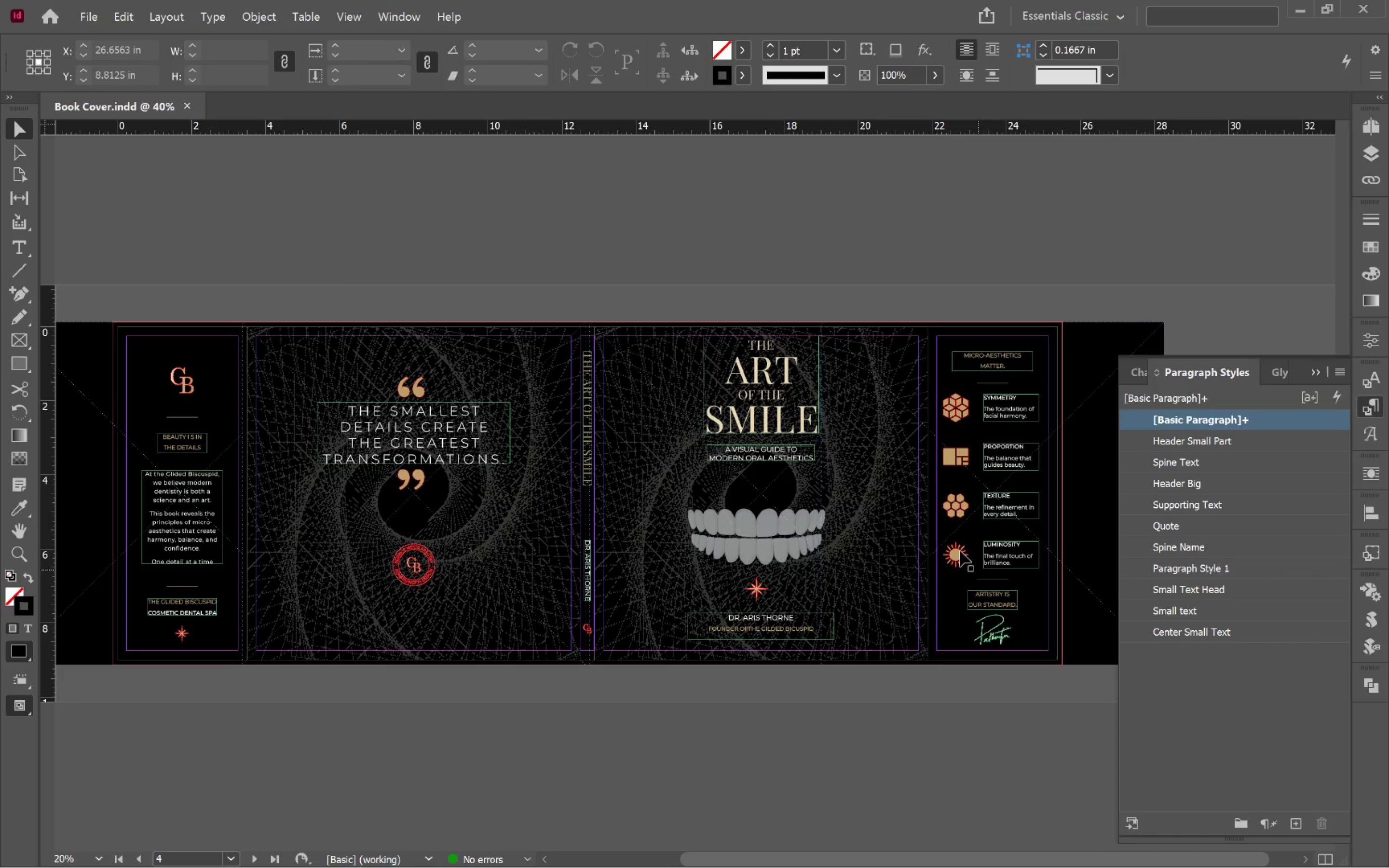 
left_click([756, 380])
 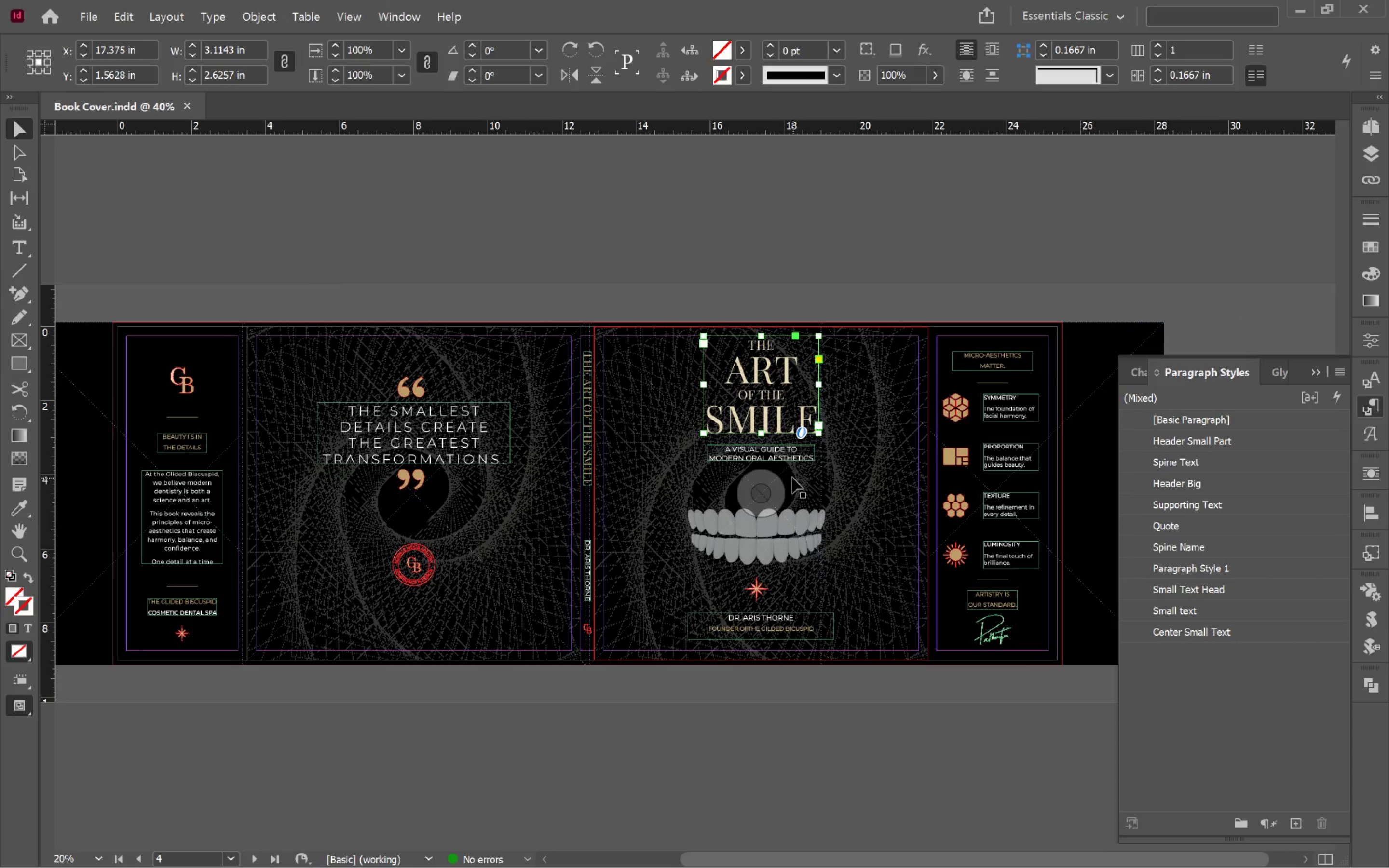 
left_click([788, 458])
 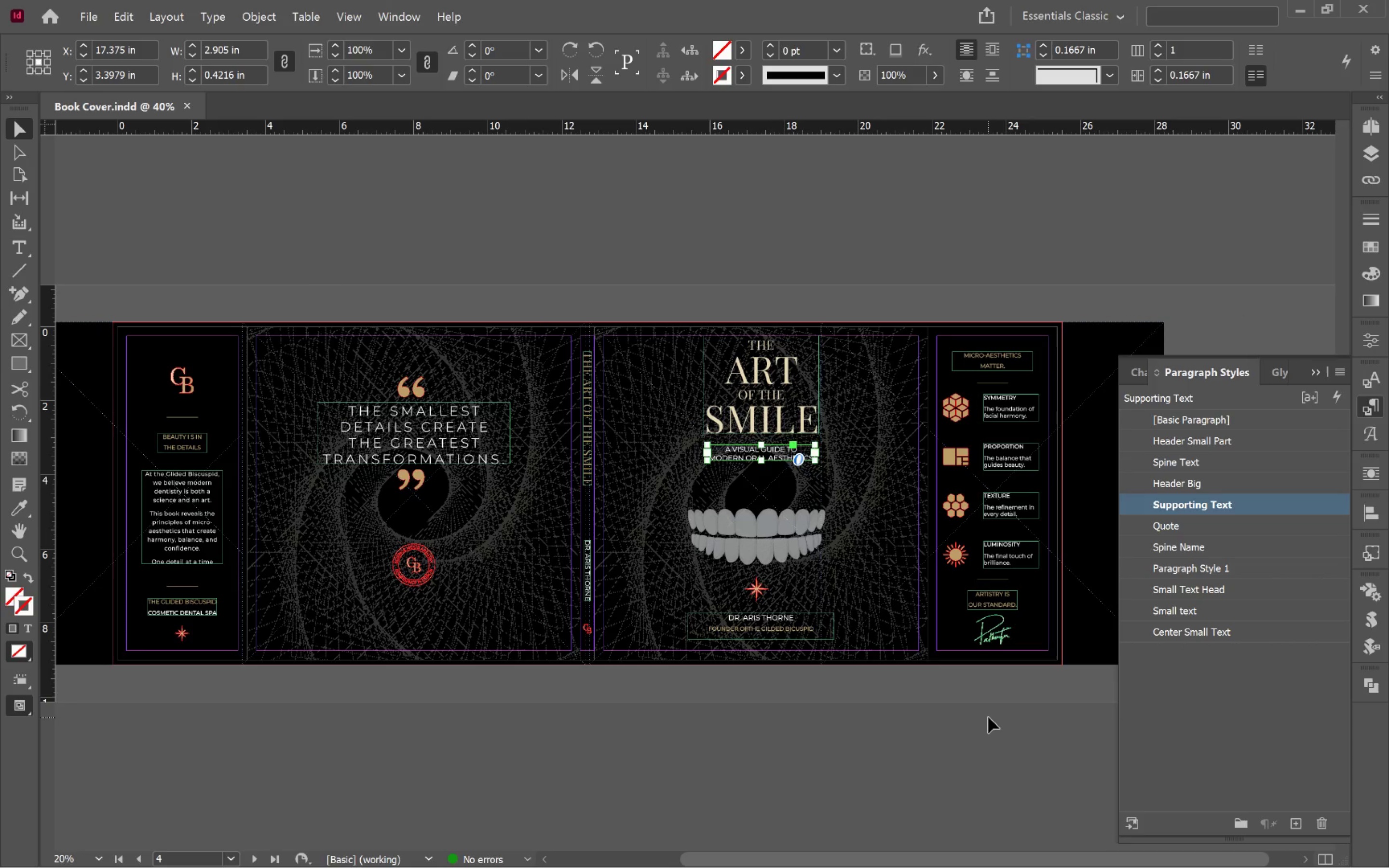 
key(Alt+AltLeft)
 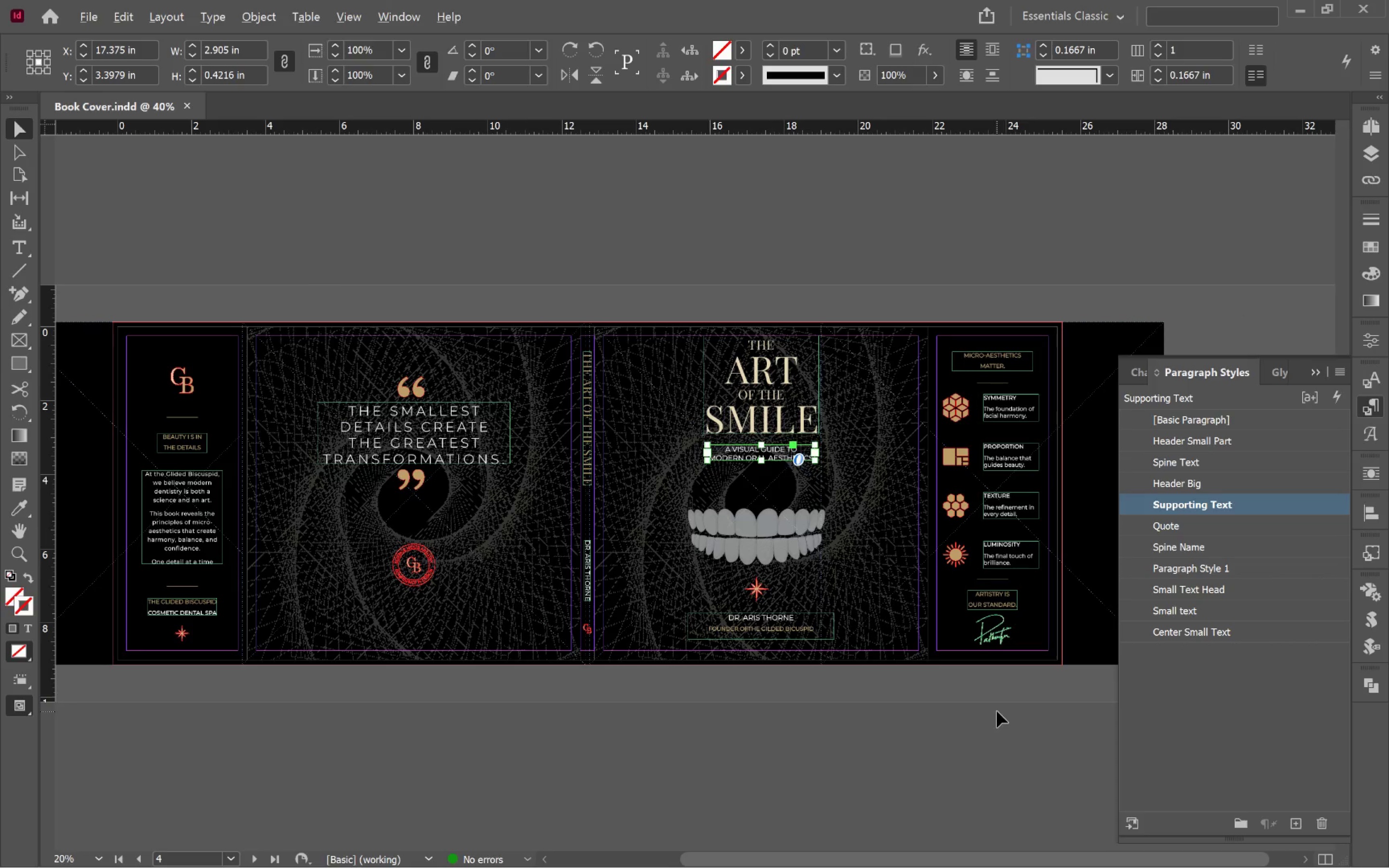 
key(Alt+Tab)
 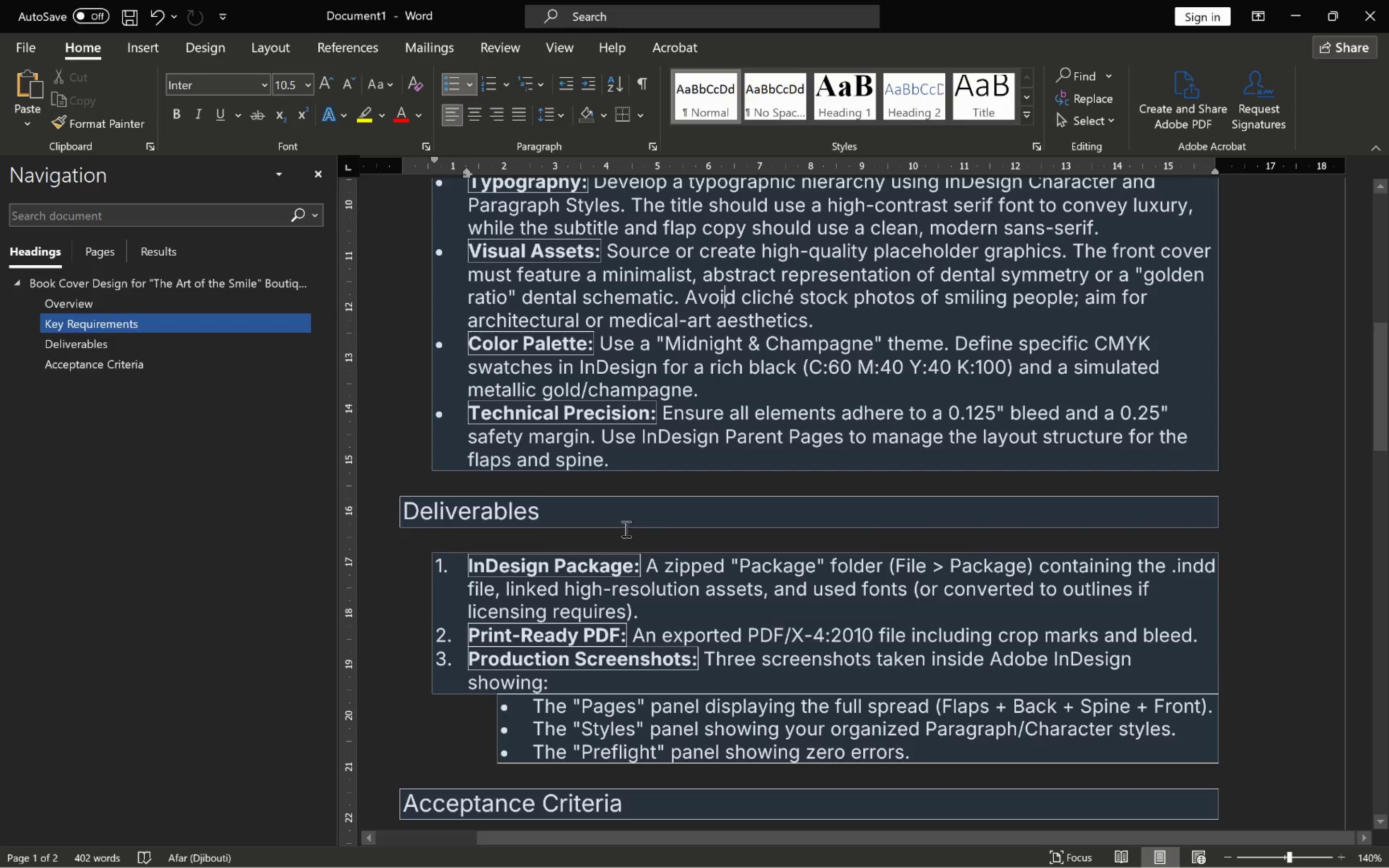 
key(Alt+AltLeft)
 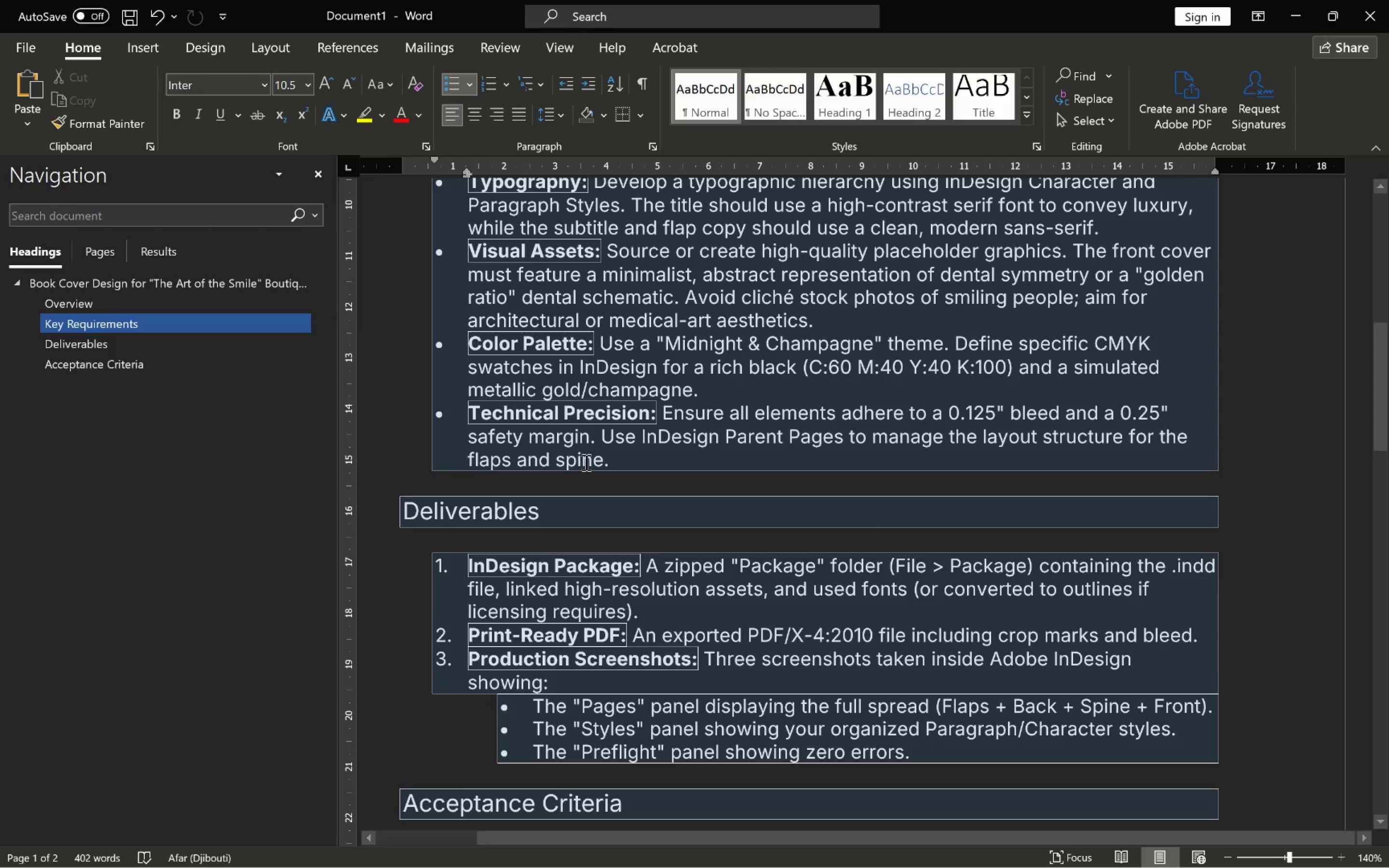 
key(Alt+Tab)
 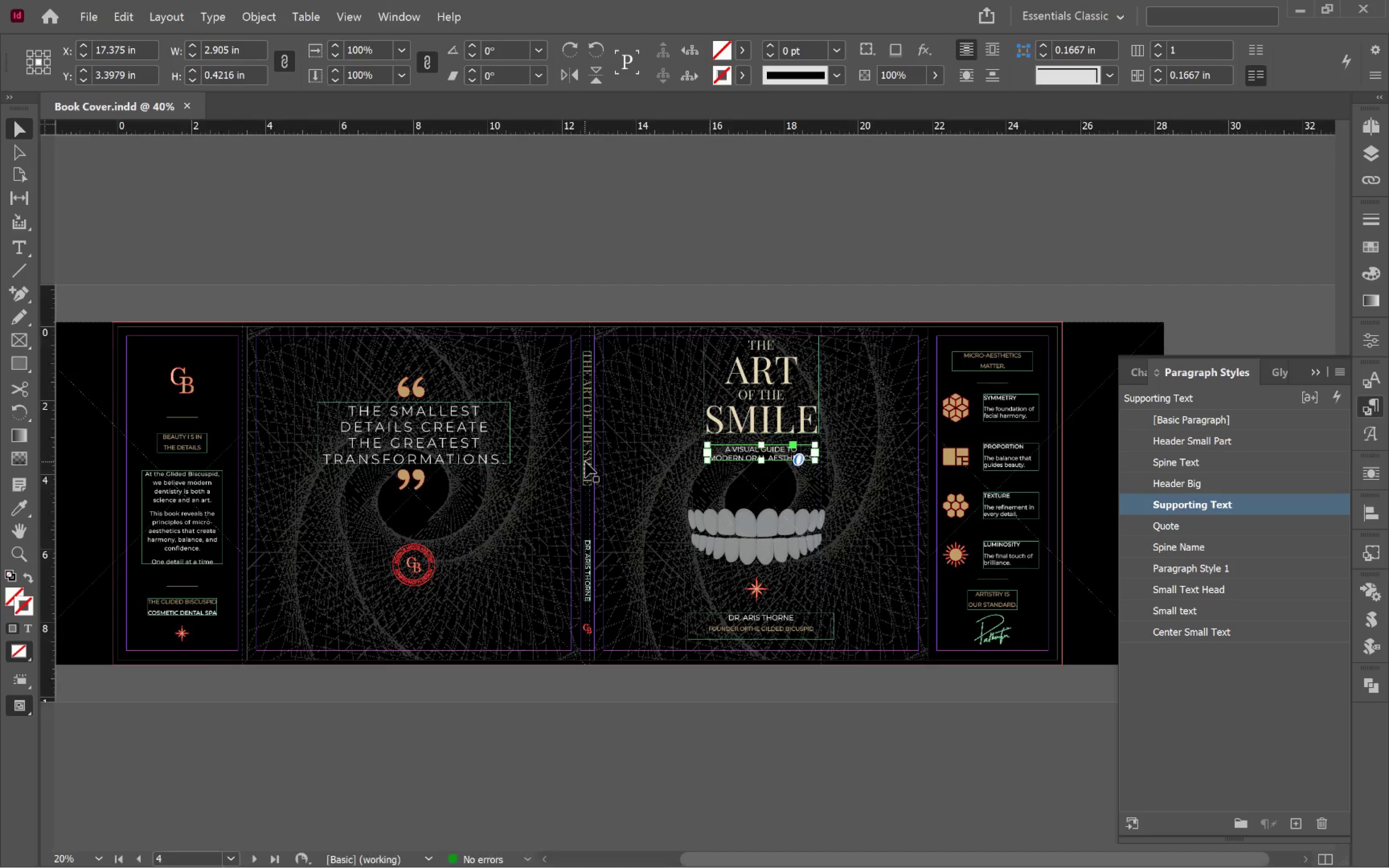 
key(Alt+Tab)
 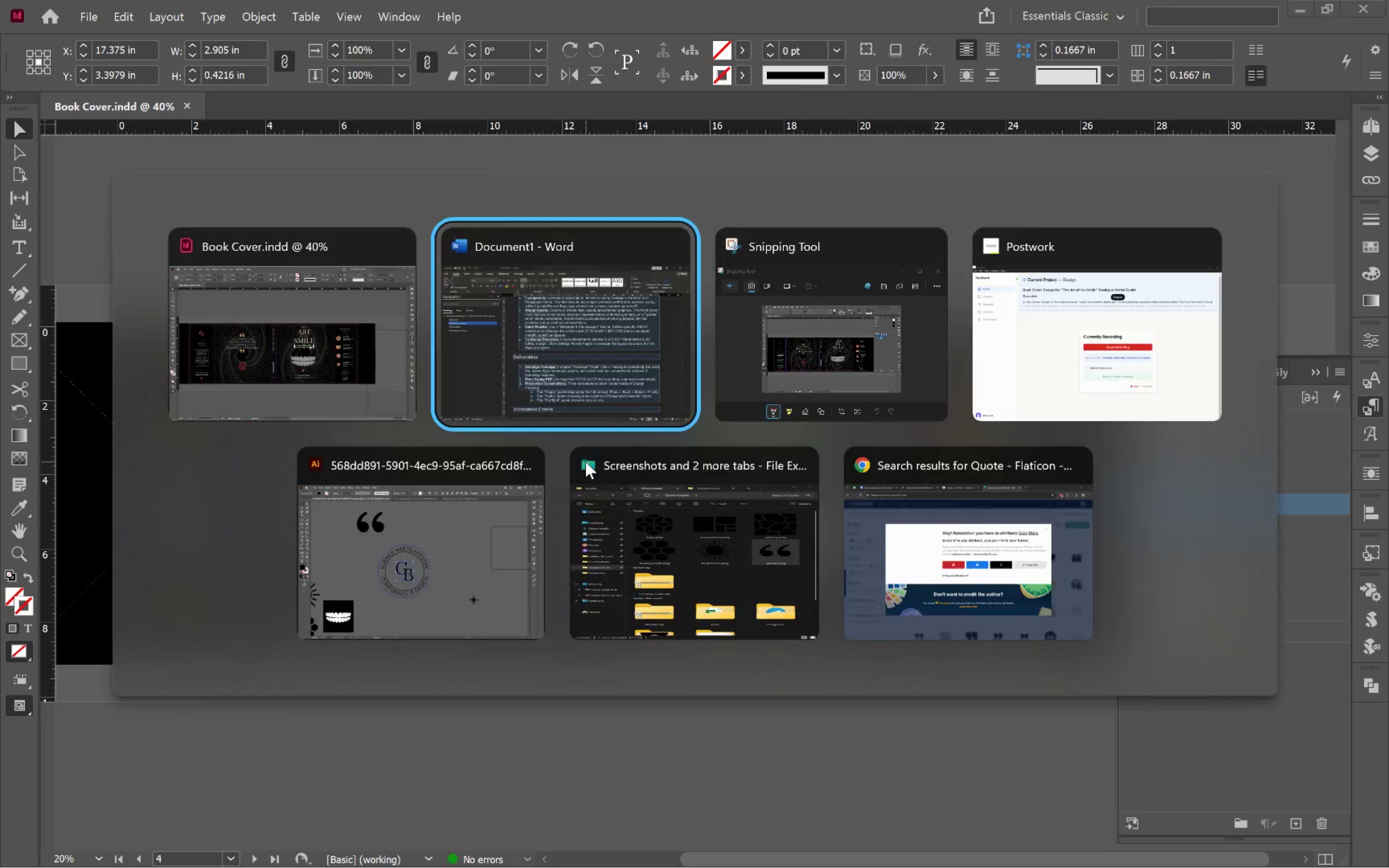 
key(Alt+Tab)
 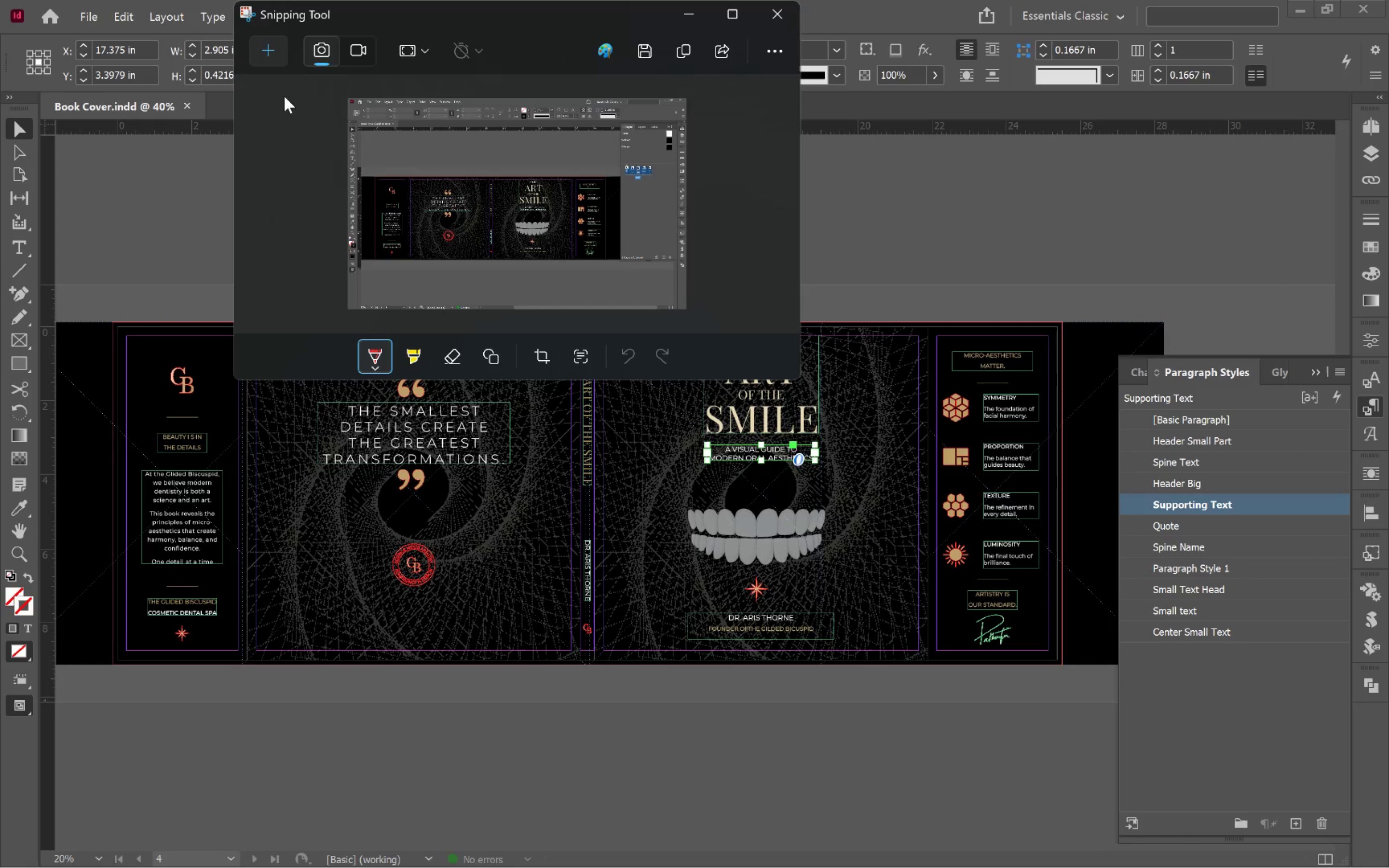 
left_click([271, 58])
 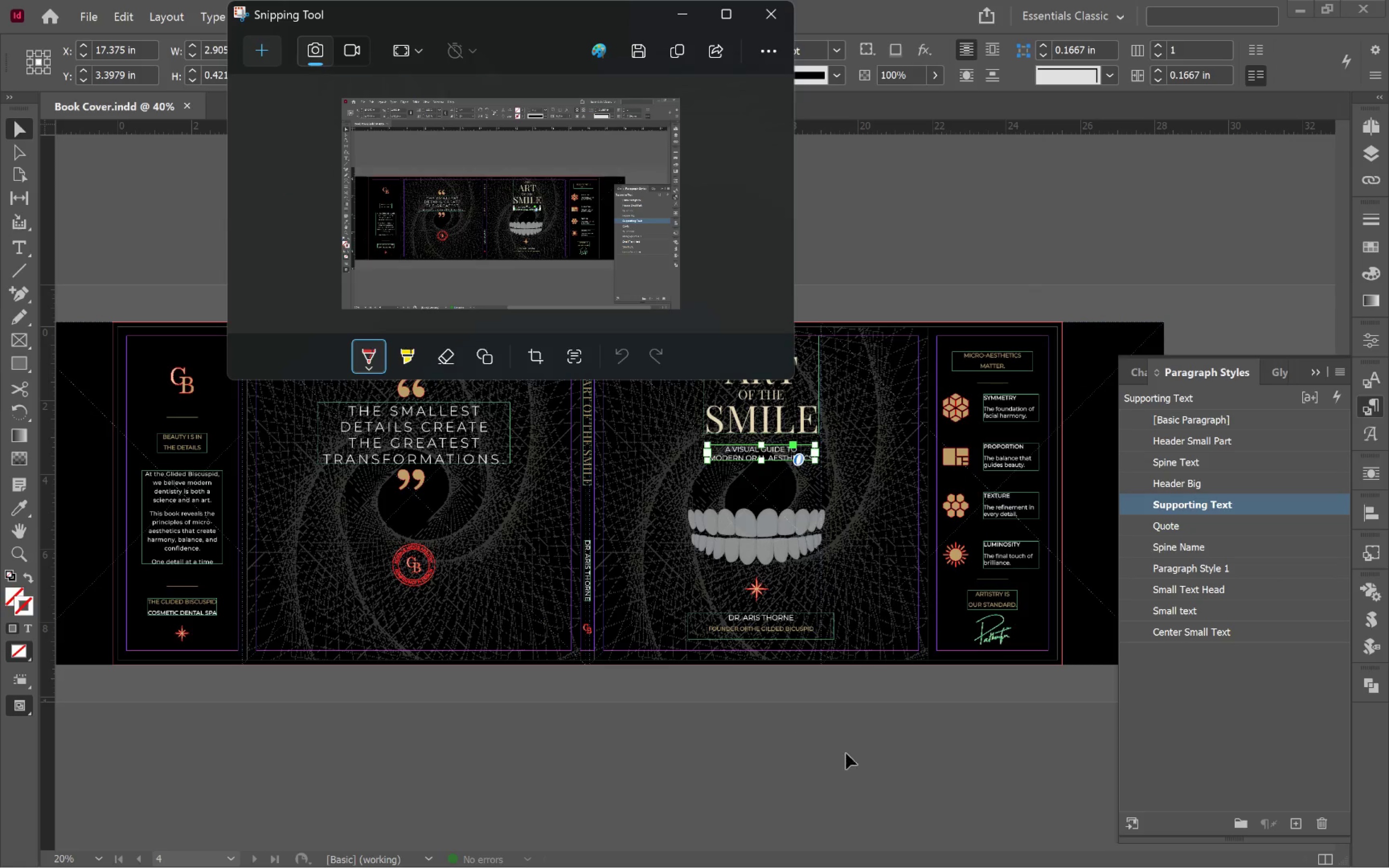 
key(Alt+AltLeft)
 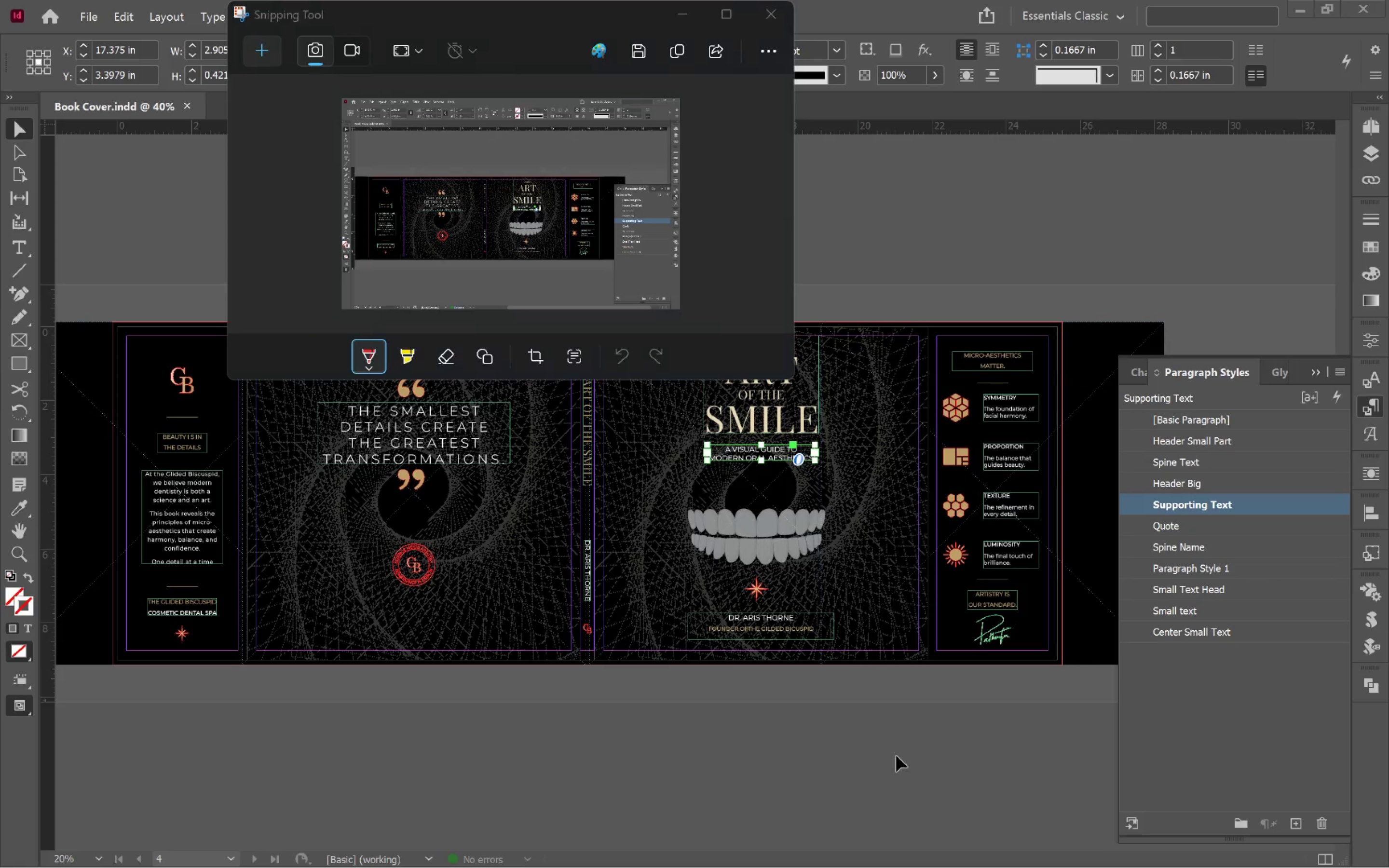 
key(Alt+Tab)
 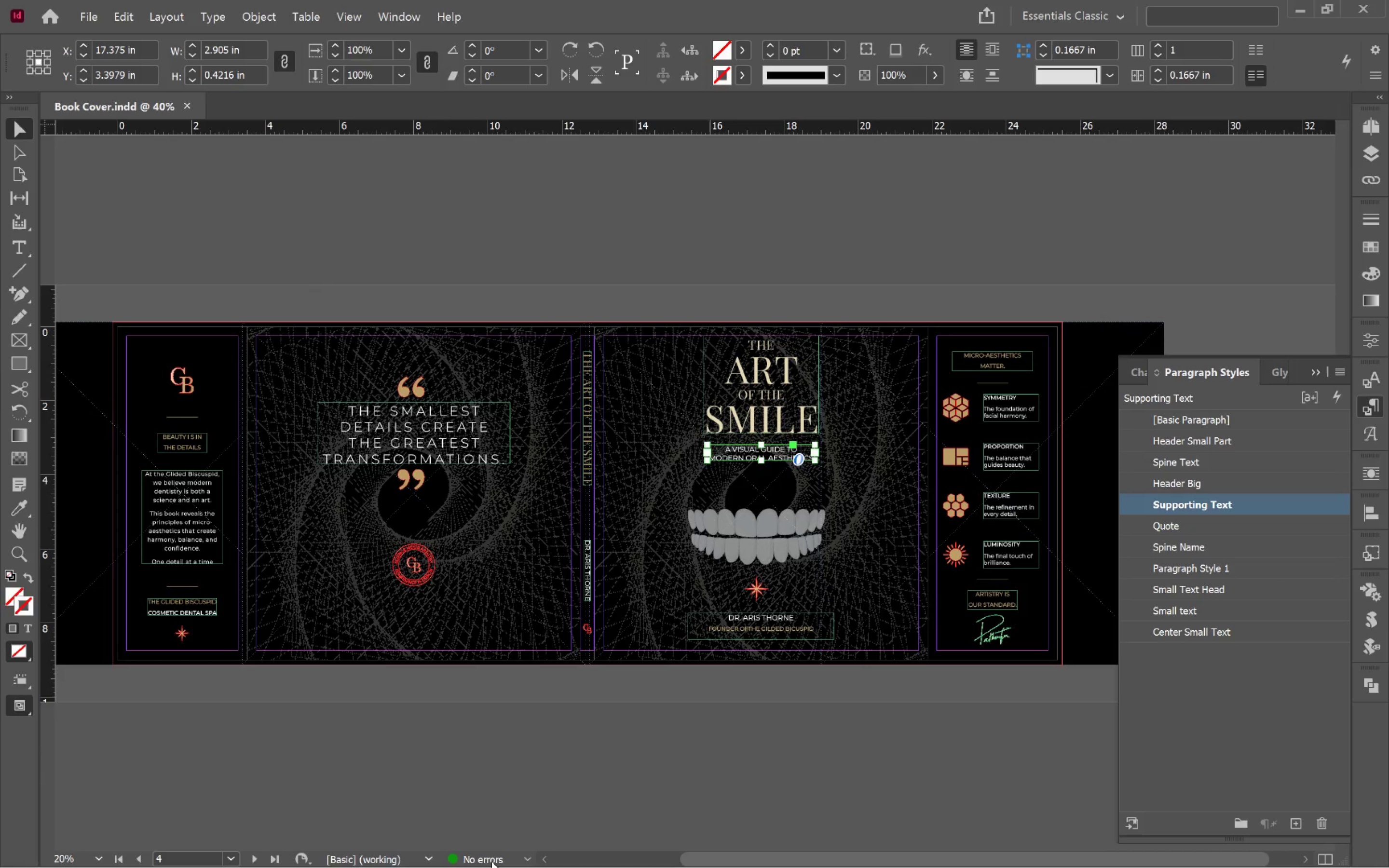 
double_click([491, 862])
 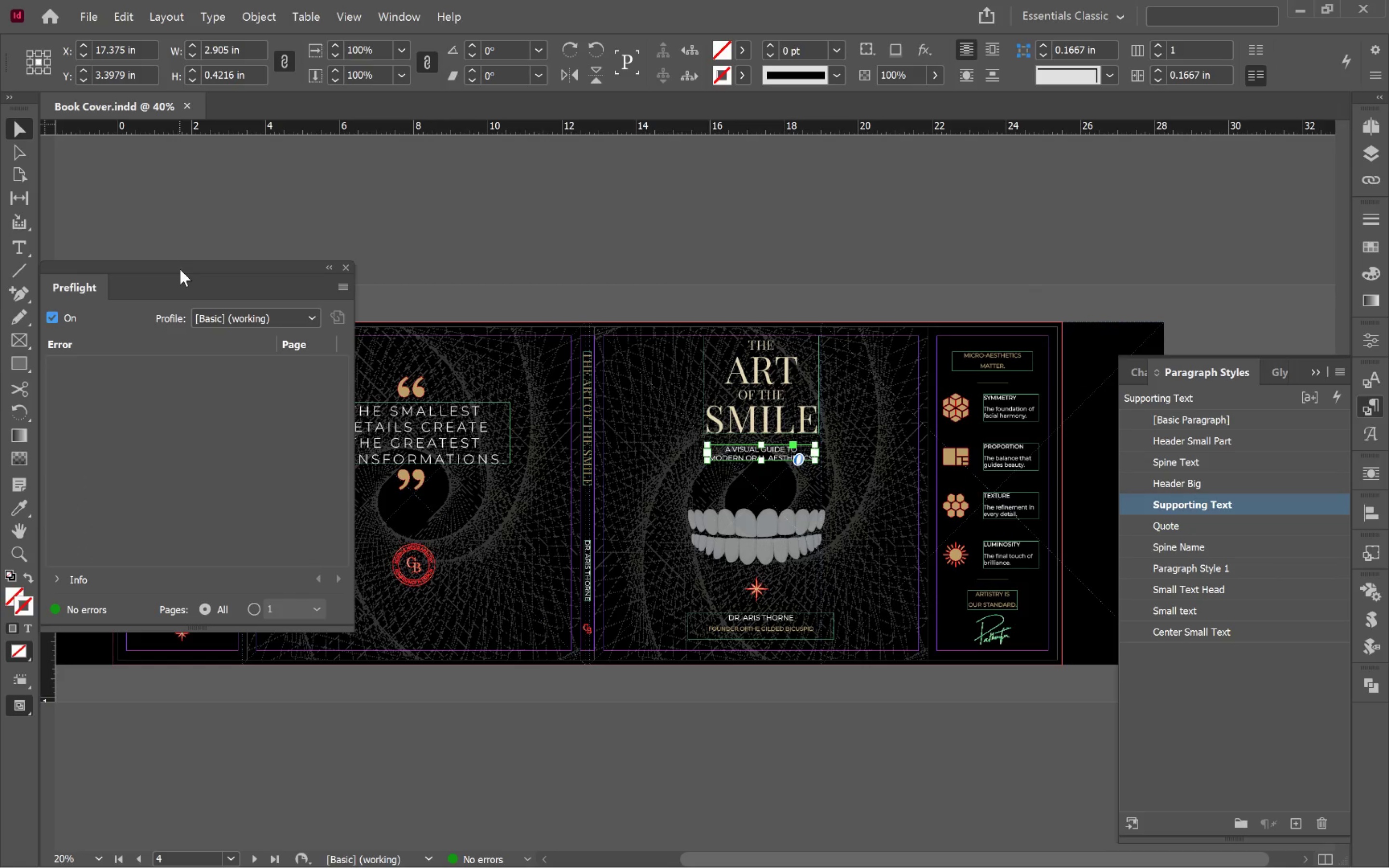 
left_click_drag(start_coordinate=[180, 269], to_coordinate=[918, 378])
 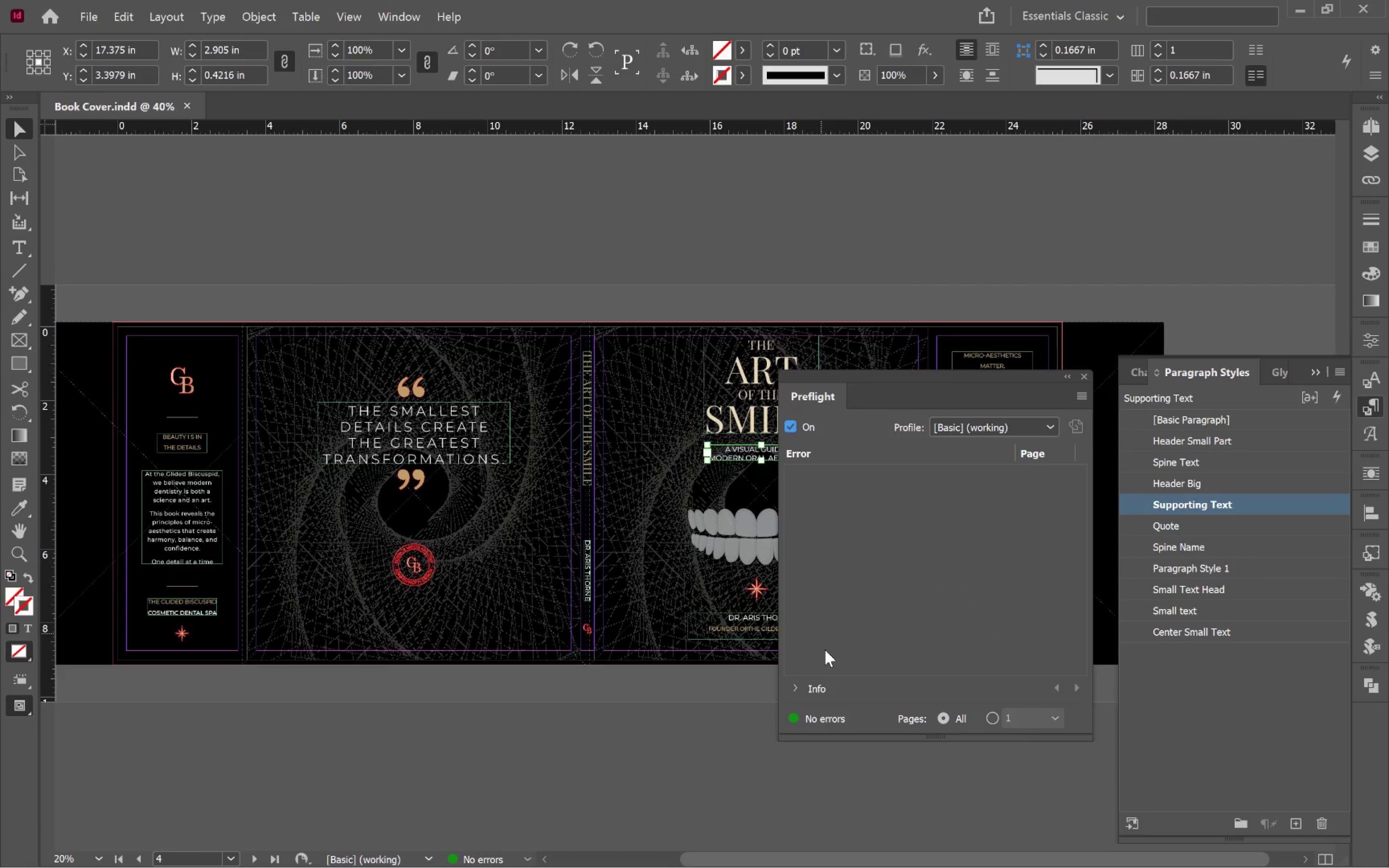 
key(Alt+Tab)
 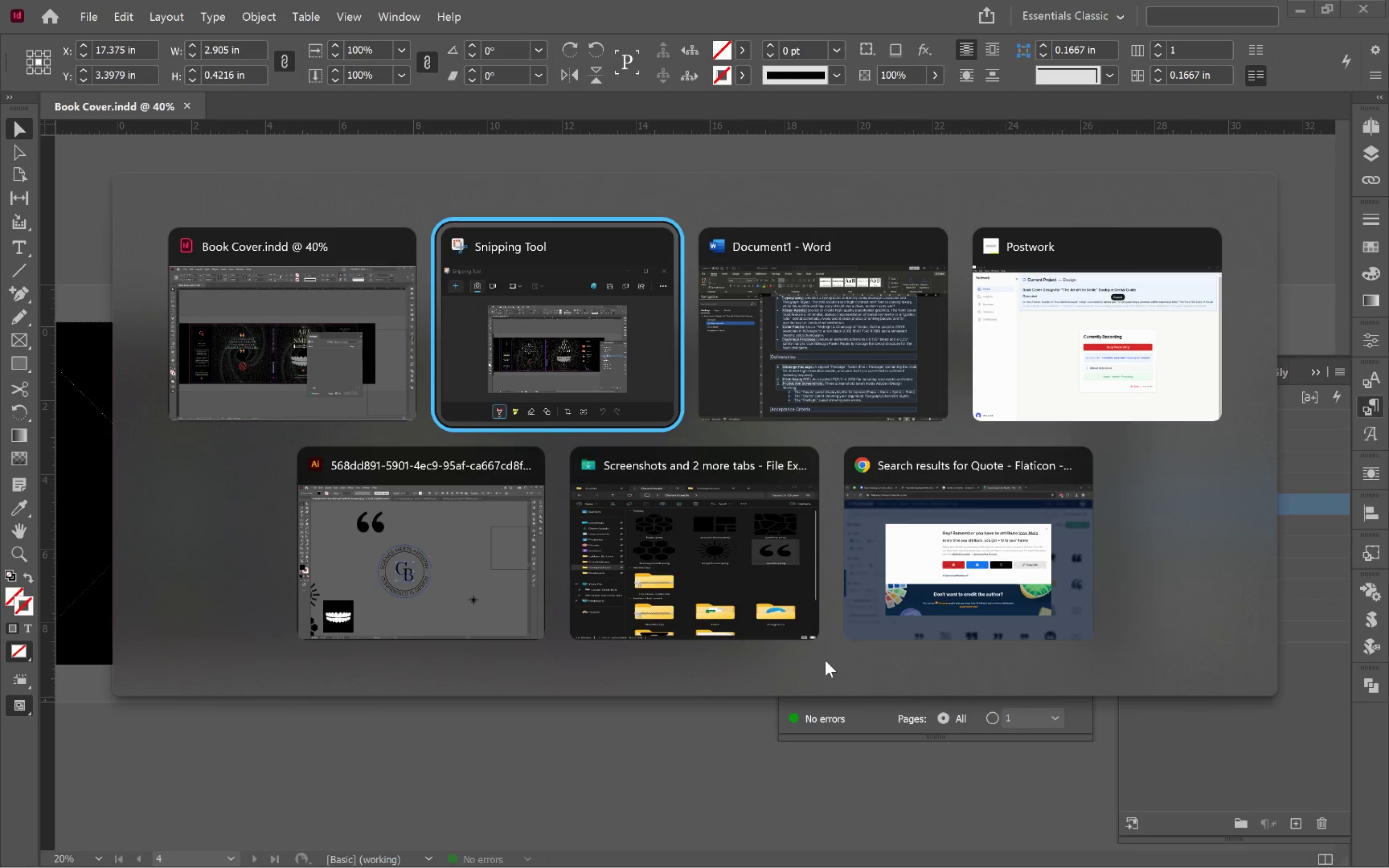 
key(Alt+Tab)
 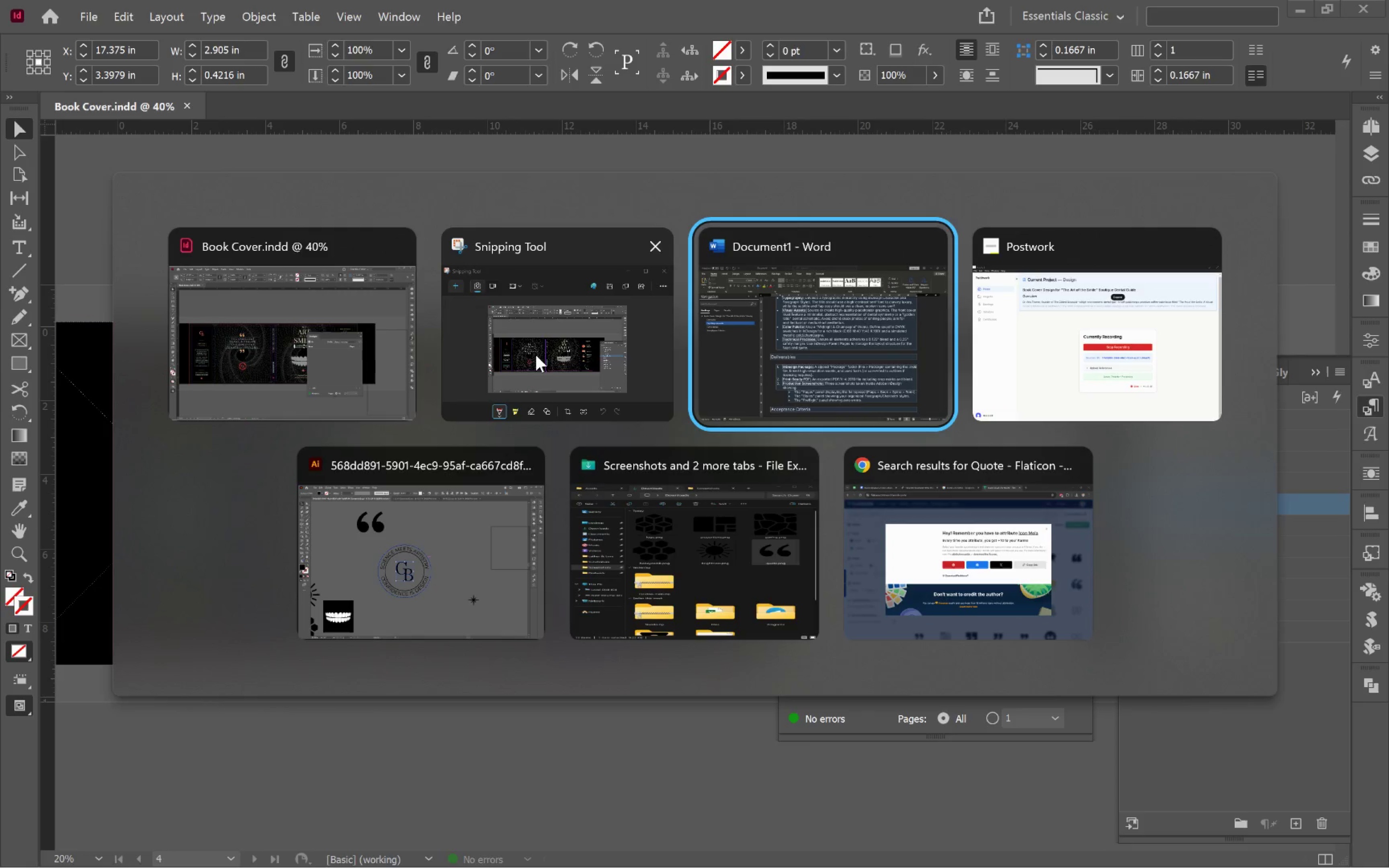 
left_click([542, 342])
 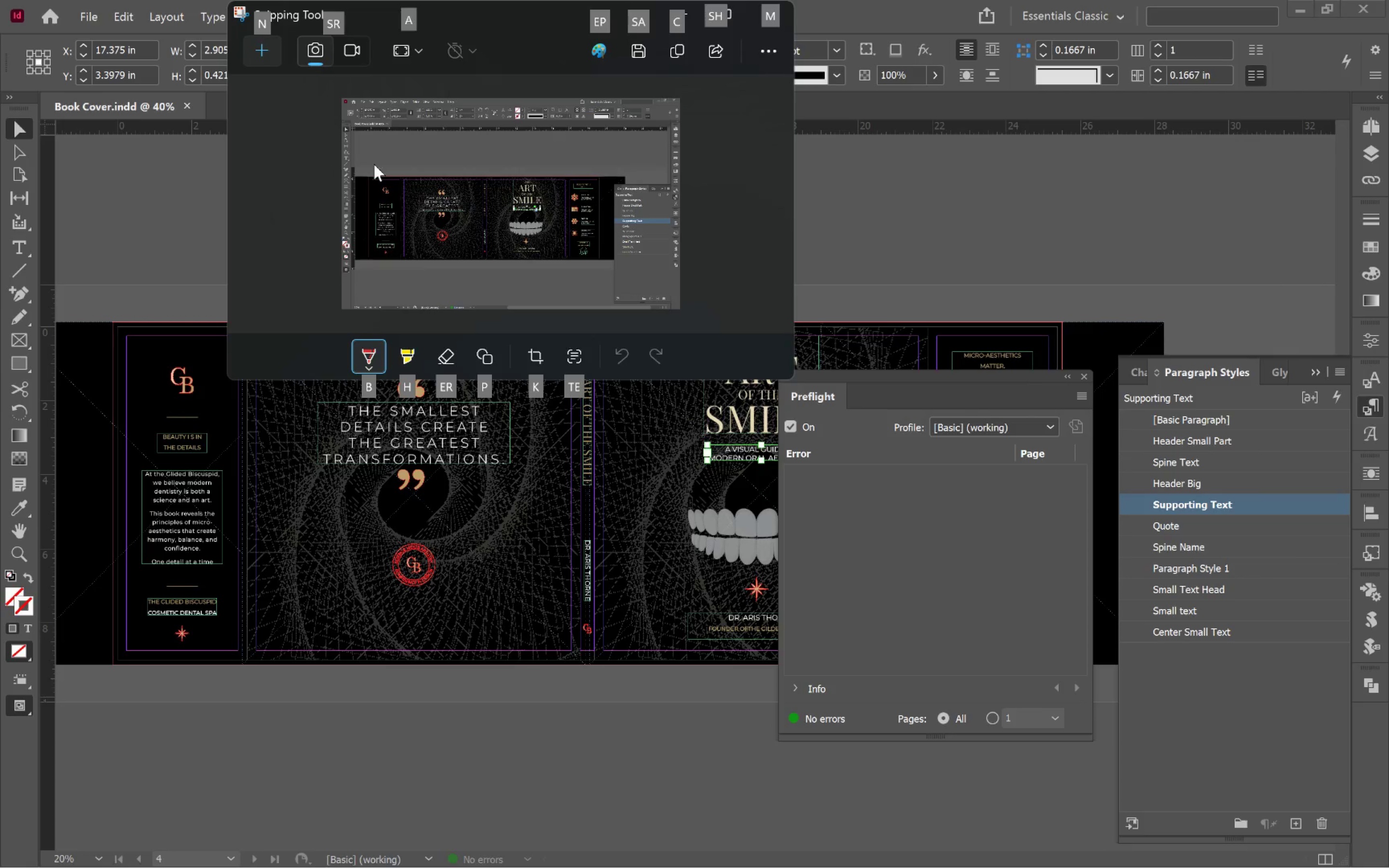 
left_click([267, 53])
 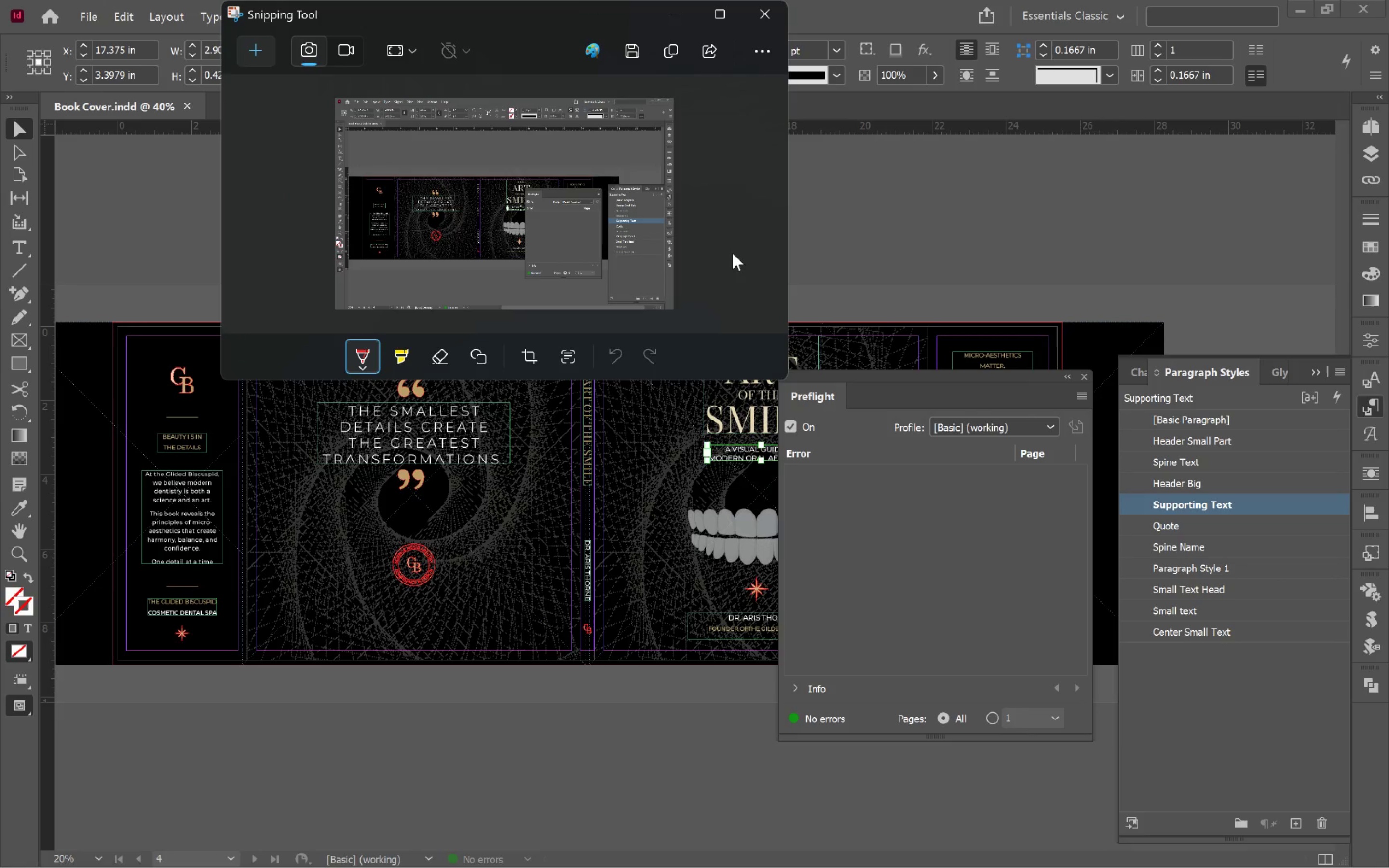 
key(Alt+Tab)
 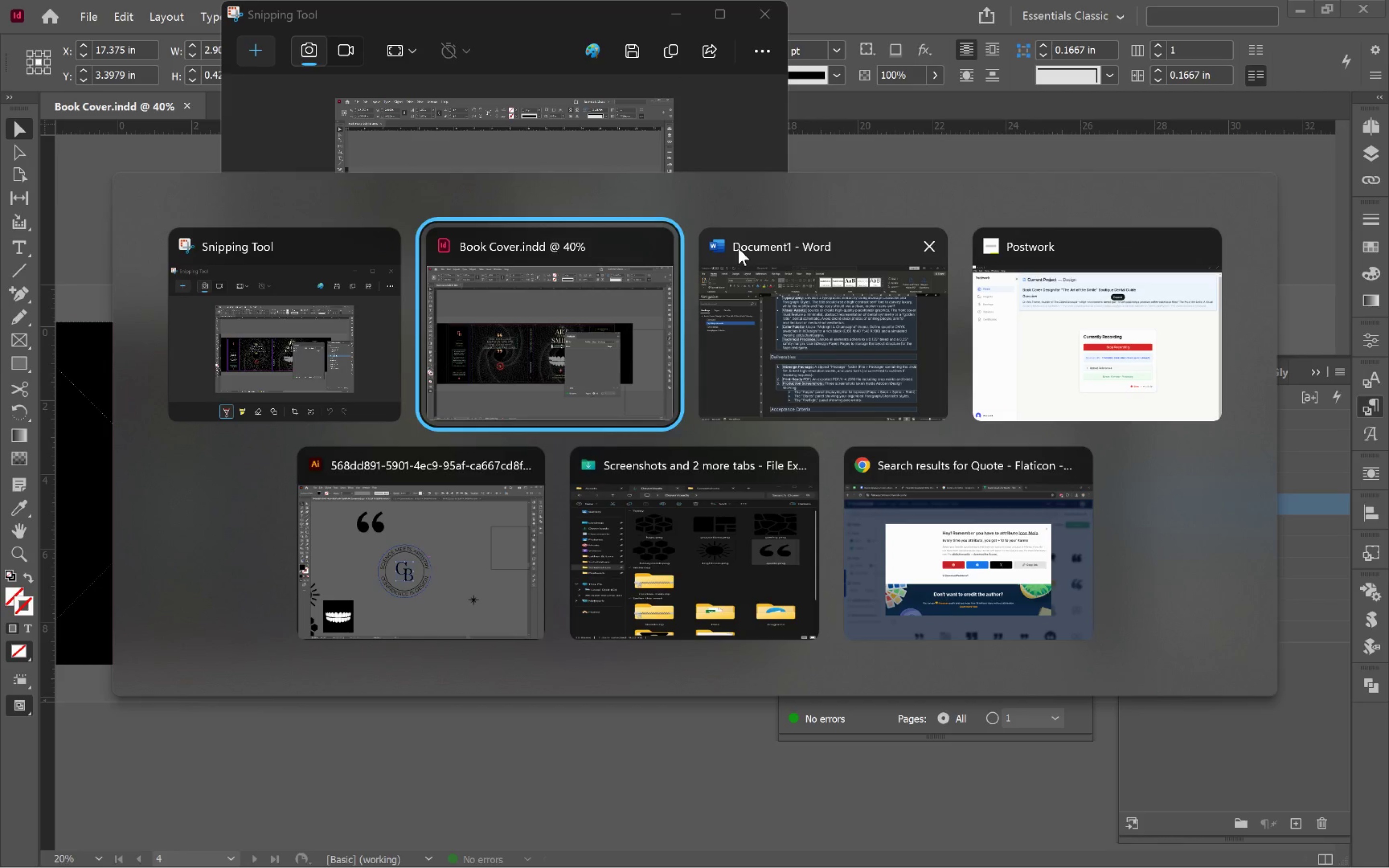 
key(Alt+Tab)
 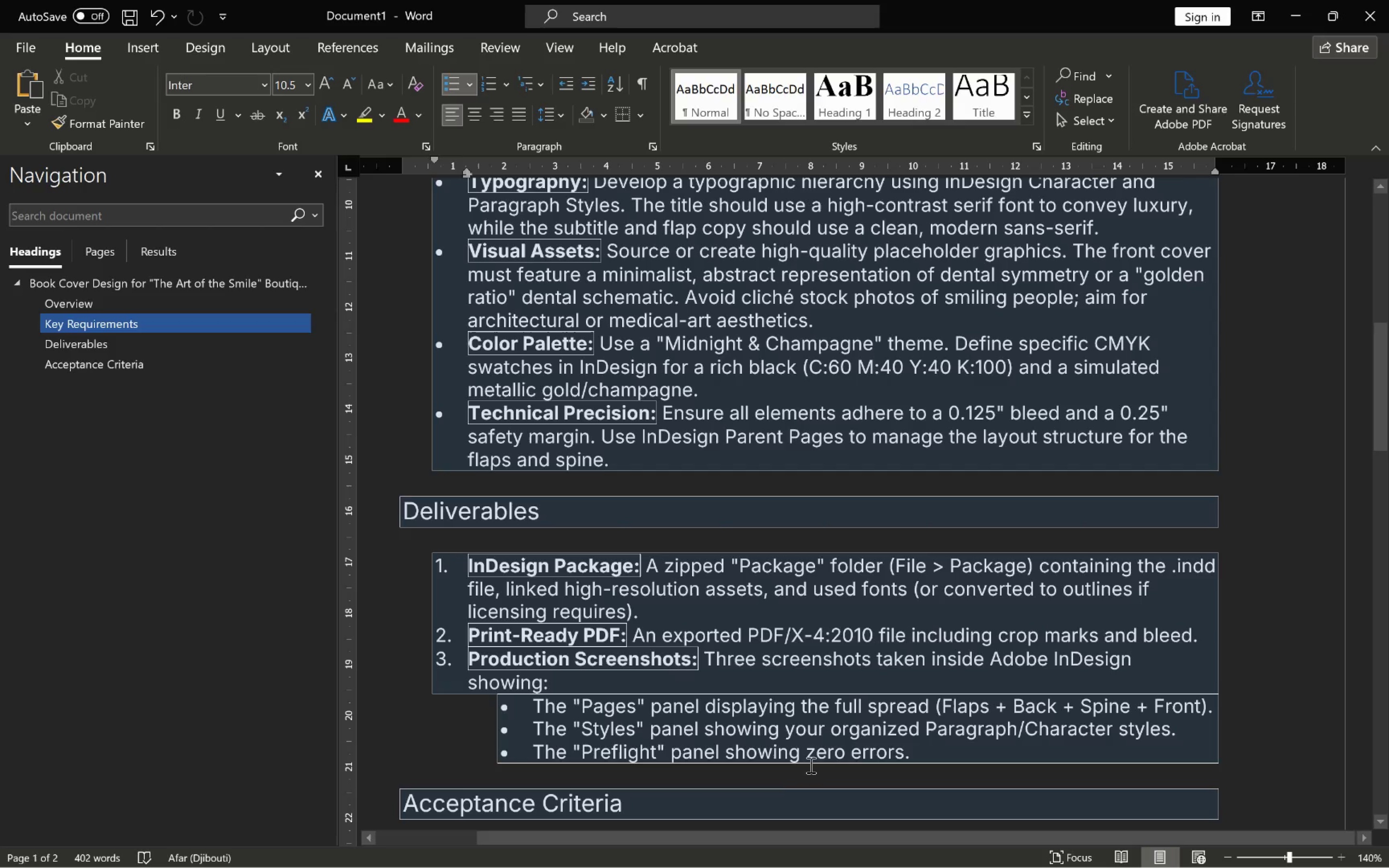 
left_click([940, 757])
 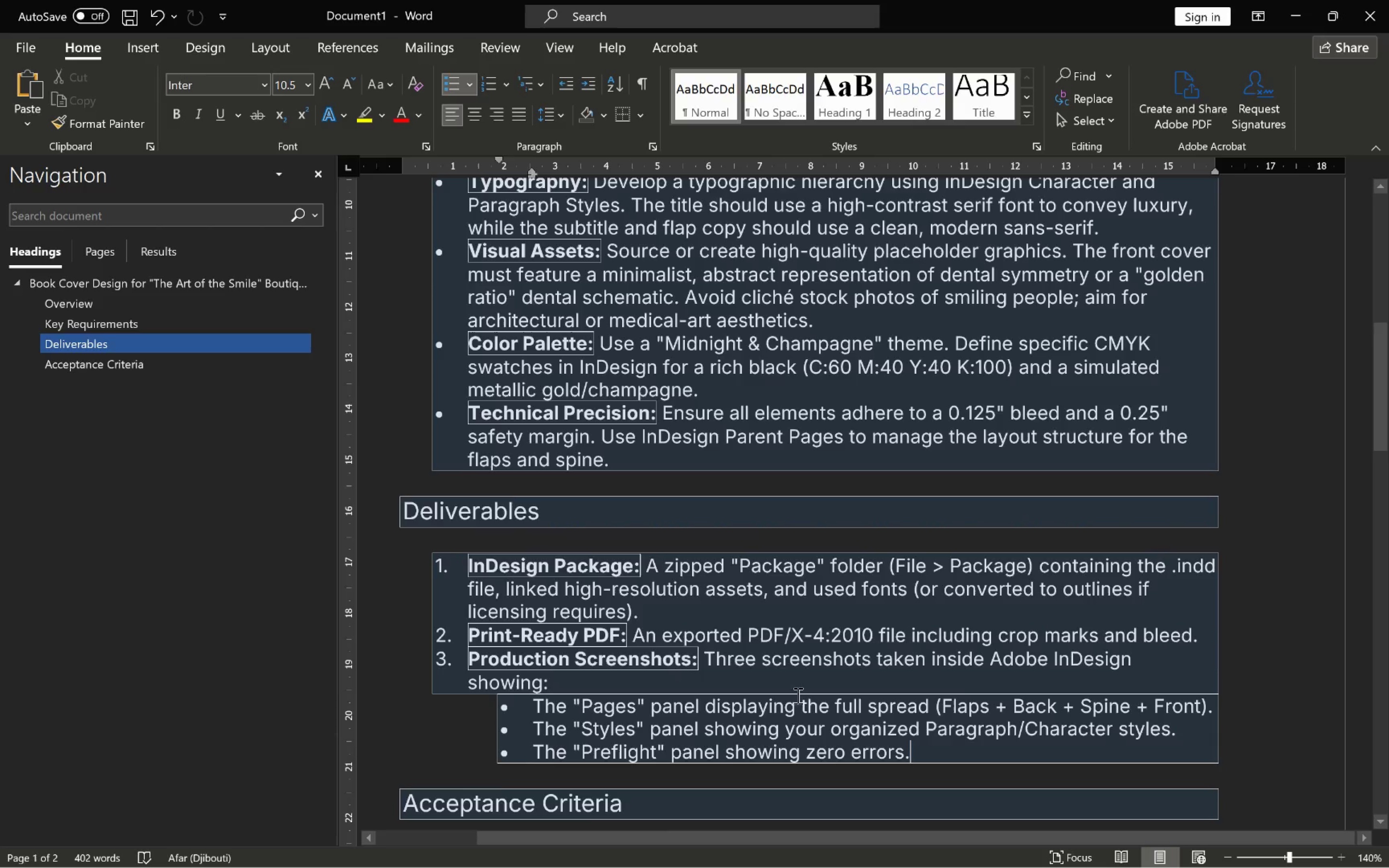 
scroll: coordinate [798, 692], scroll_direction: down, amount: 3.0
 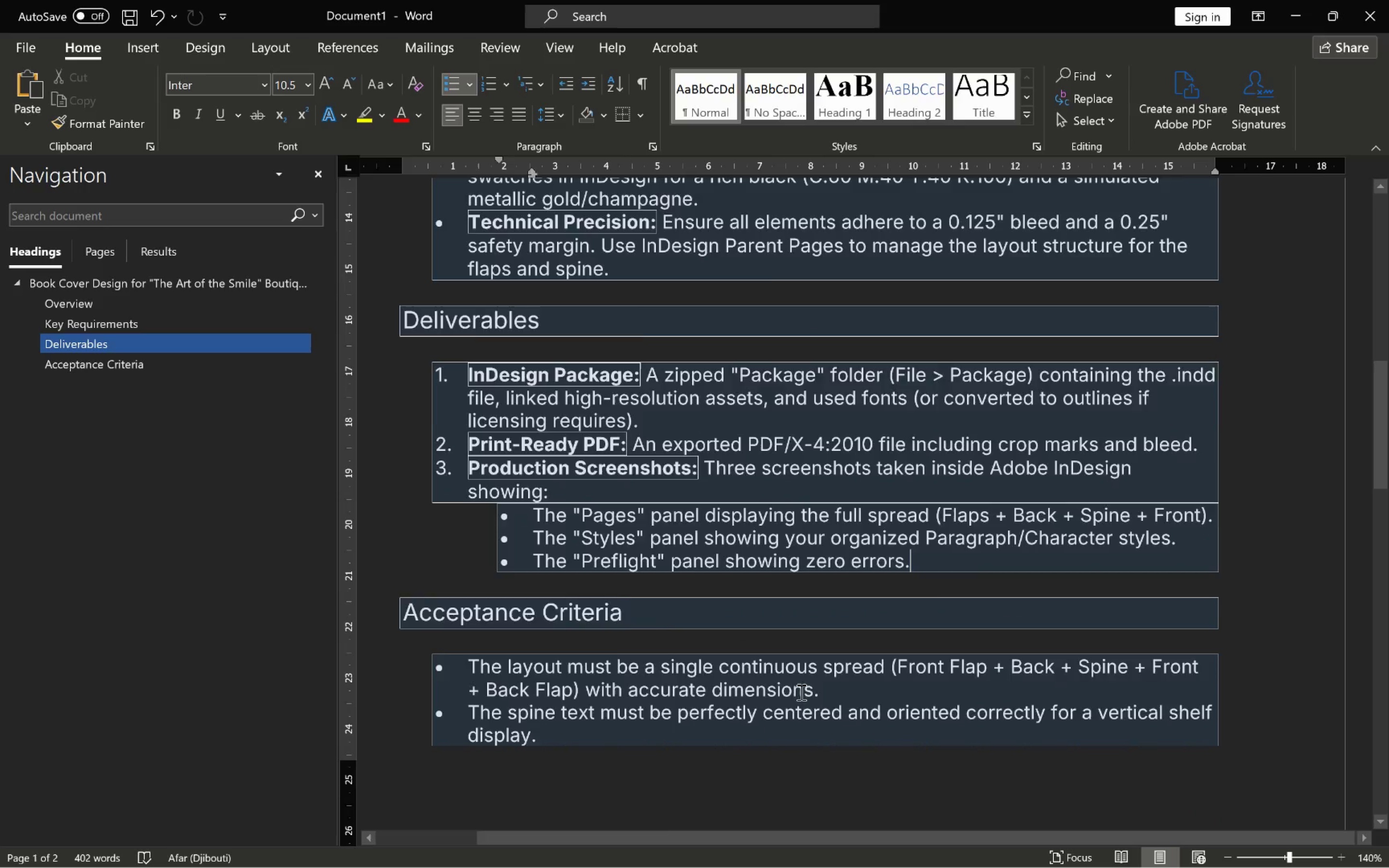 
scroll: coordinate [800, 692], scroll_direction: up, amount: 6.0
 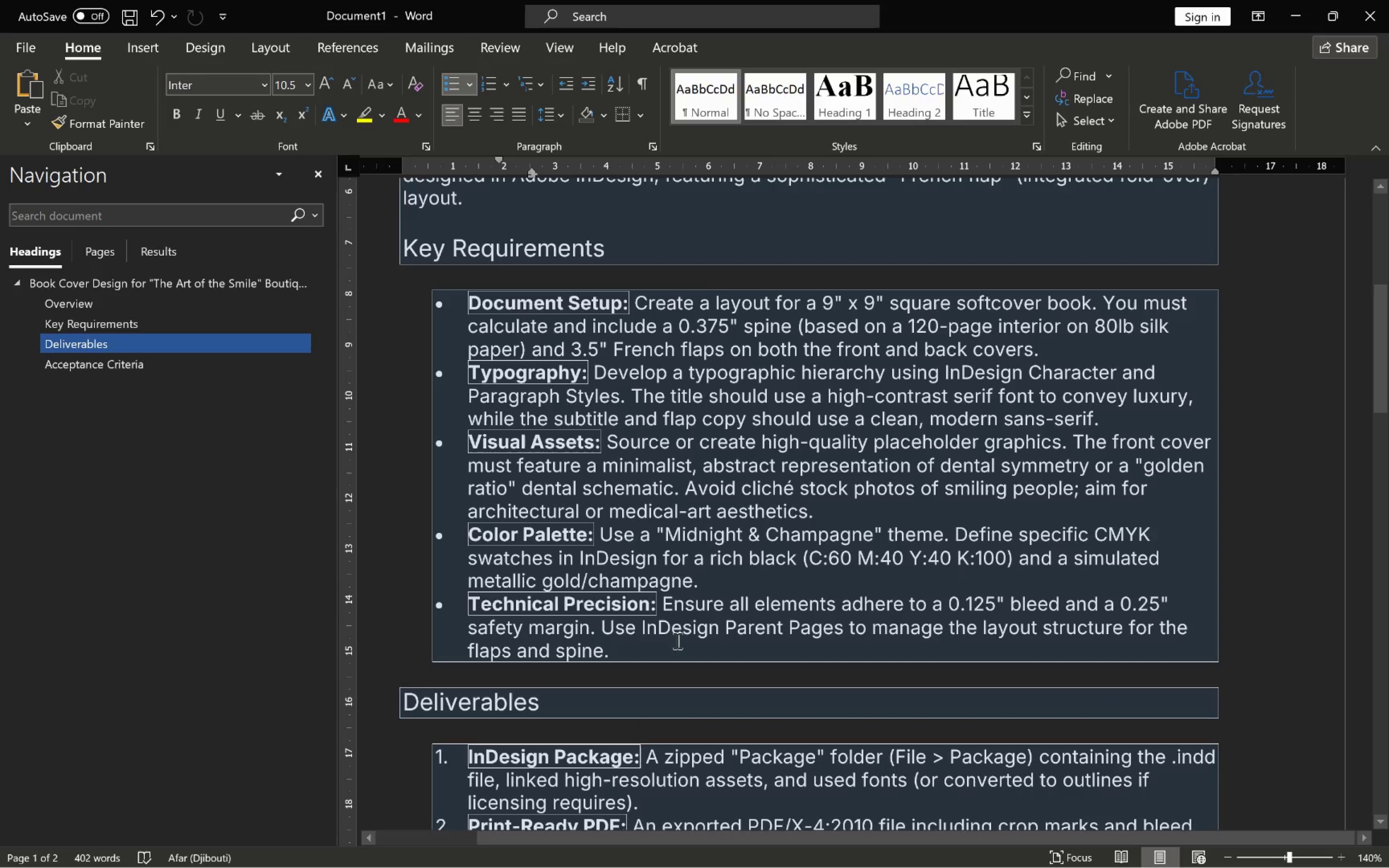 
scroll: coordinate [677, 640], scroll_direction: down, amount: 3.0
 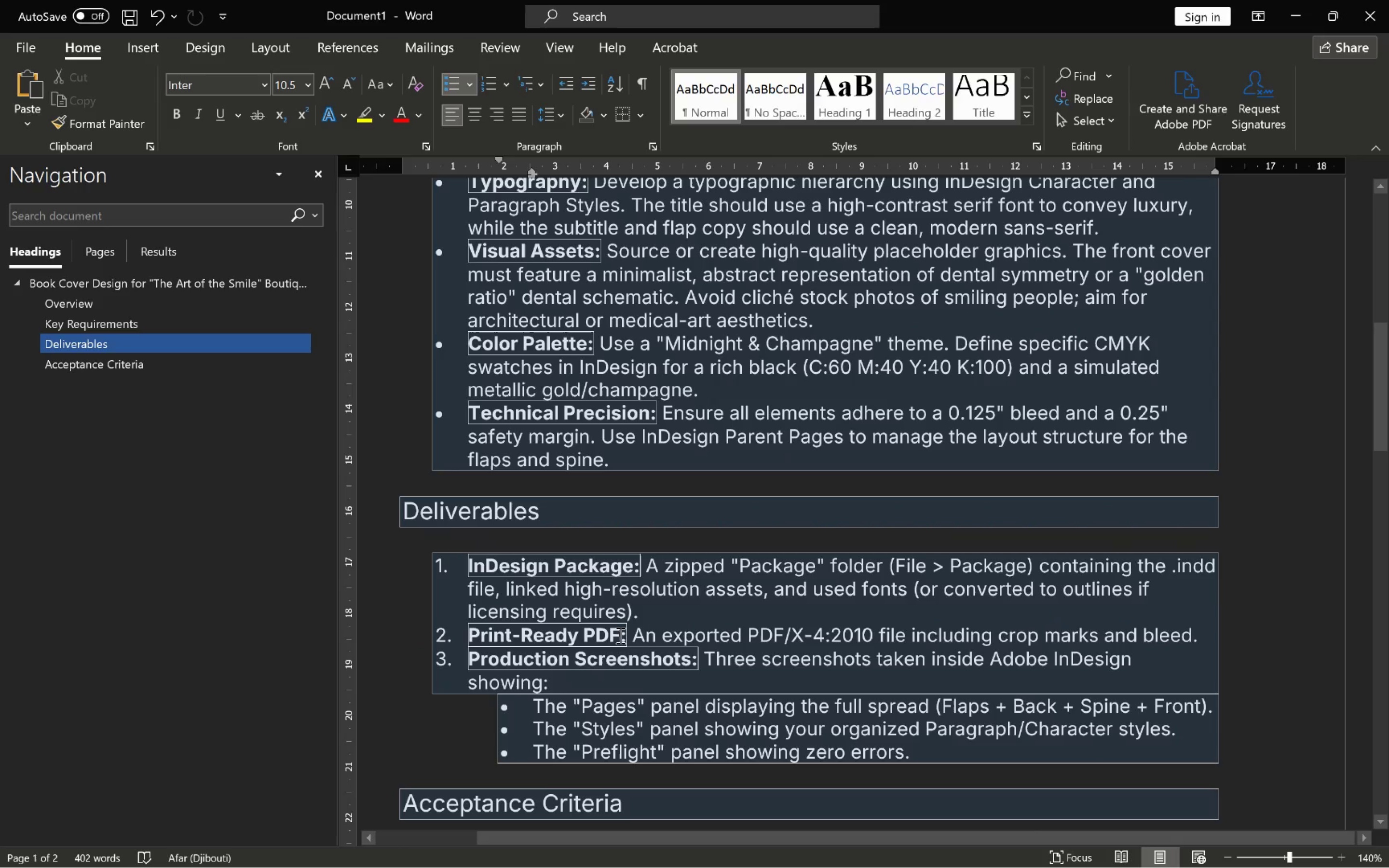 
key(Alt+Tab)
 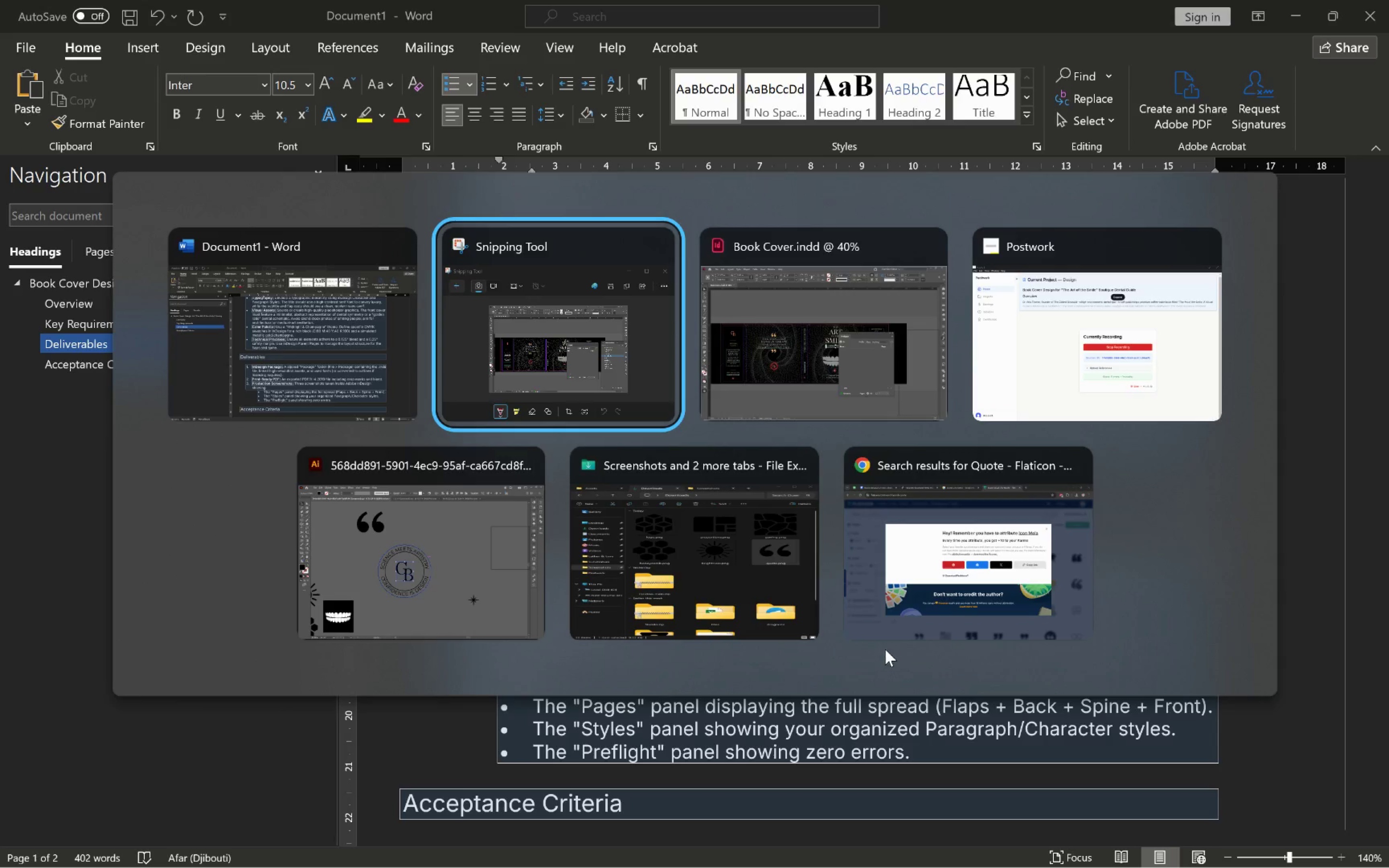 
key(Alt+Tab)
 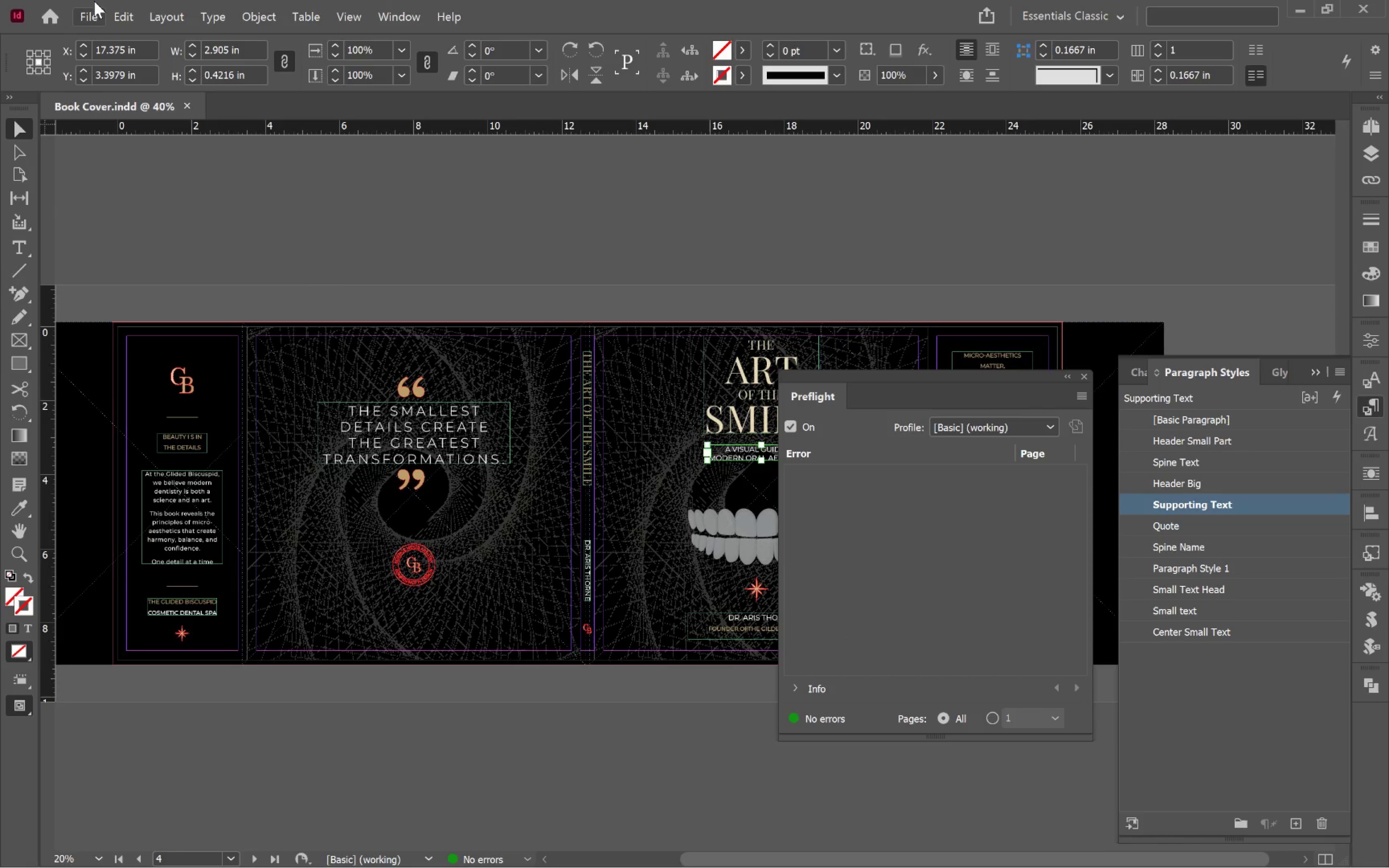 
left_click([82, 11])
 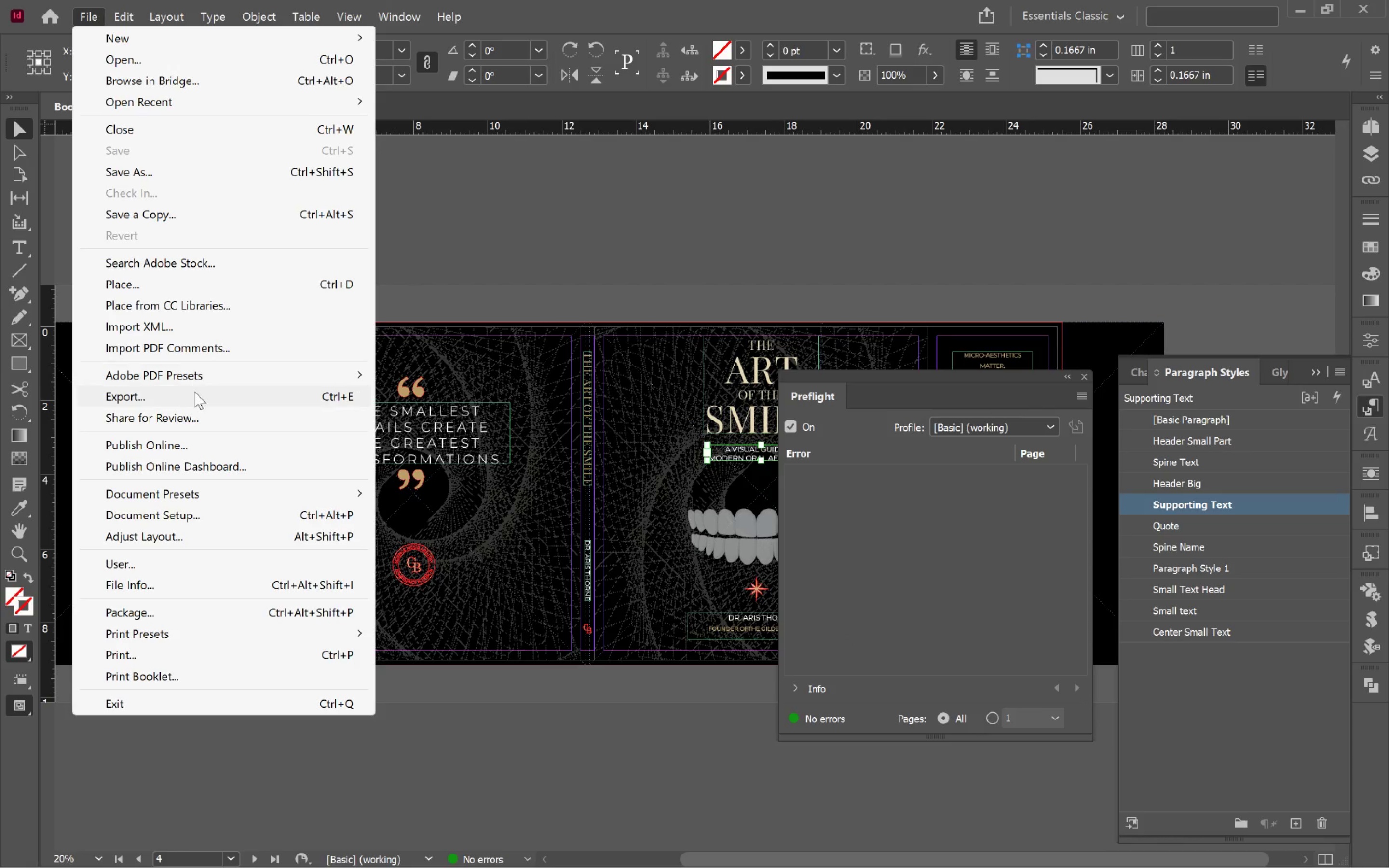 
left_click([197, 393])
 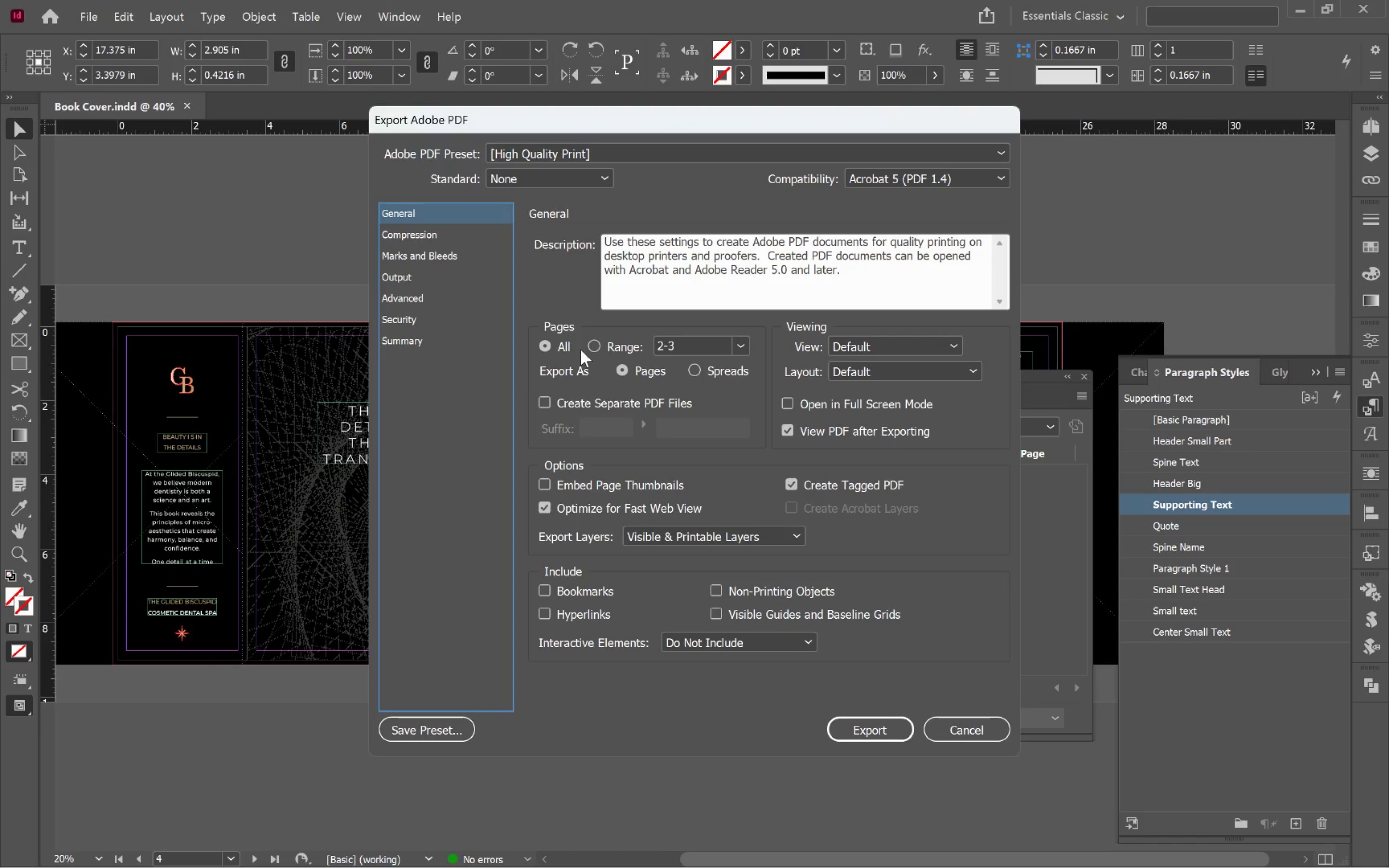 
left_click([577, 175])
 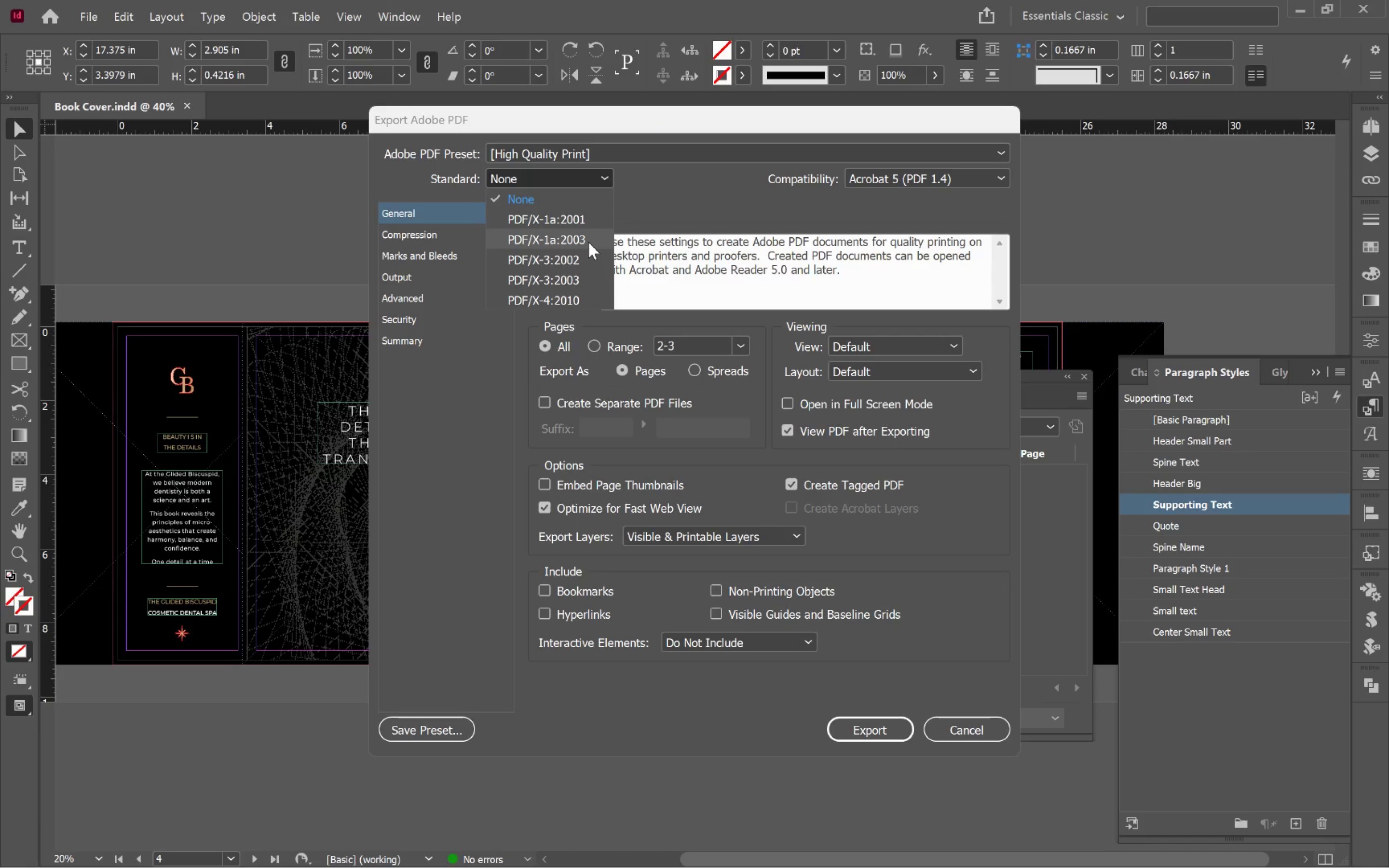 
left_click([588, 242])
 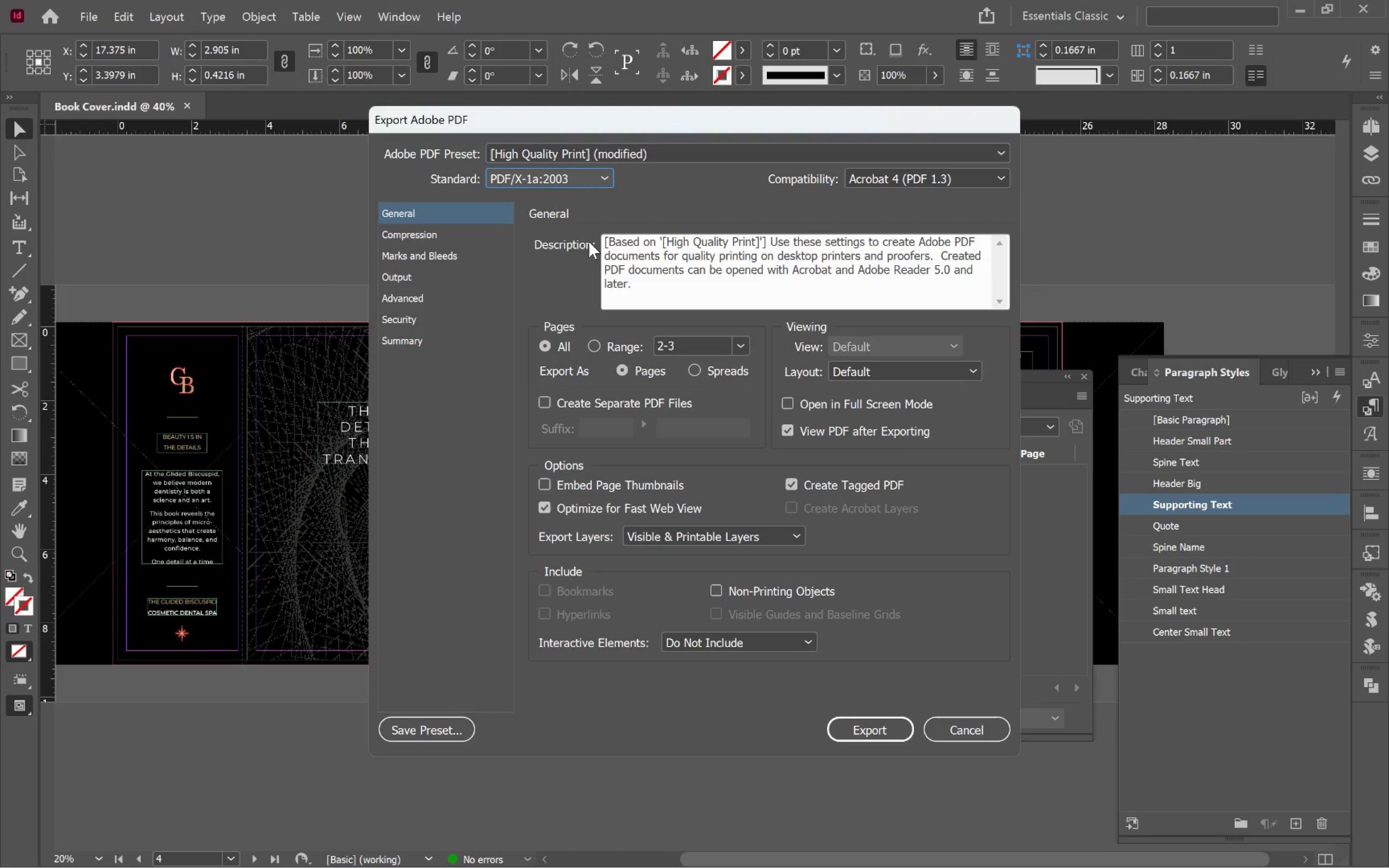 
key(Alt+AltLeft)
 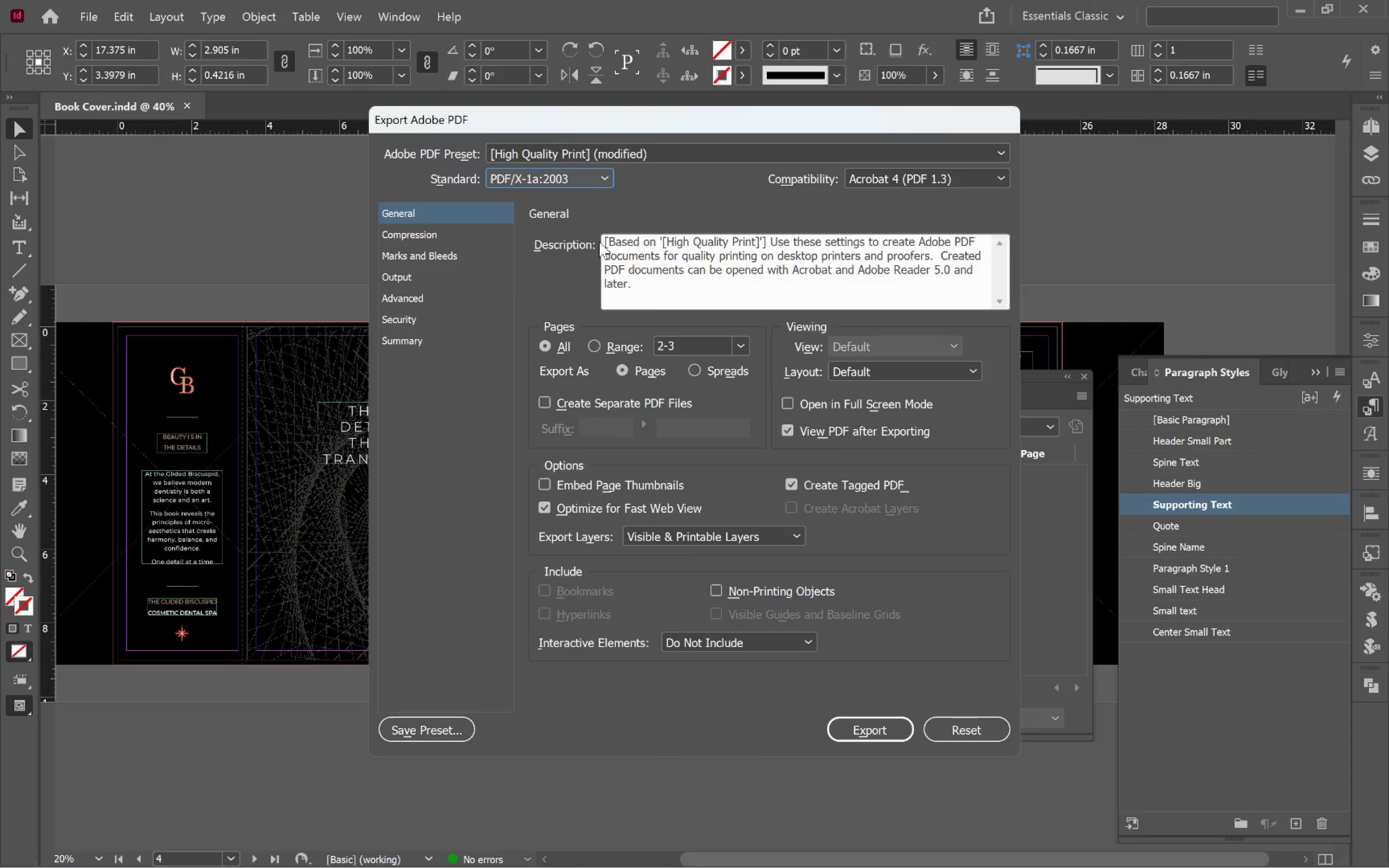 
key(Alt+Tab)
 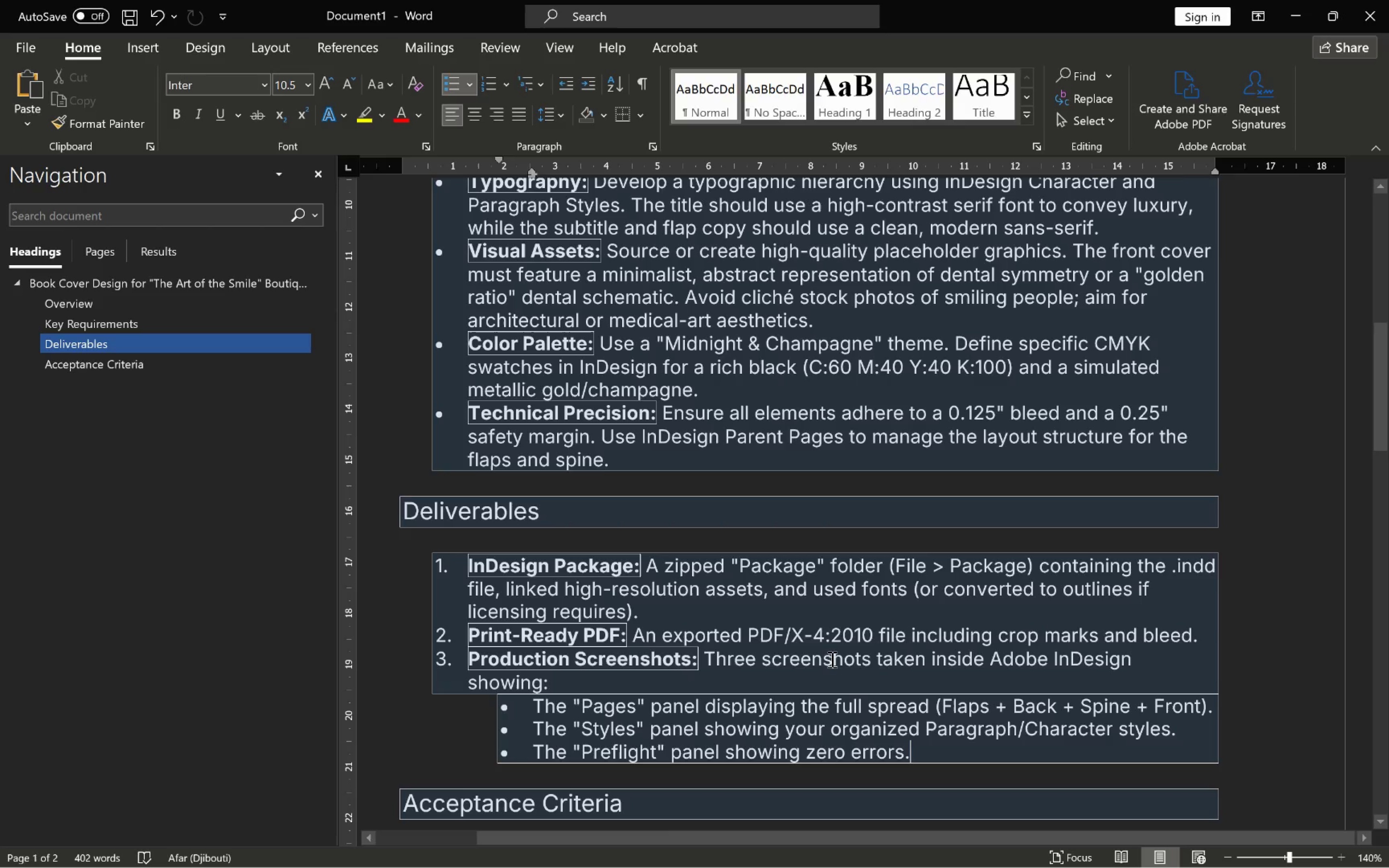 
key(Alt+AltLeft)
 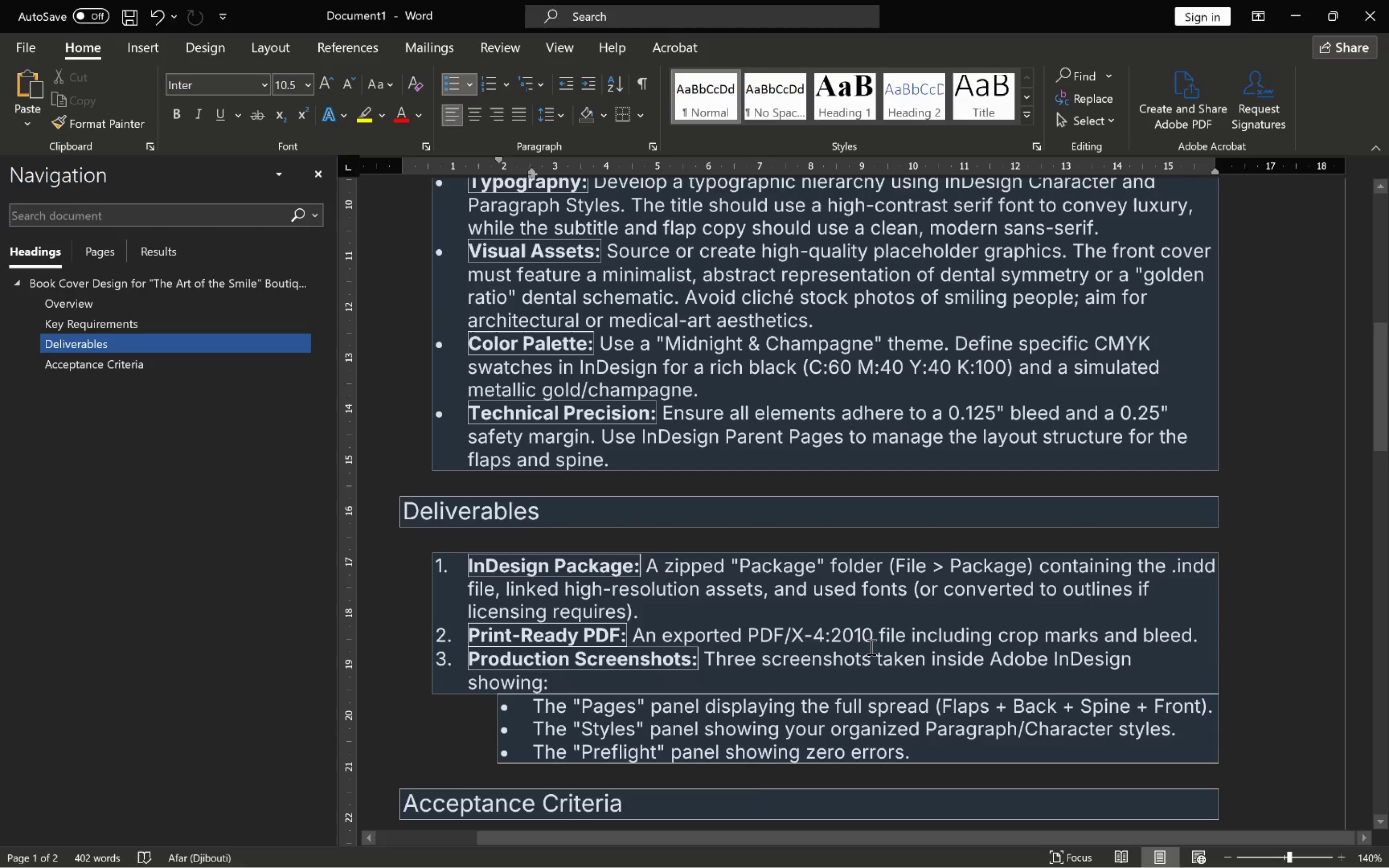 
key(Alt+Tab)
 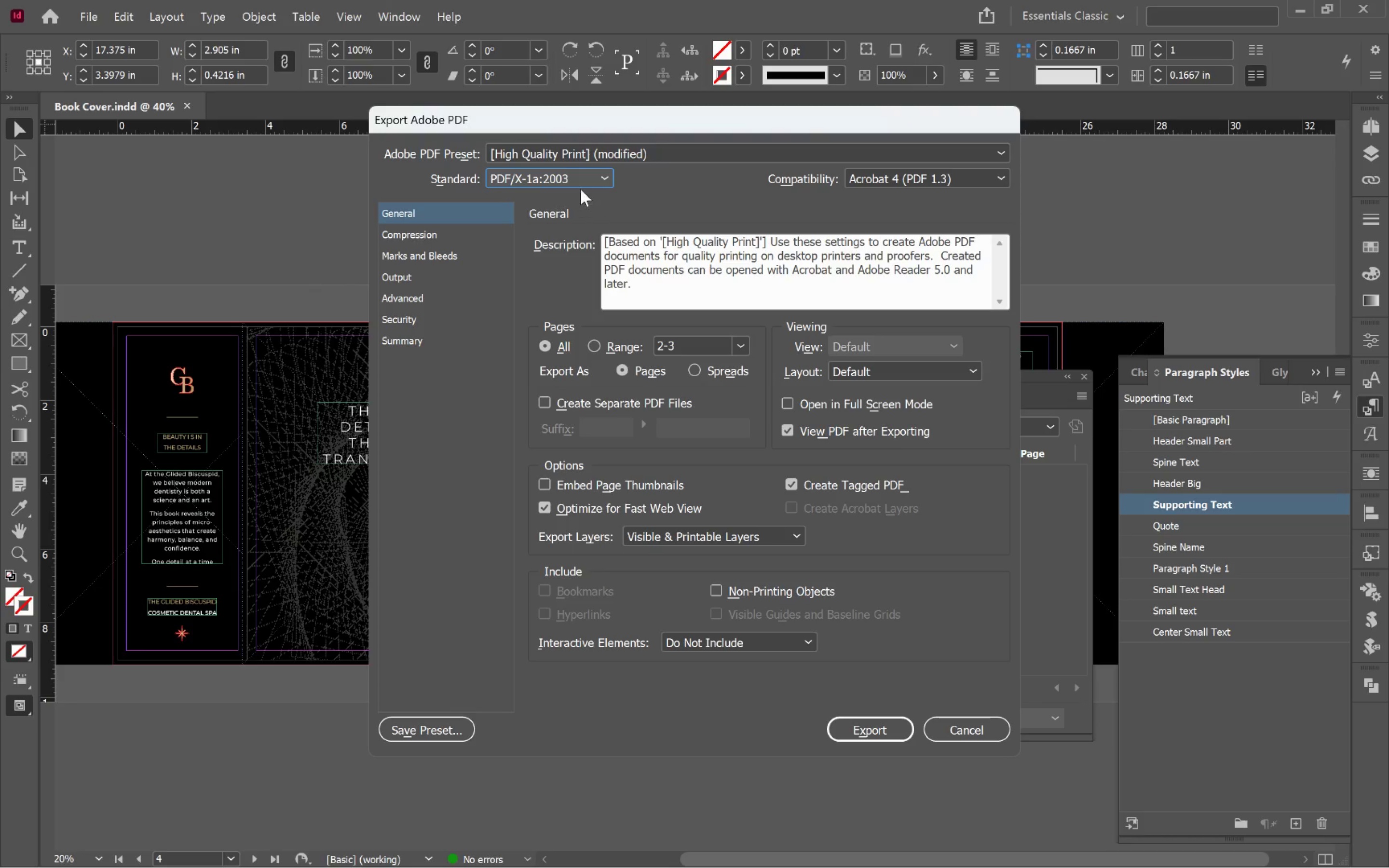 
left_click([578, 176])
 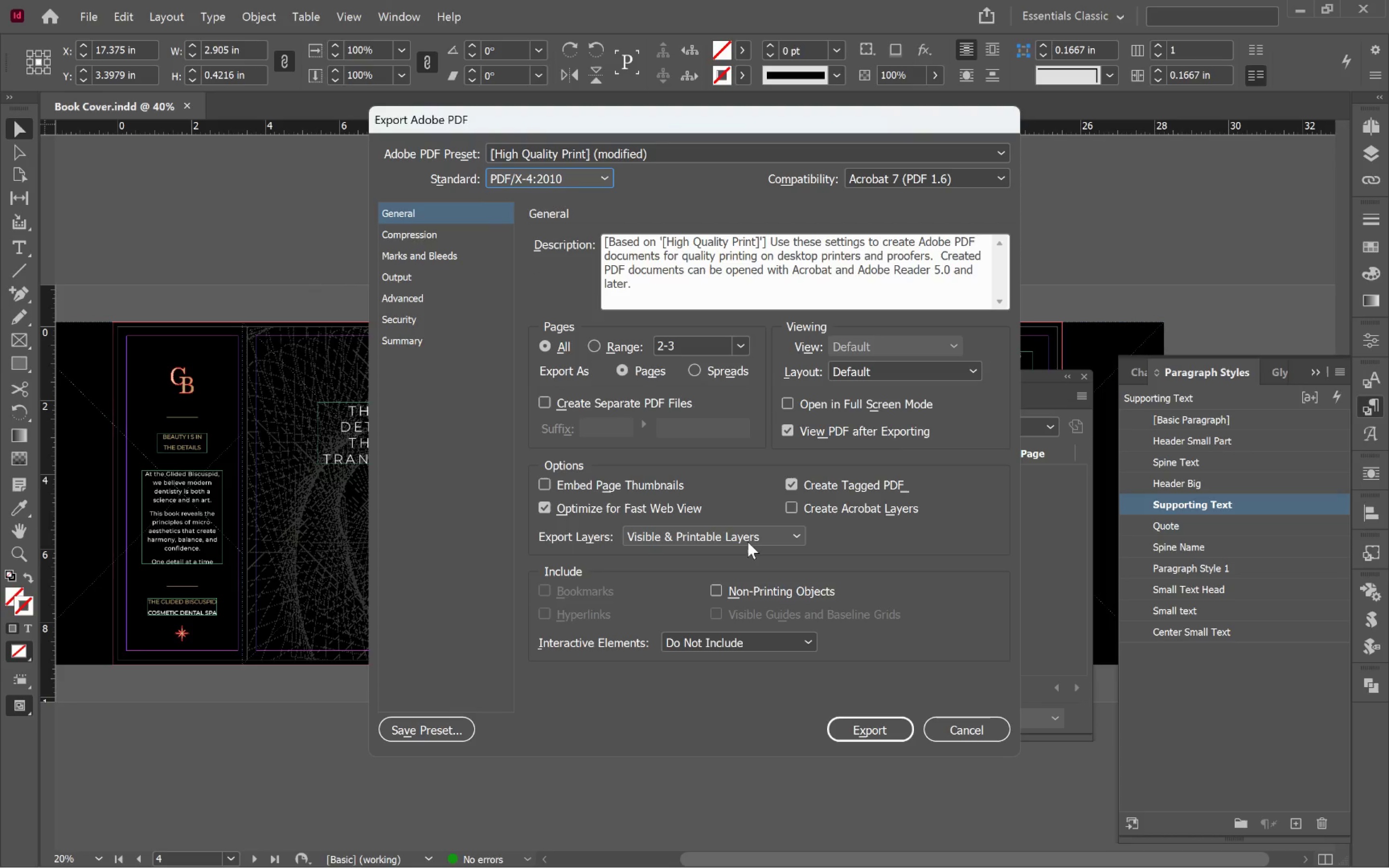 
wait(7.04)
 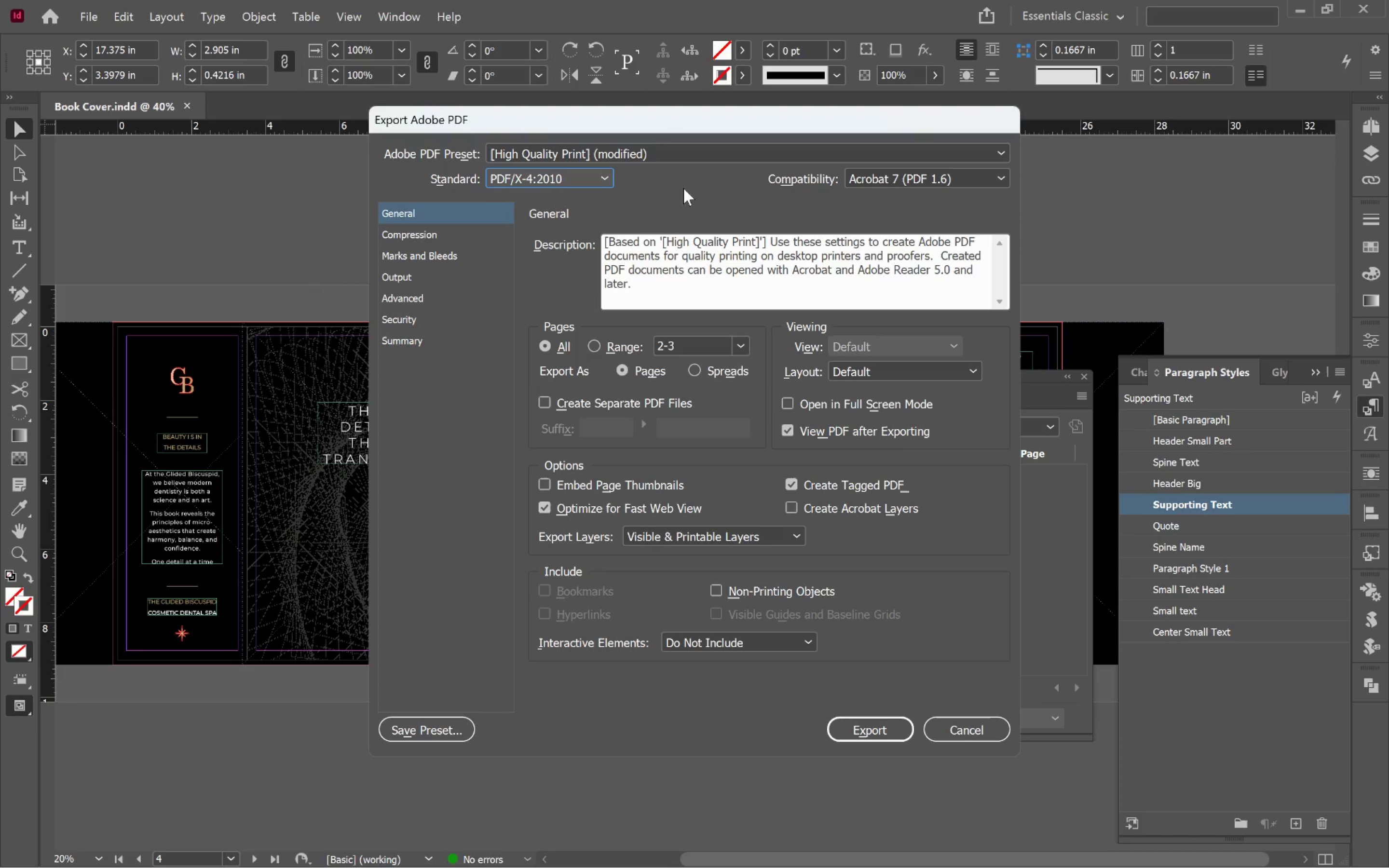 
key(Alt+AltLeft)
 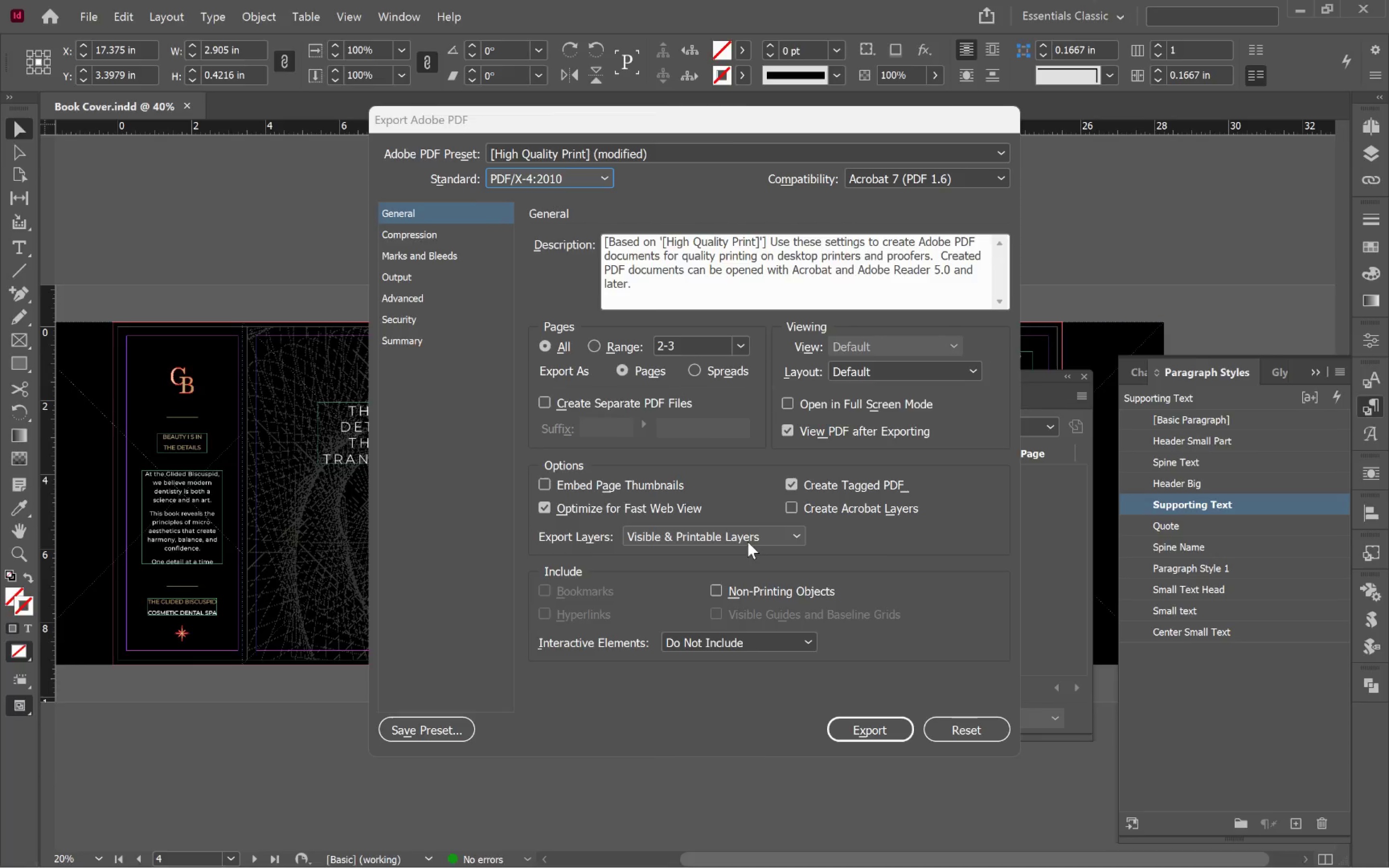 
key(Alt+Tab)
 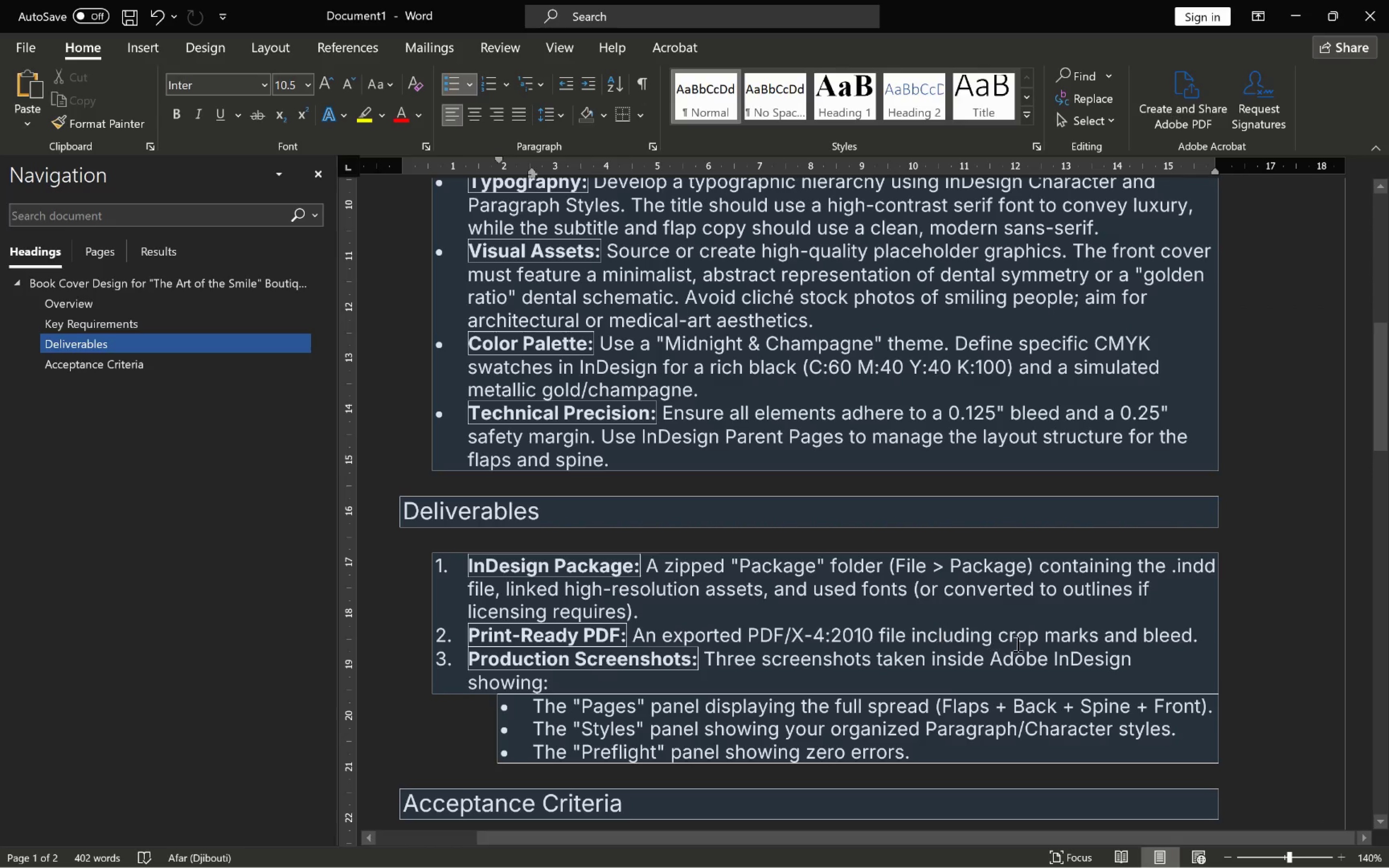 
wait(5.72)
 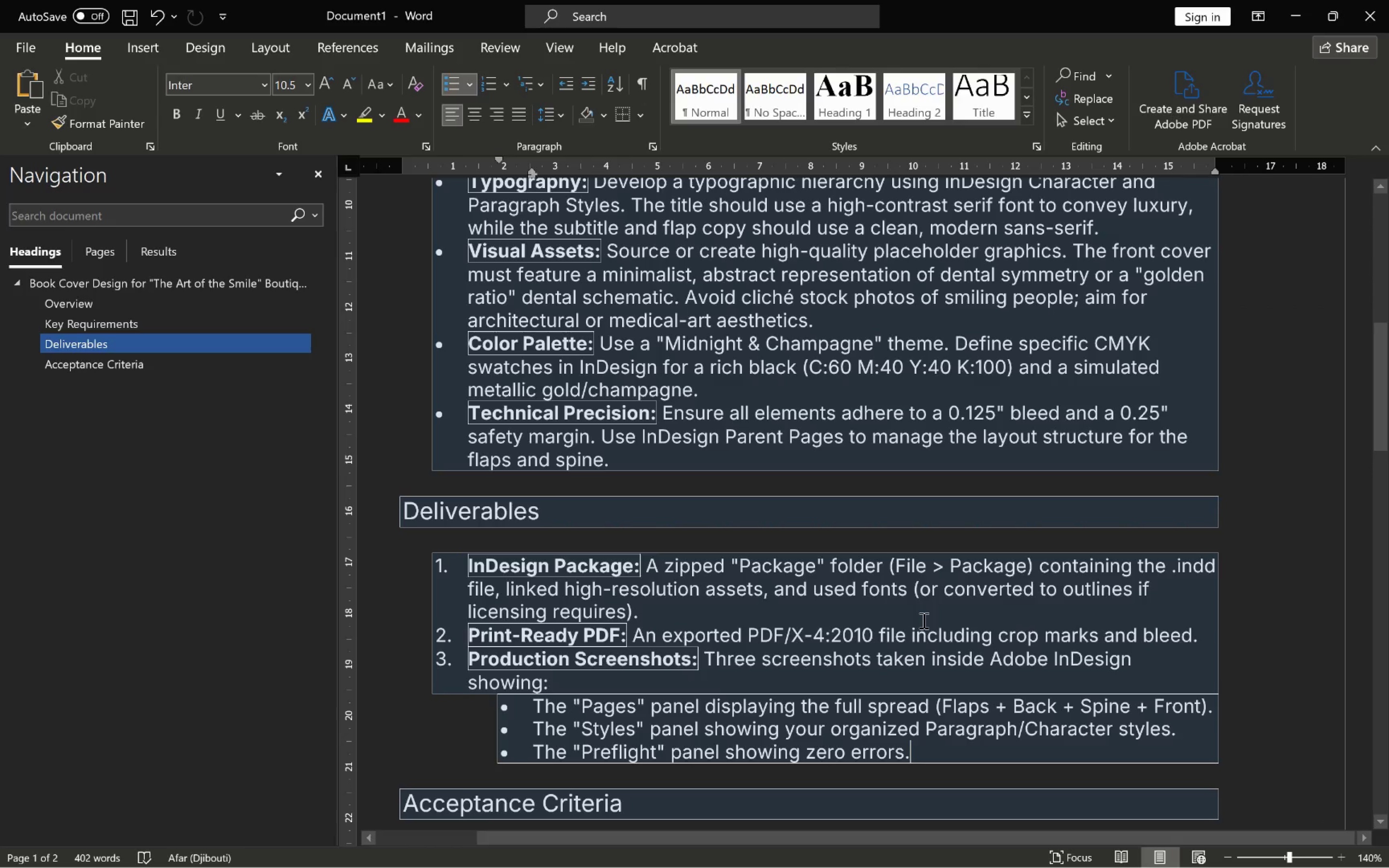 
key(Alt+AltLeft)
 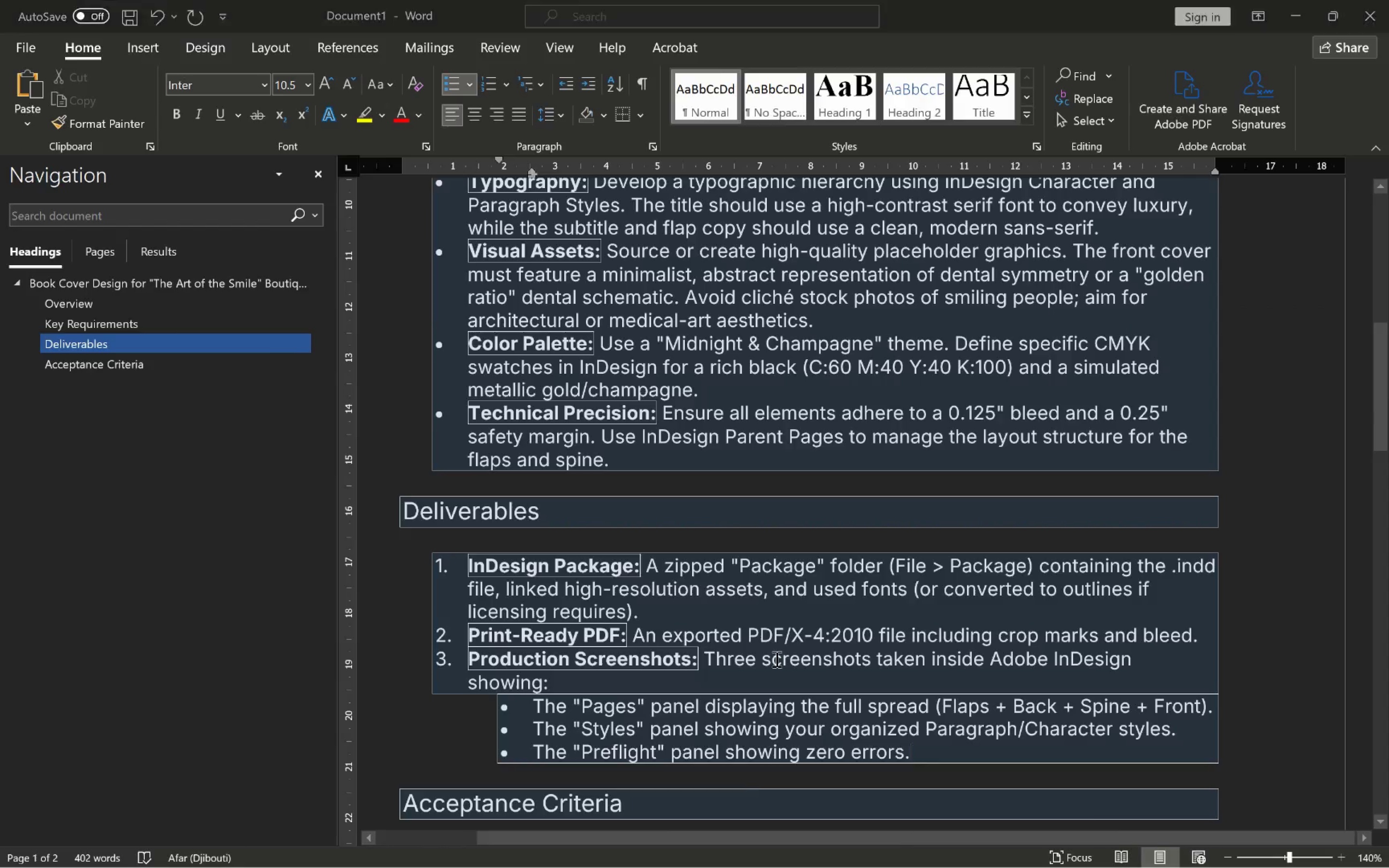 
key(Alt+Tab)
 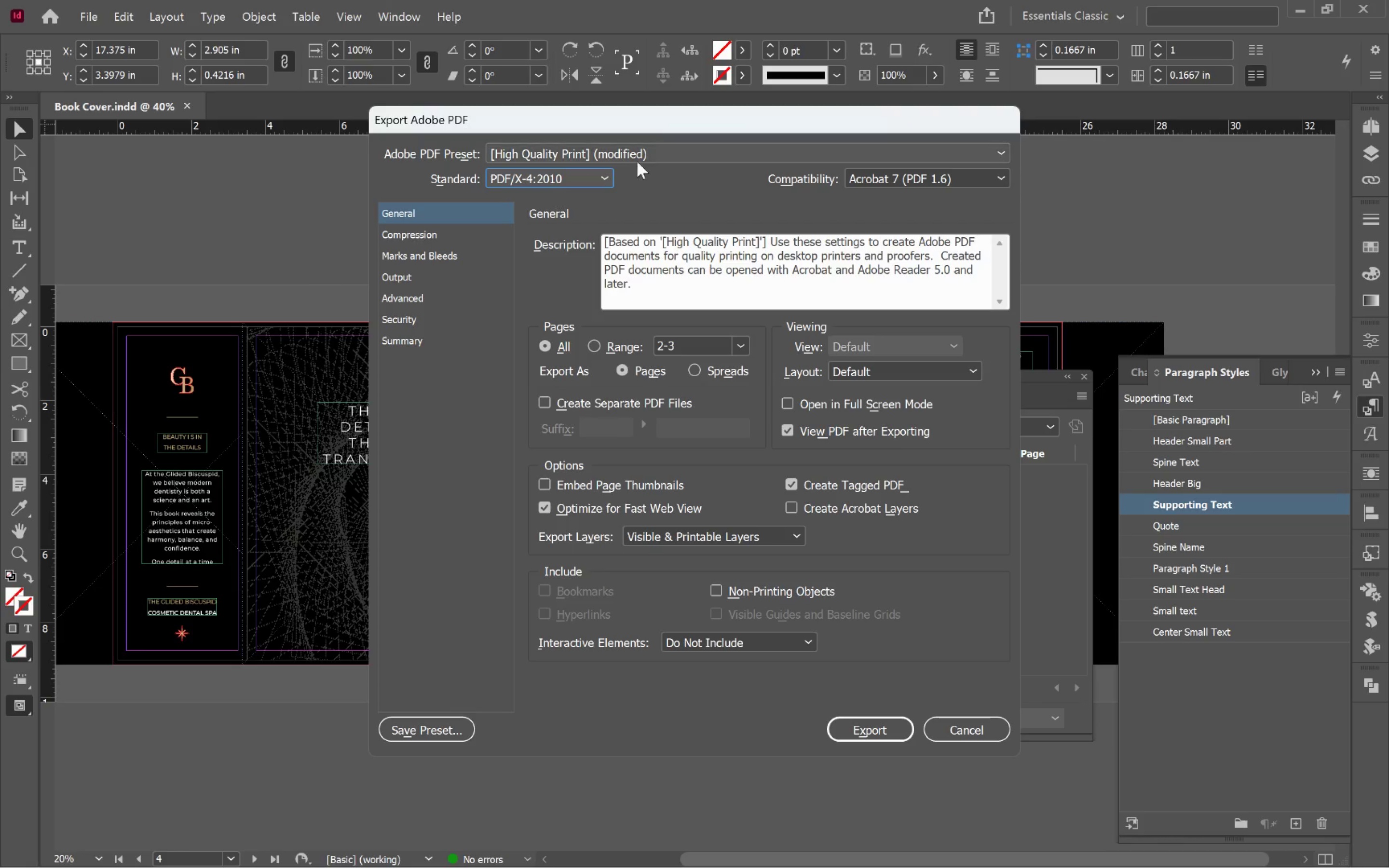 
left_click([654, 146])
 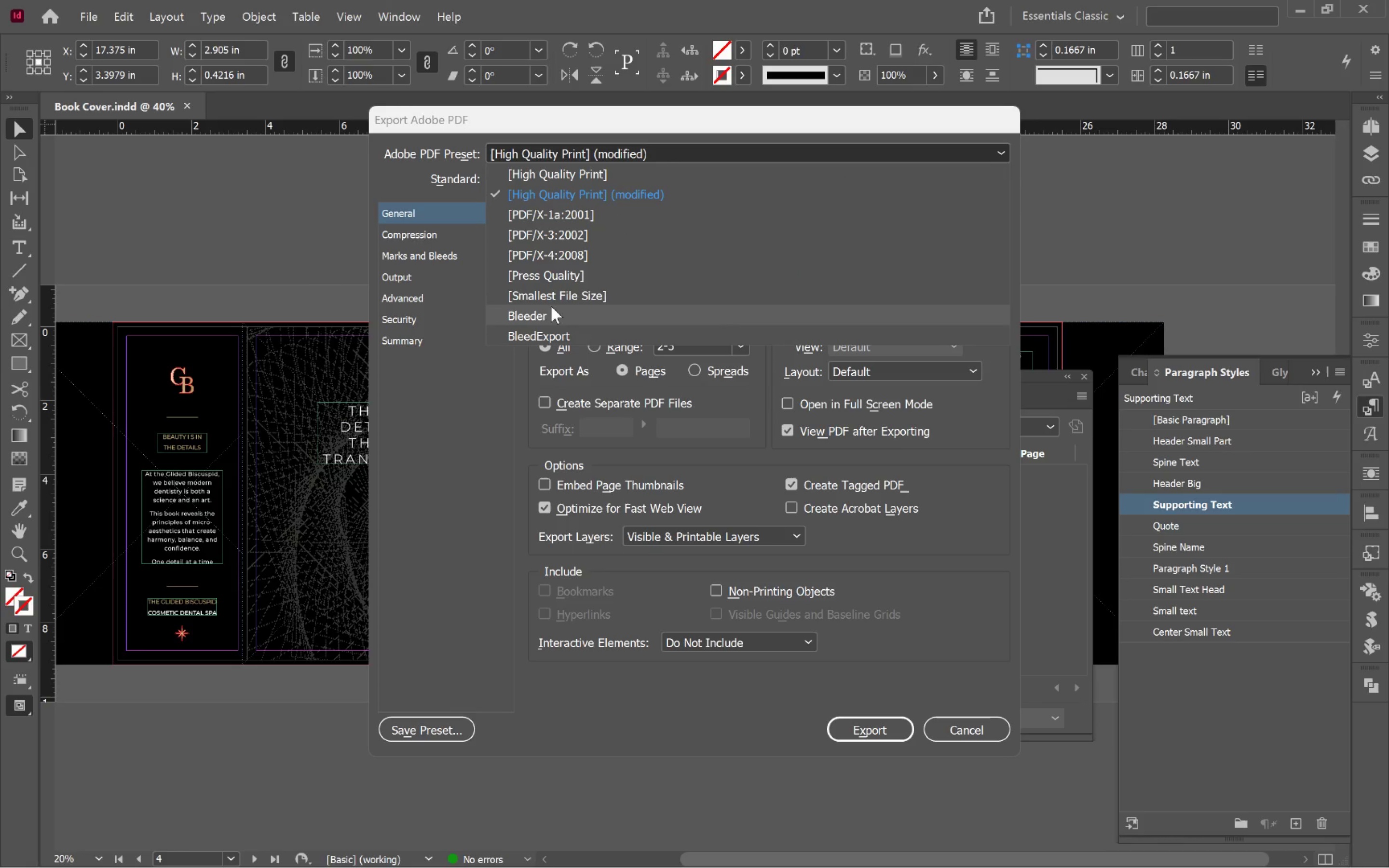 
left_click([548, 314])
 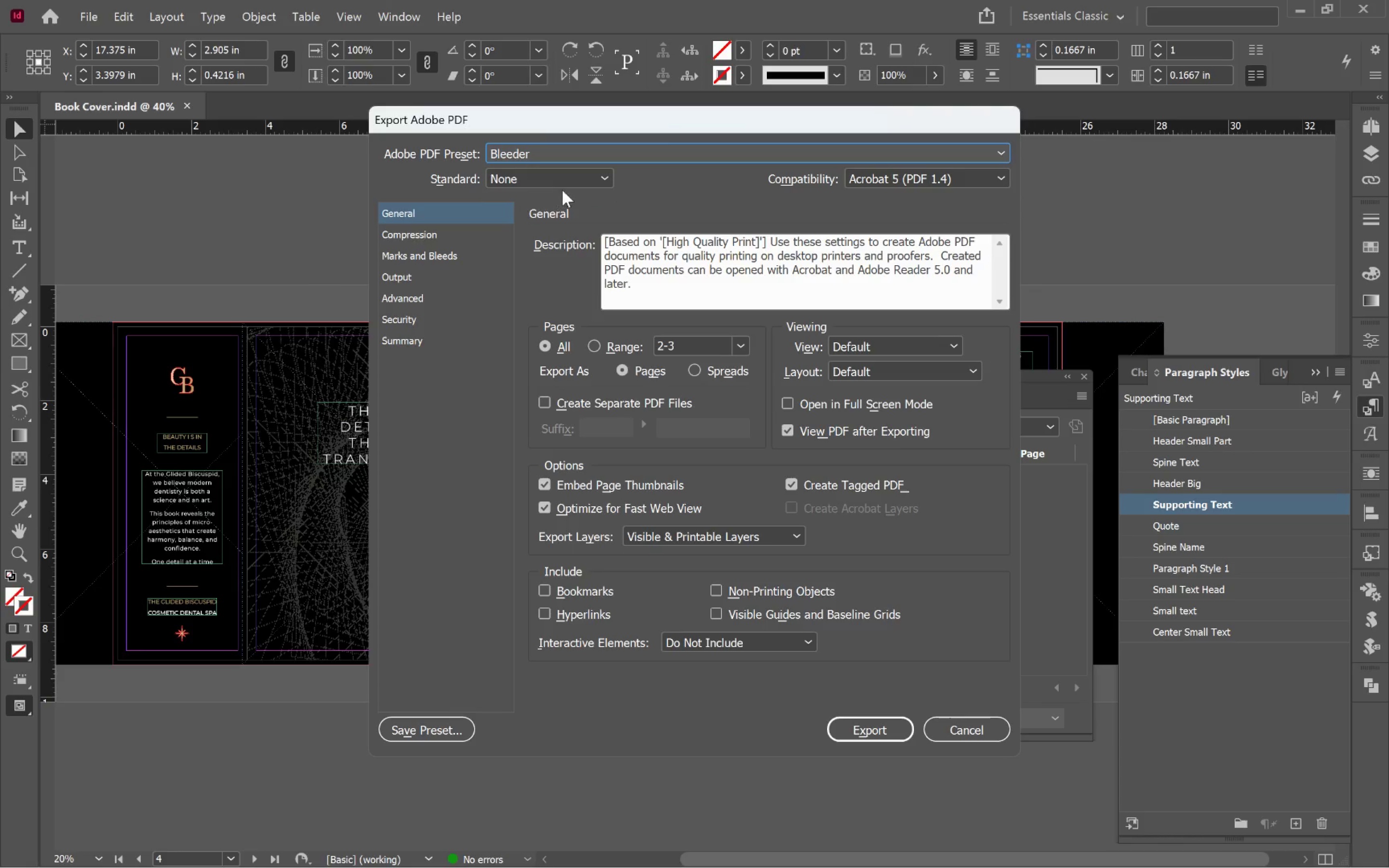 
left_click([575, 182])
 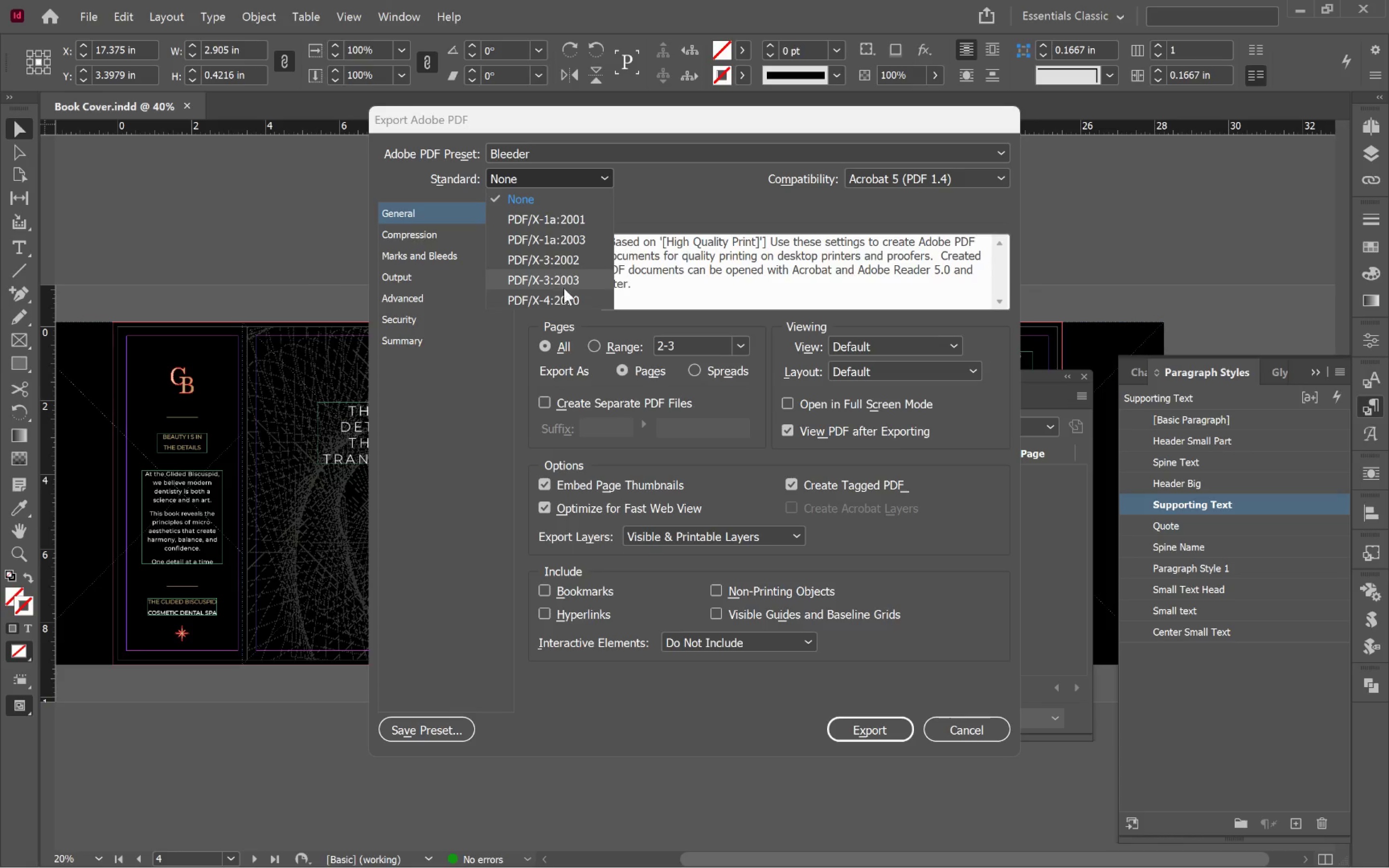 
left_click([575, 300])
 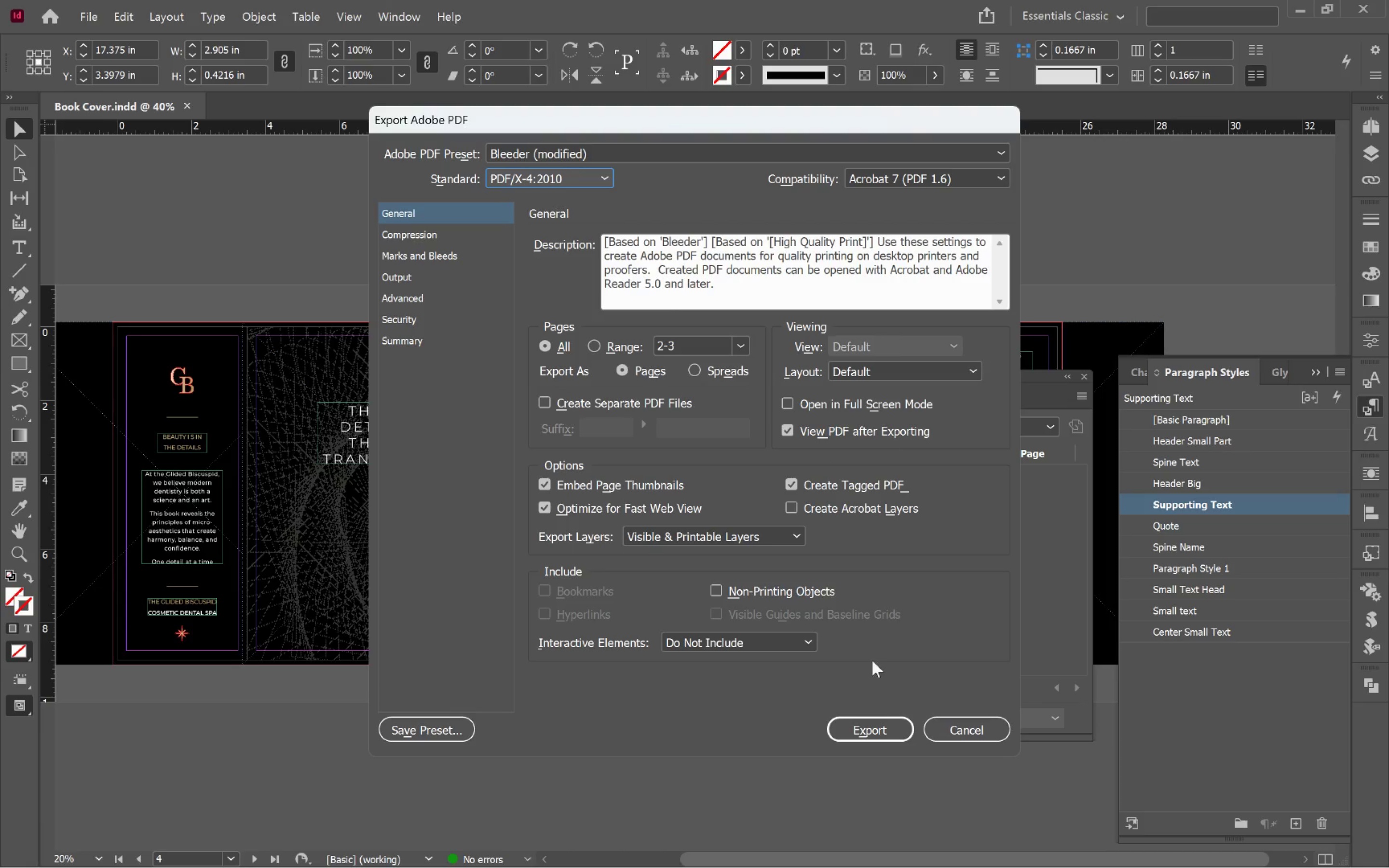 
wait(5.53)
 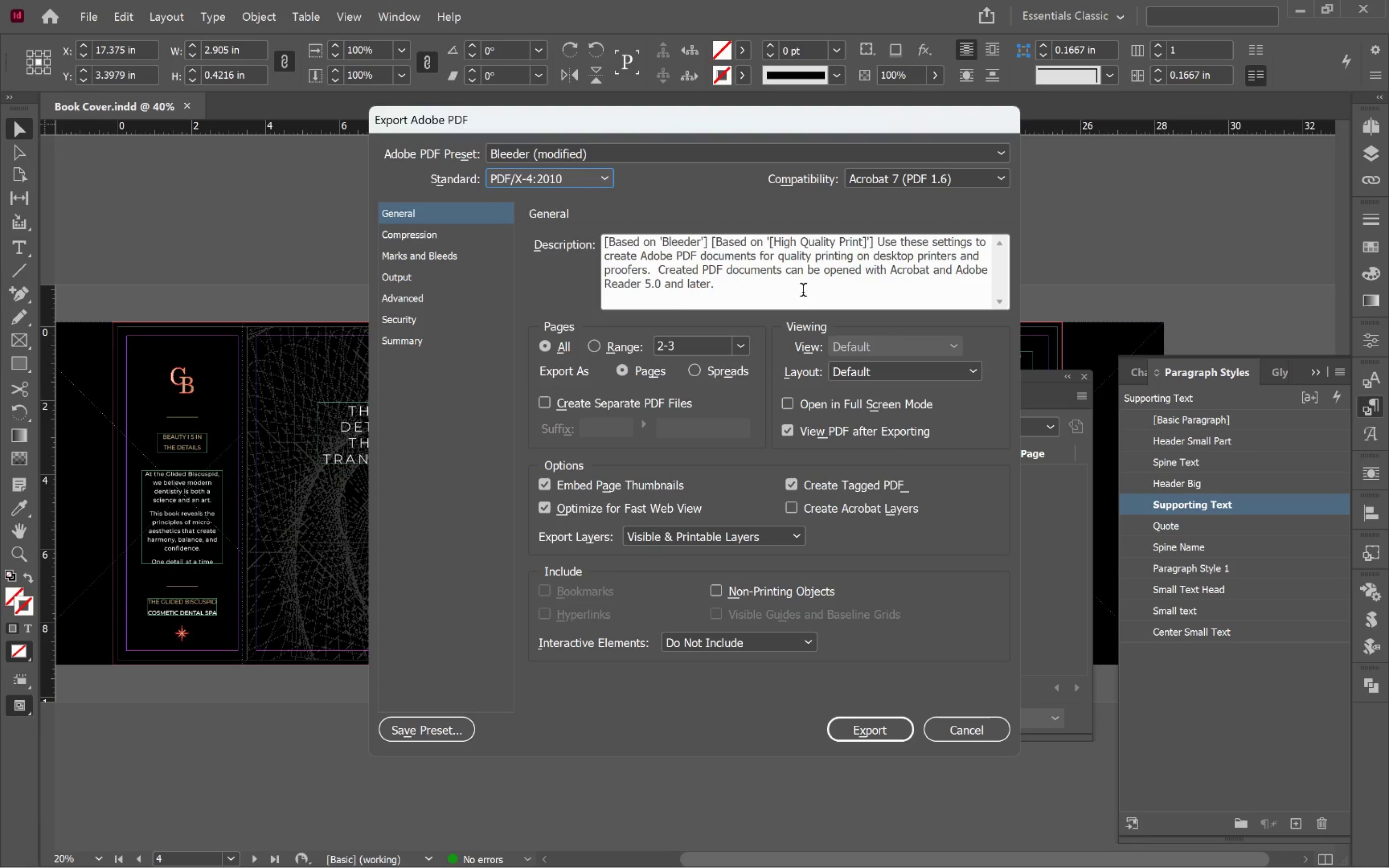 
left_click([885, 725])
 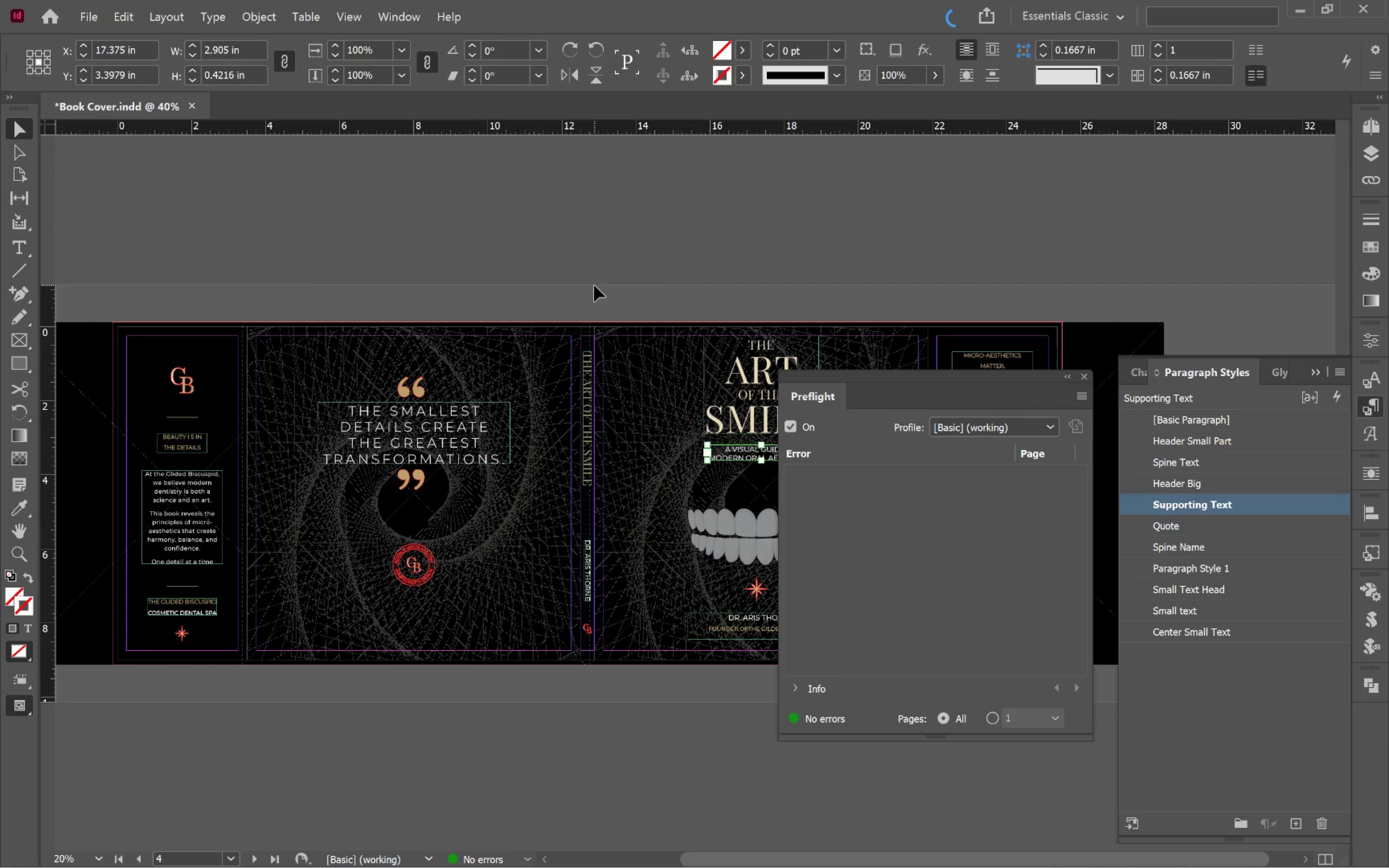 
wait(21.32)
 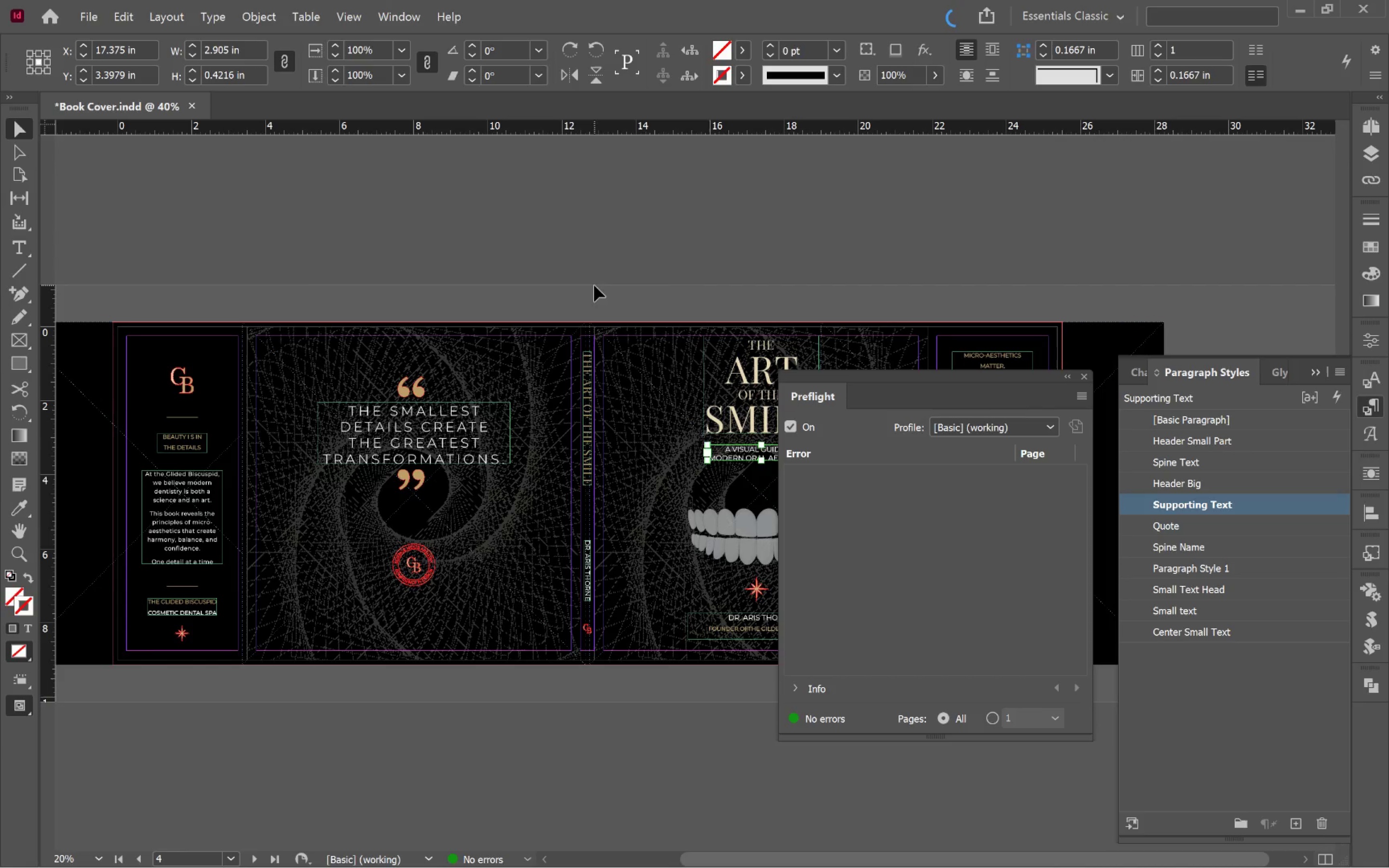 
scroll: coordinate [605, 268], scroll_direction: down, amount: 175.0
 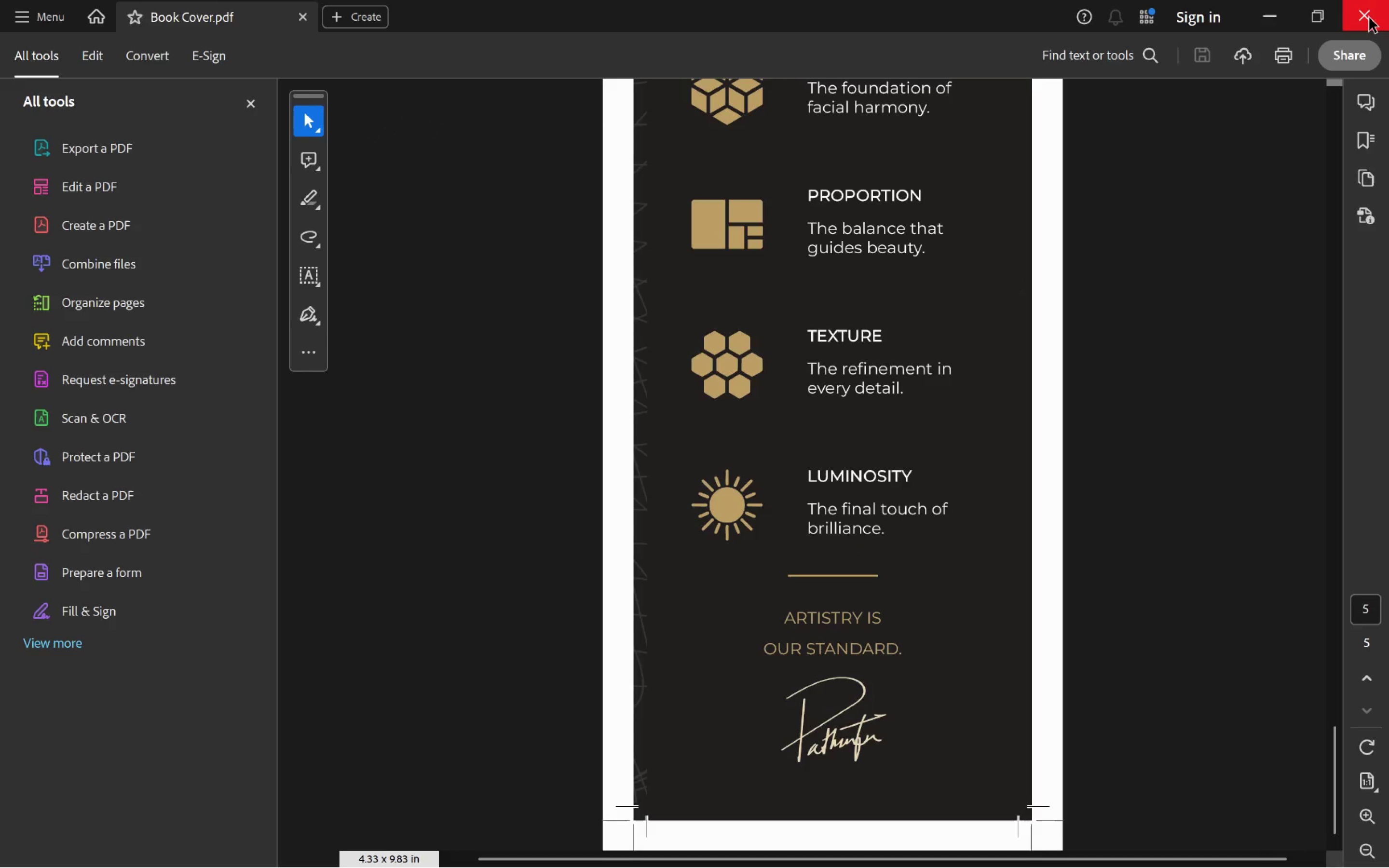 
left_click([1369, 18])
 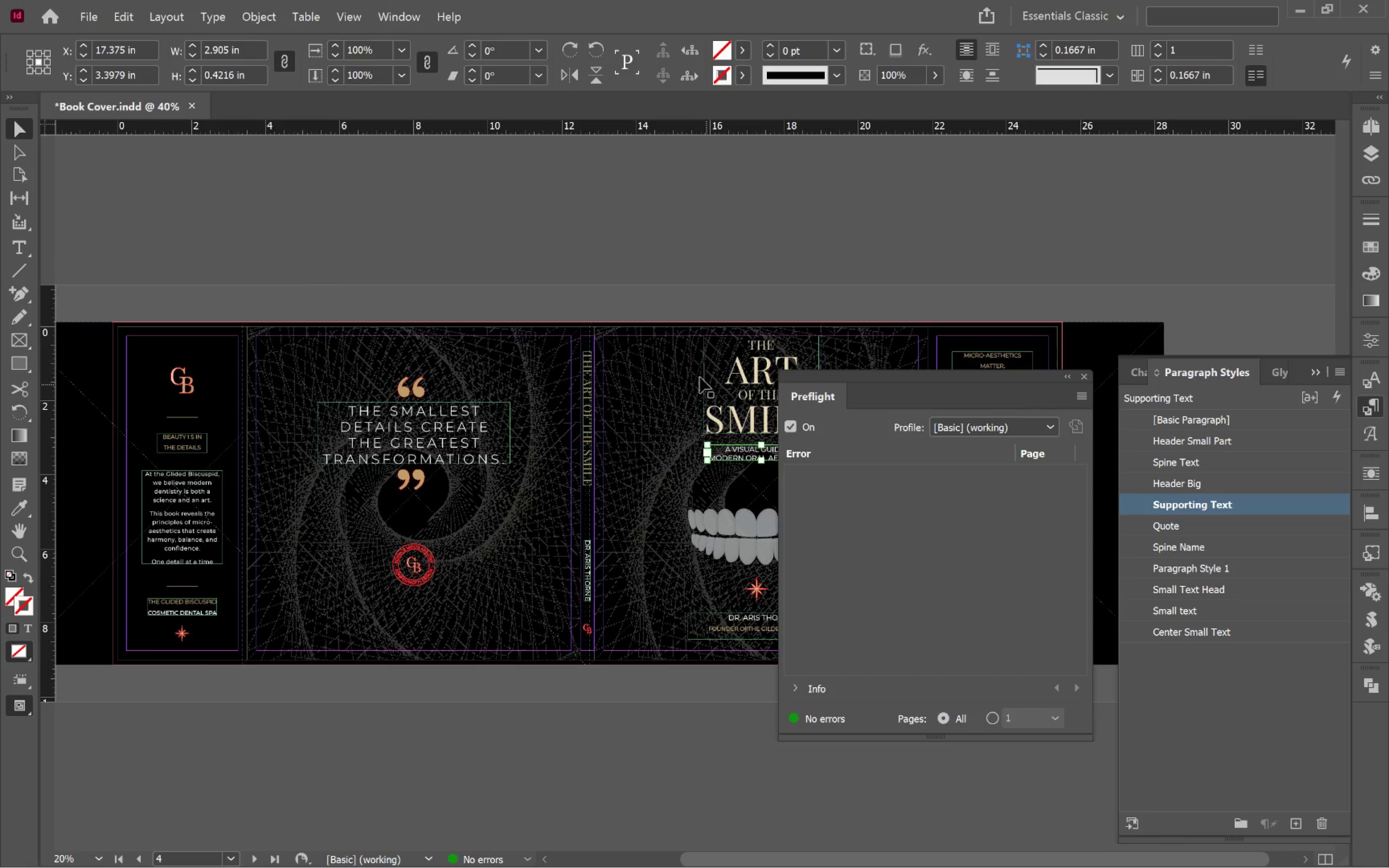 
key(Alt+Tab)
 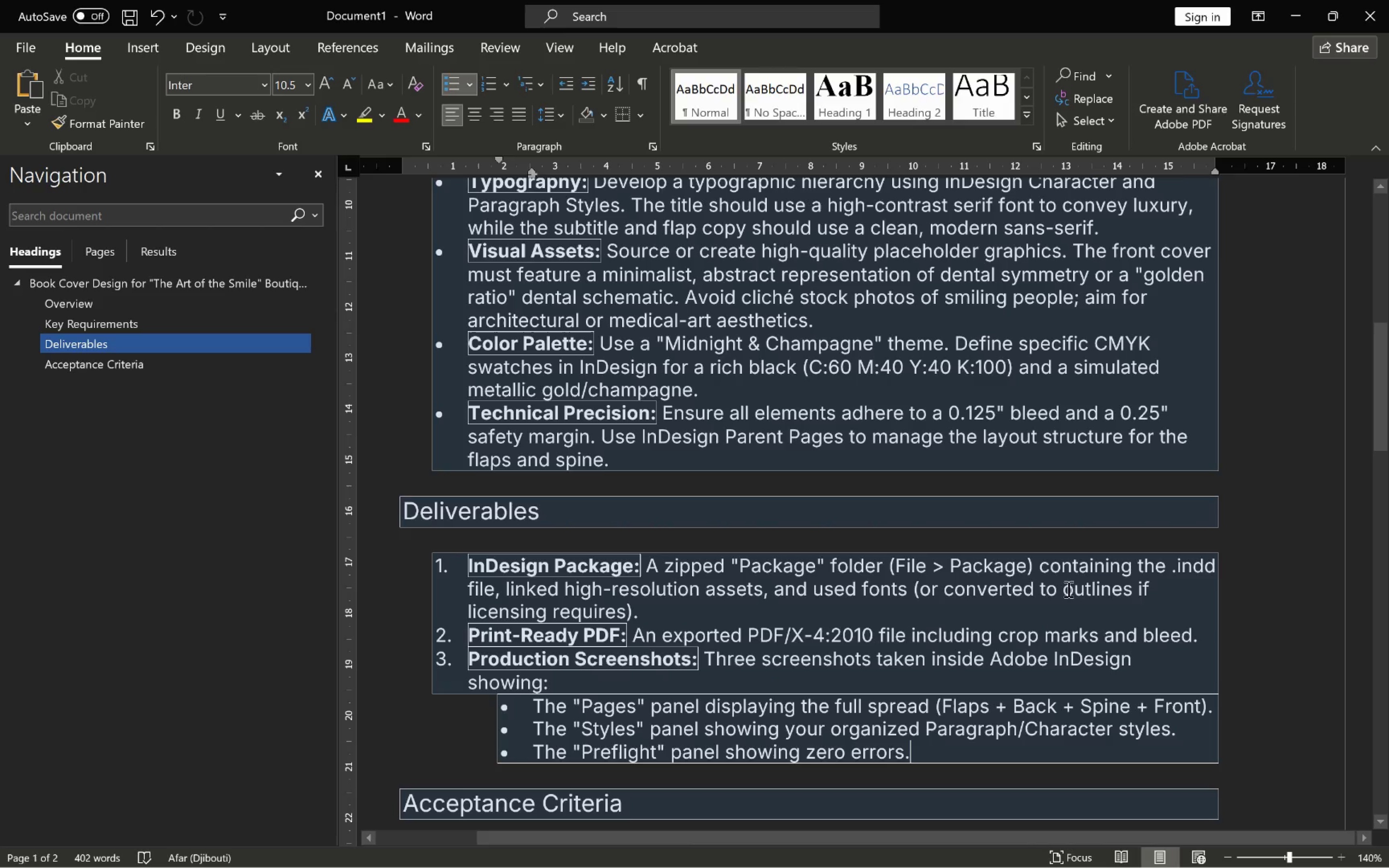 
wait(8.17)
 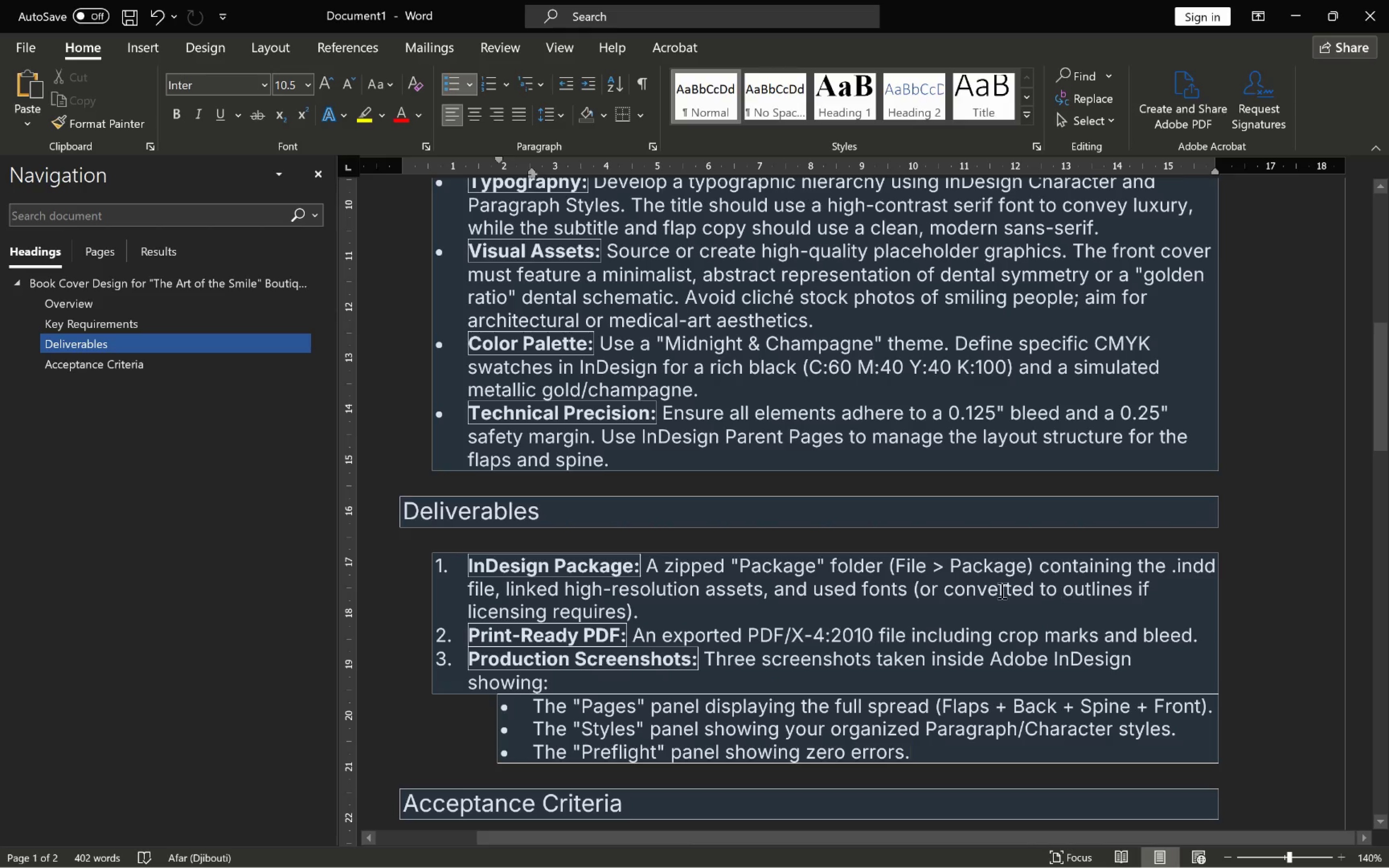 
key(Alt+Tab)
 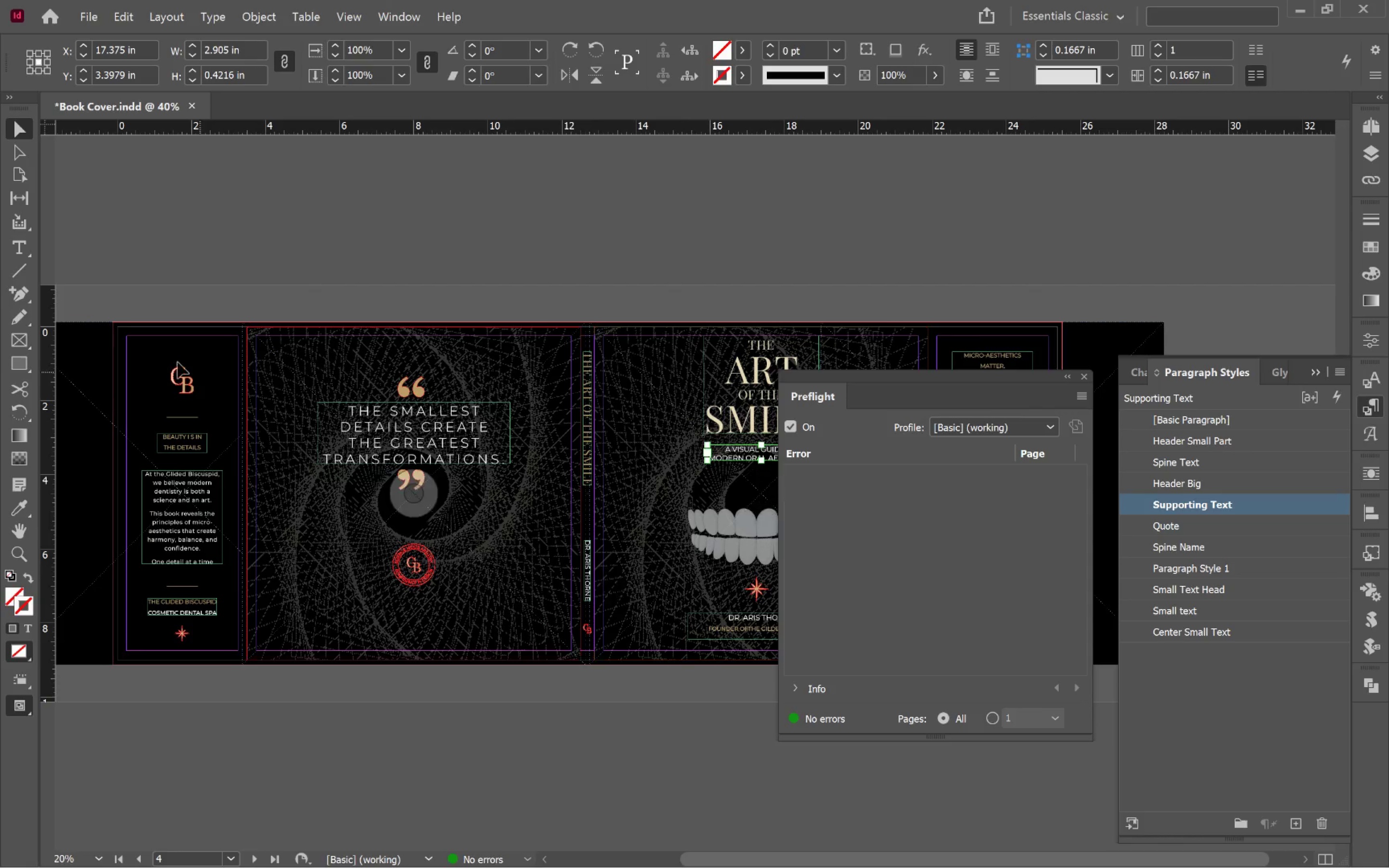 
left_click([144, 187])
 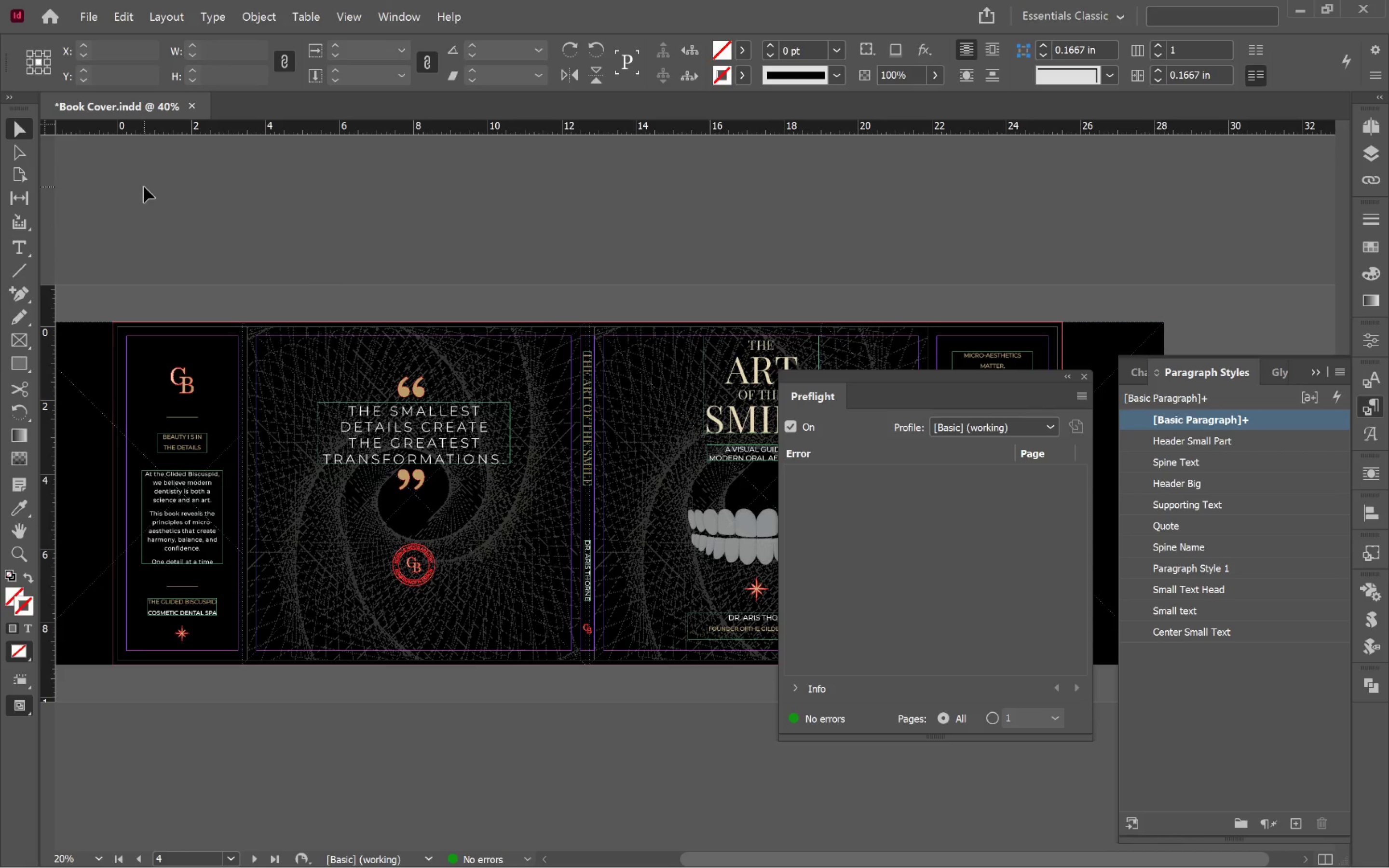 
key(Control+S)
 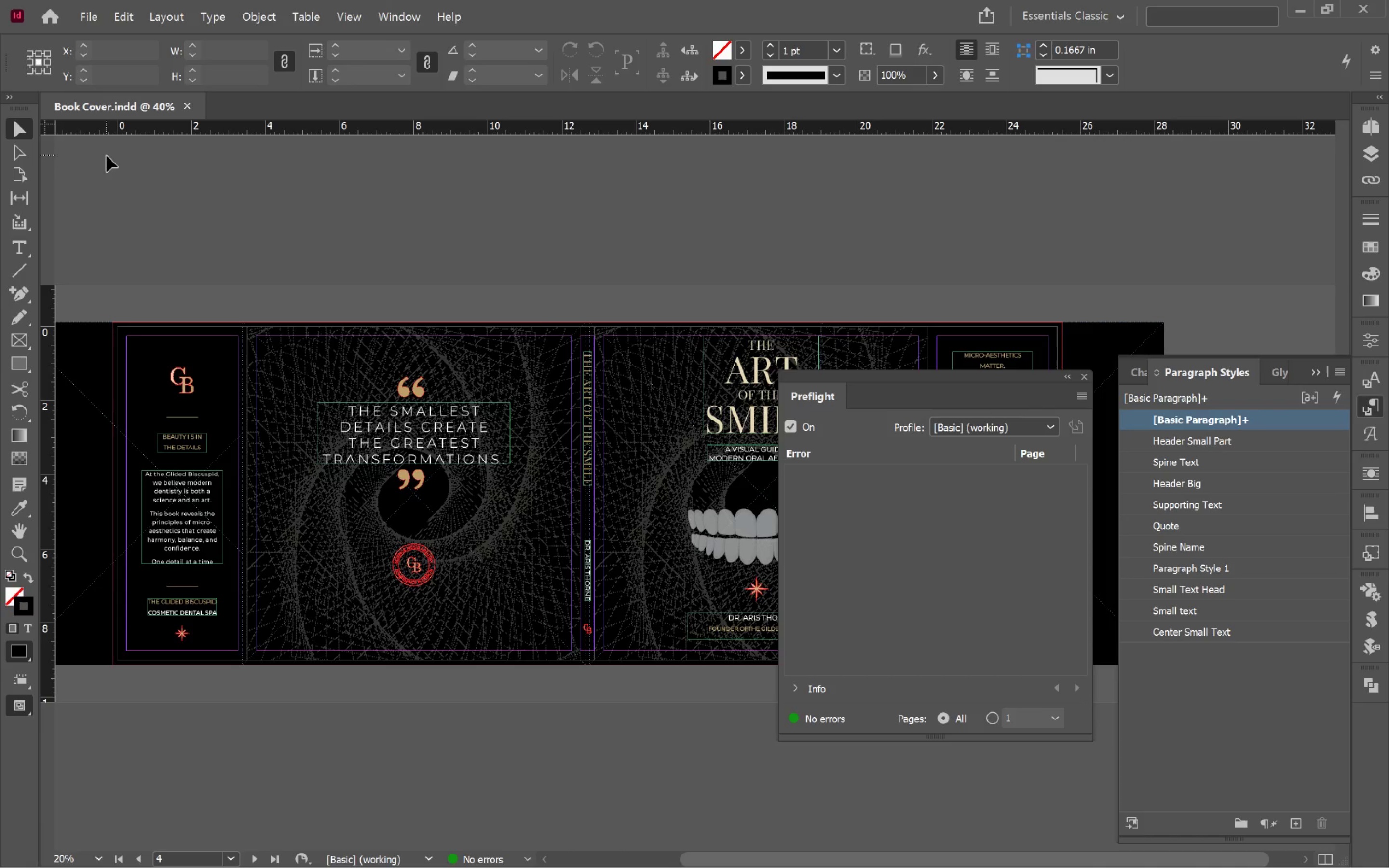 
left_click([88, 18])
 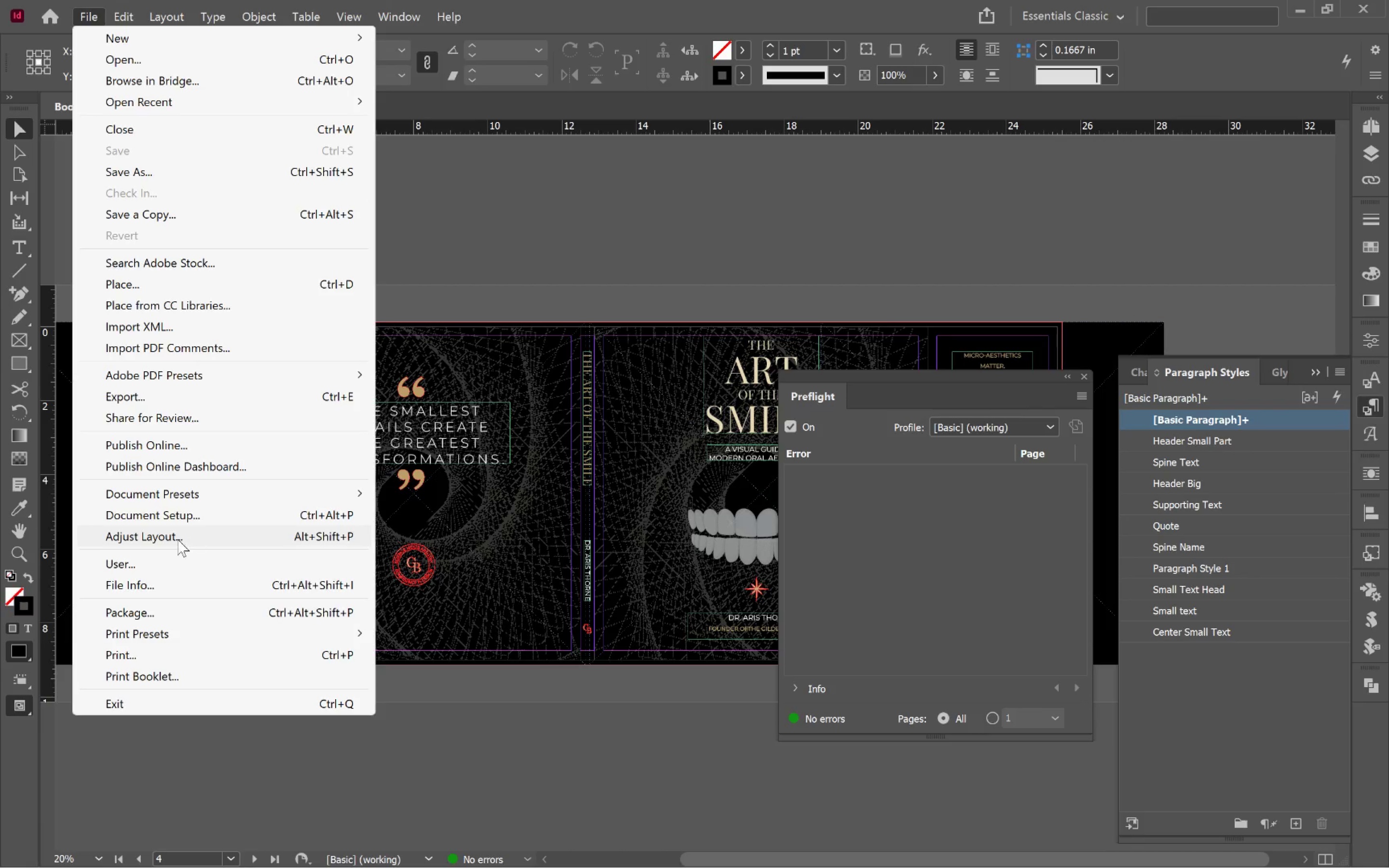 
left_click([176, 618])
 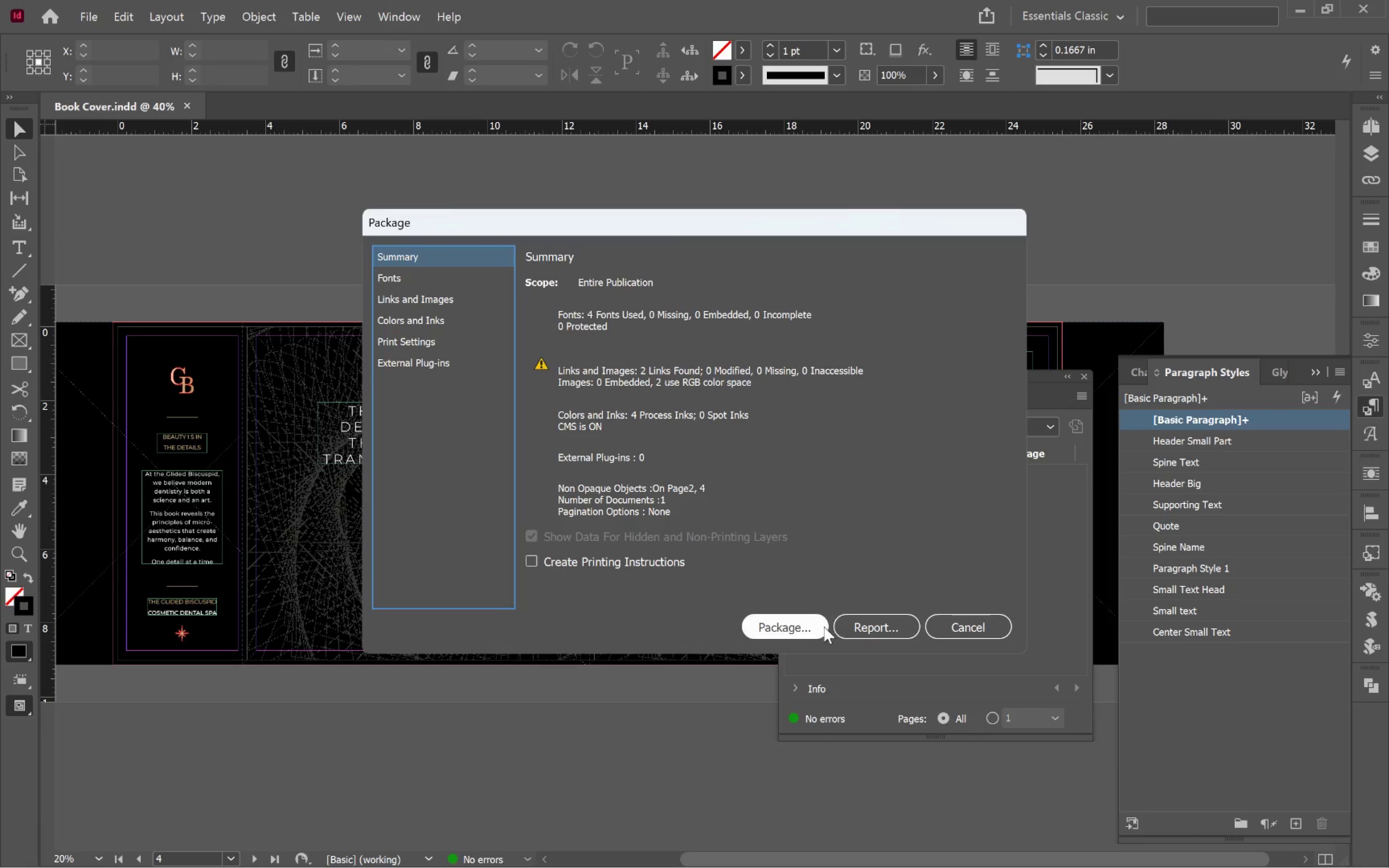 
left_click([796, 627])
 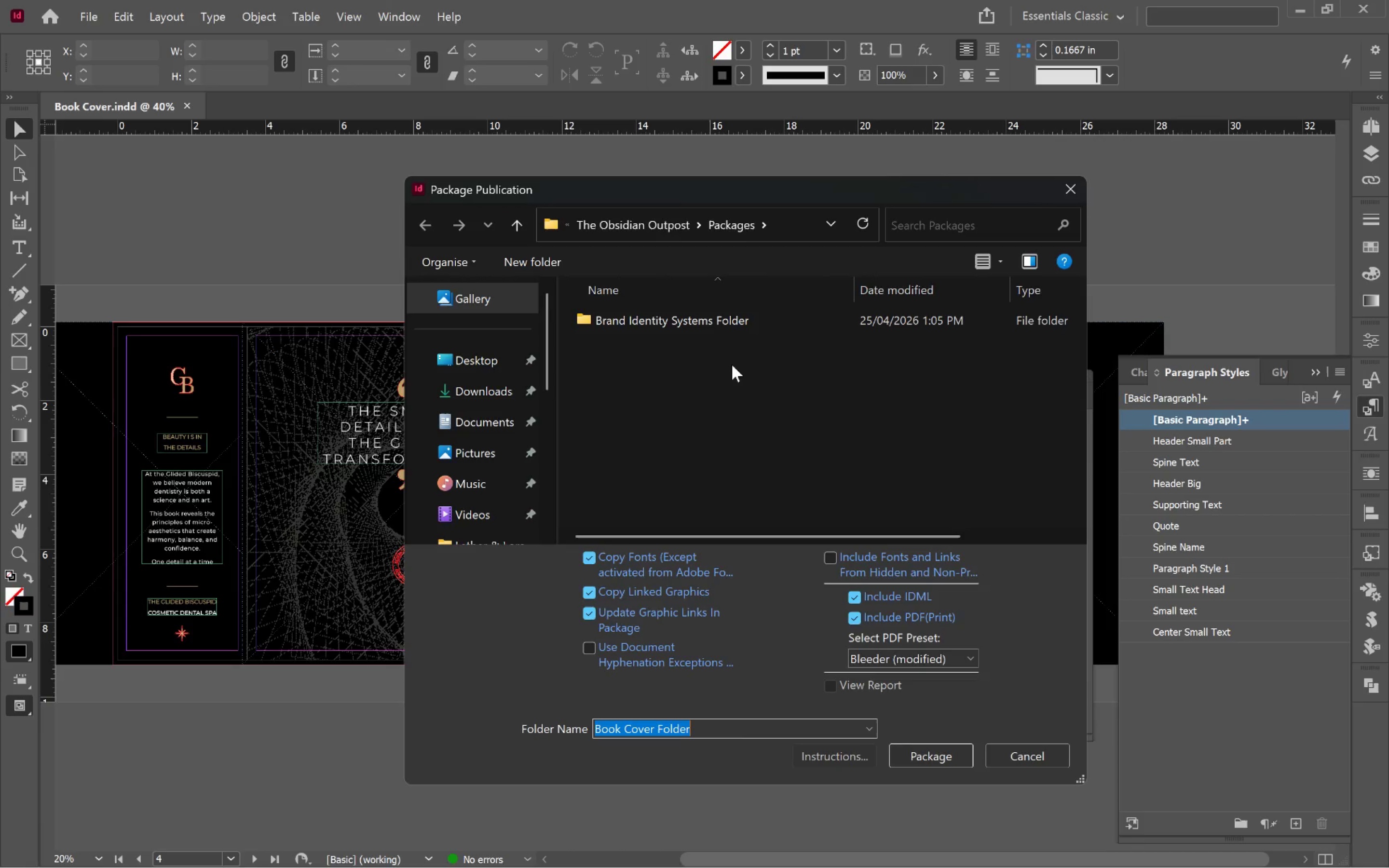 
left_click([609, 223])
 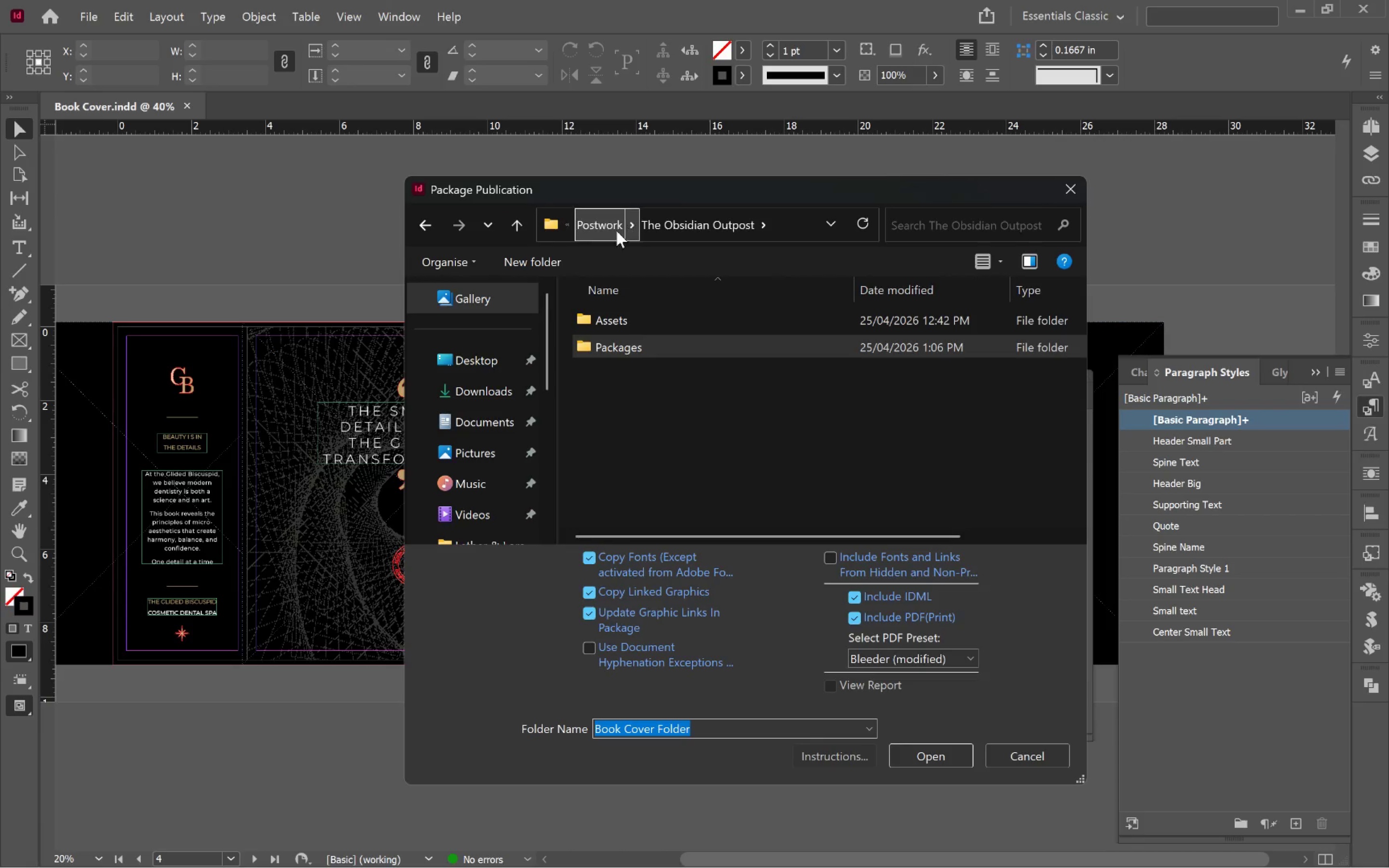 
left_click([600, 231])
 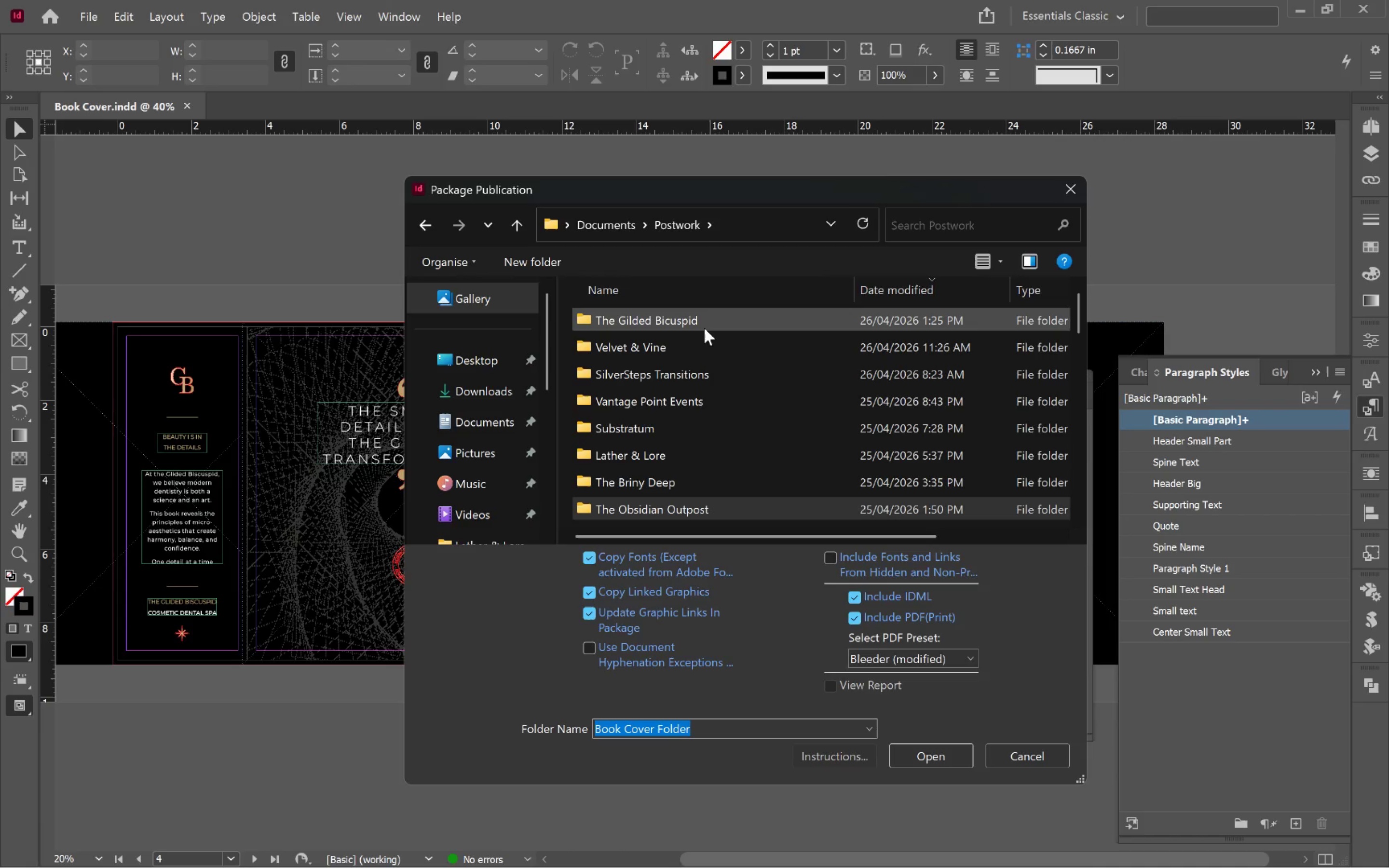 
left_click([713, 322])
 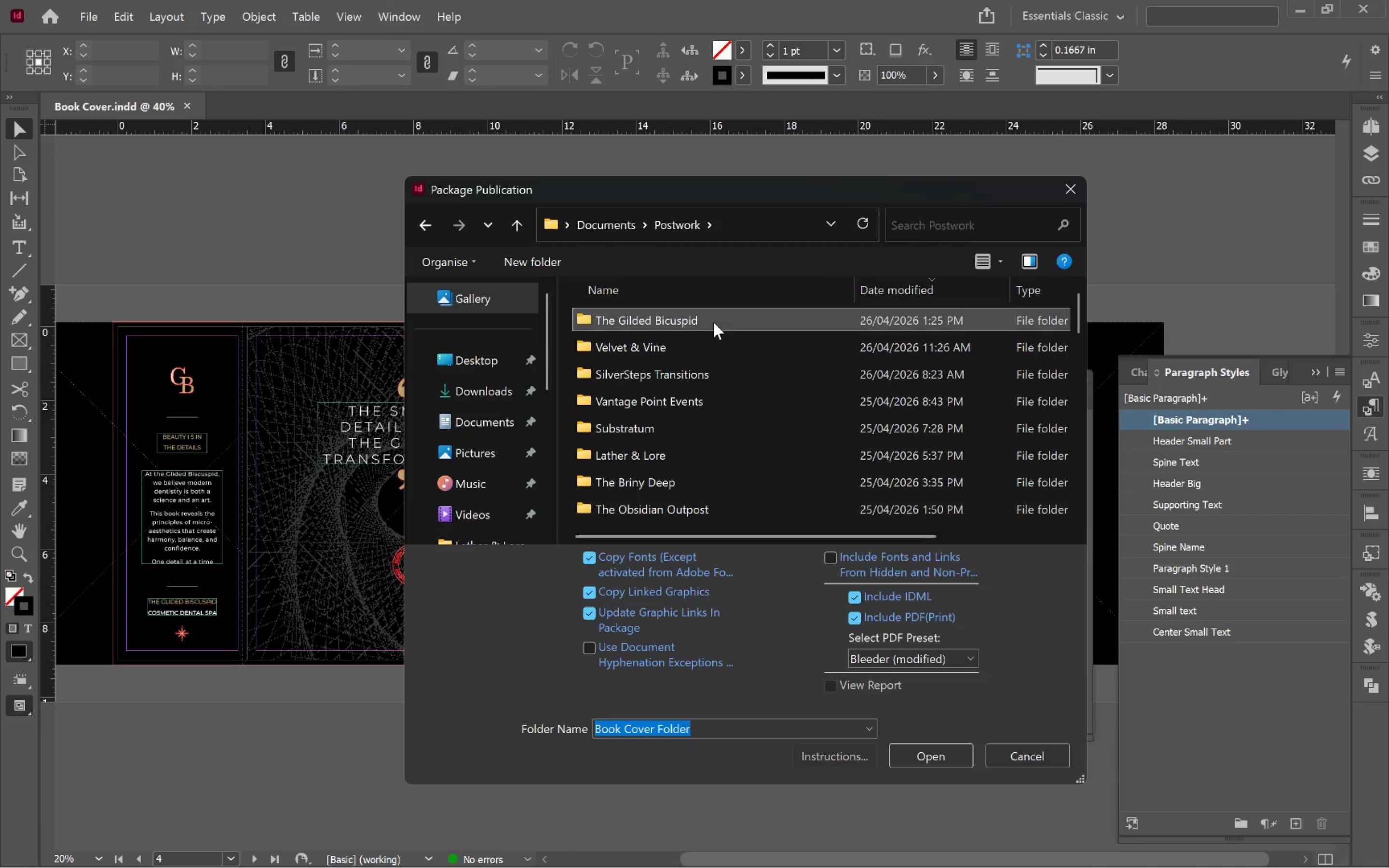 
scroll: coordinate [704, 327], scroll_direction: up, amount: 2.0
 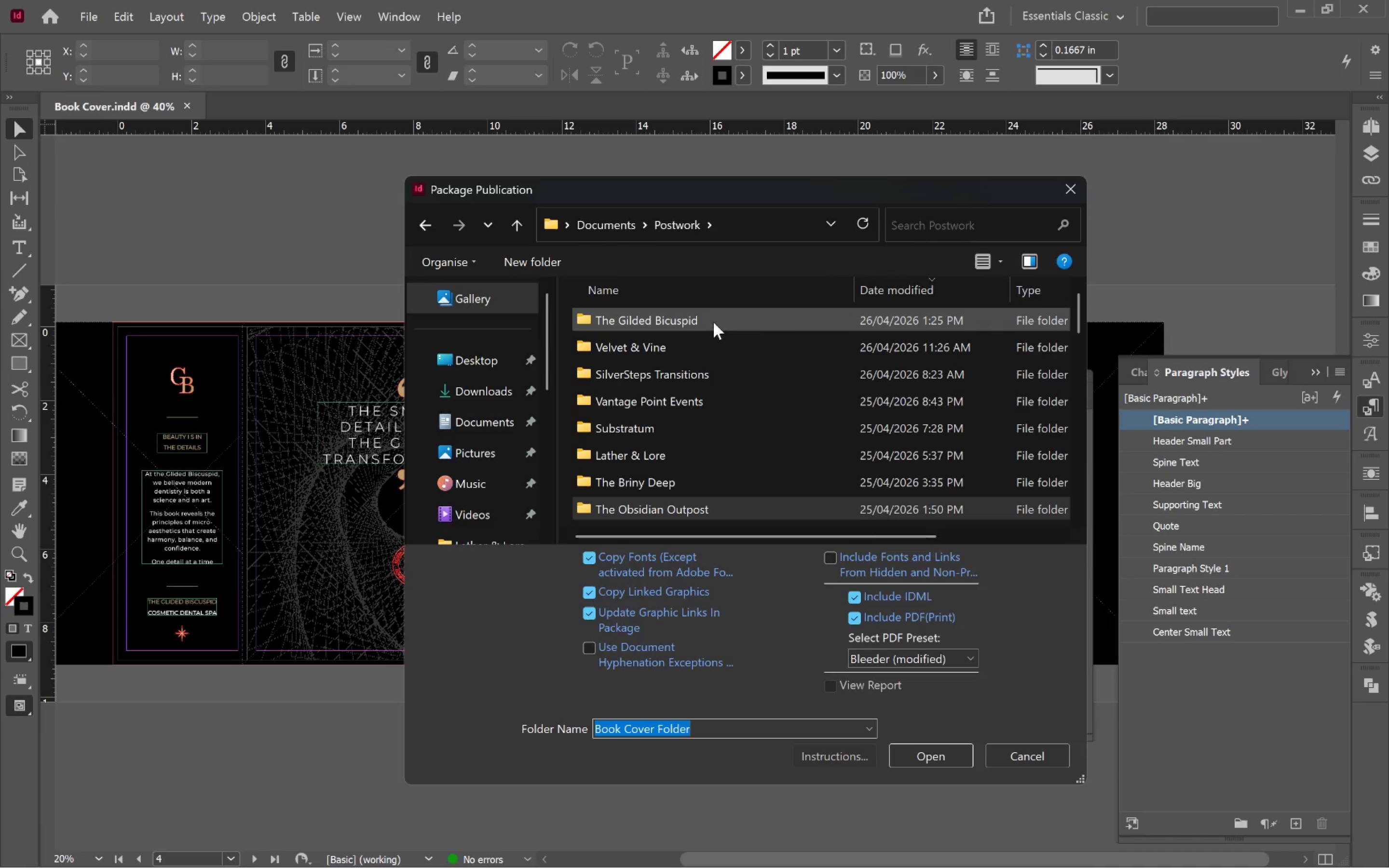 
double_click([713, 322])
 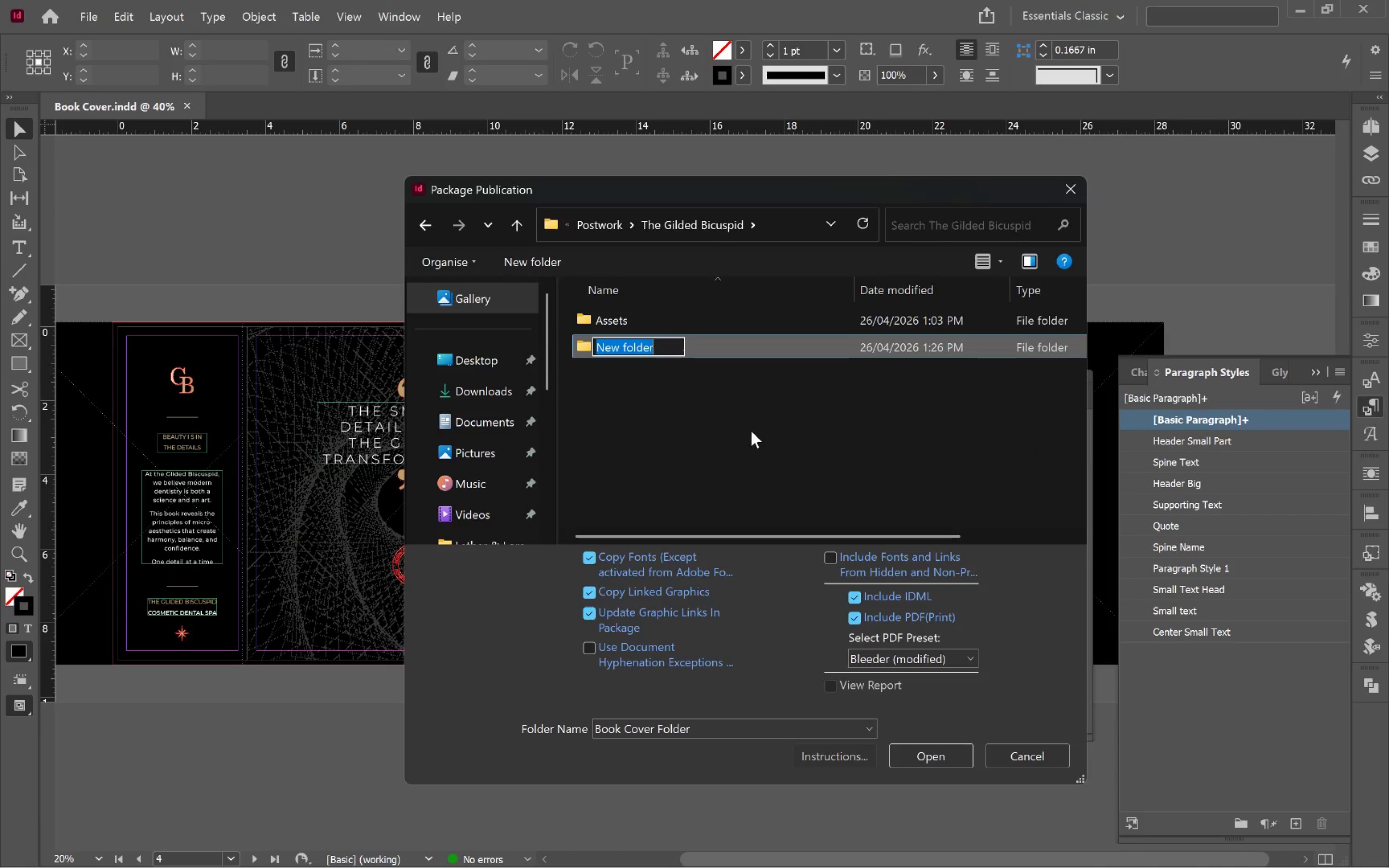 
left_click([751, 431])
 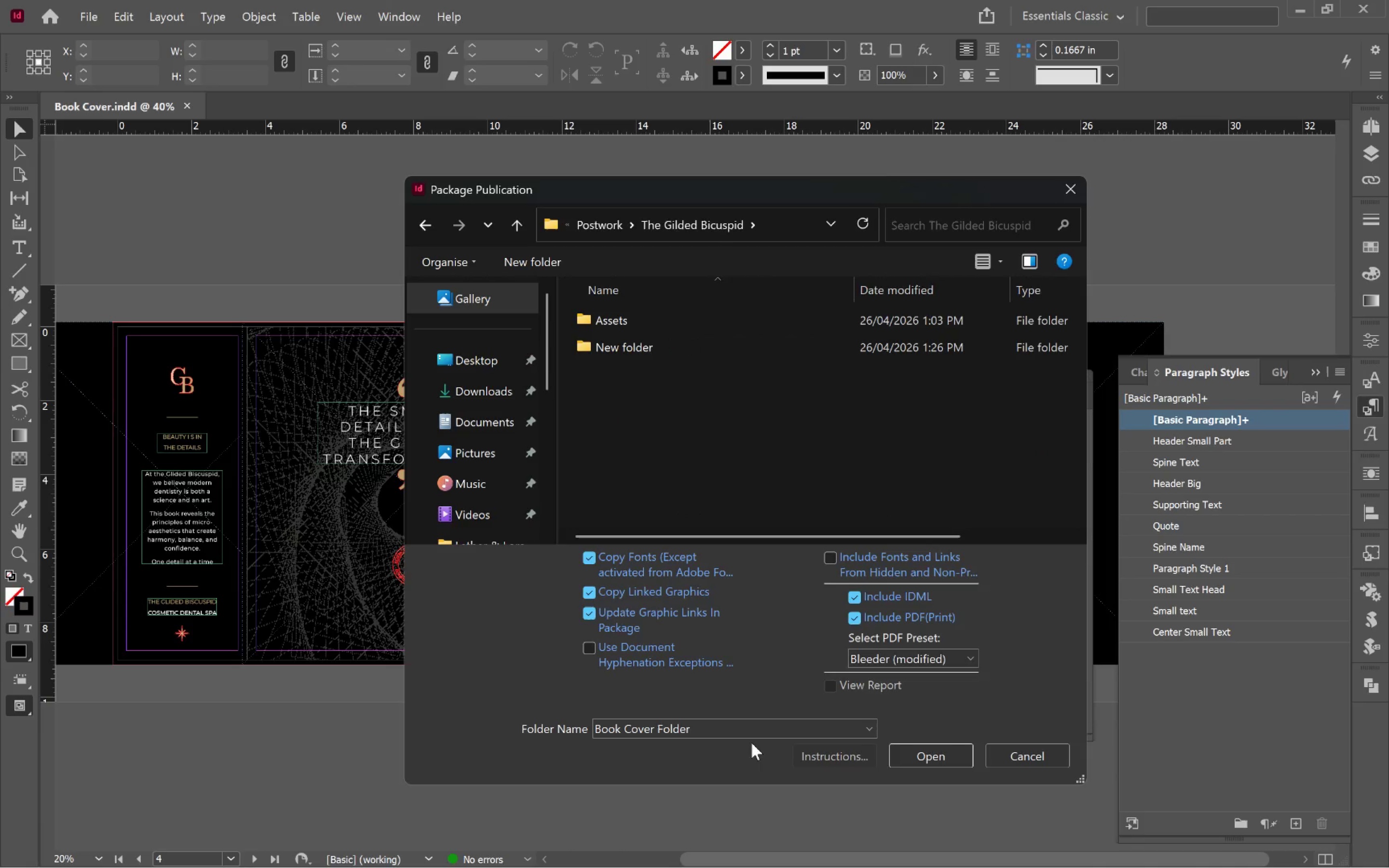 
left_click([934, 757])
 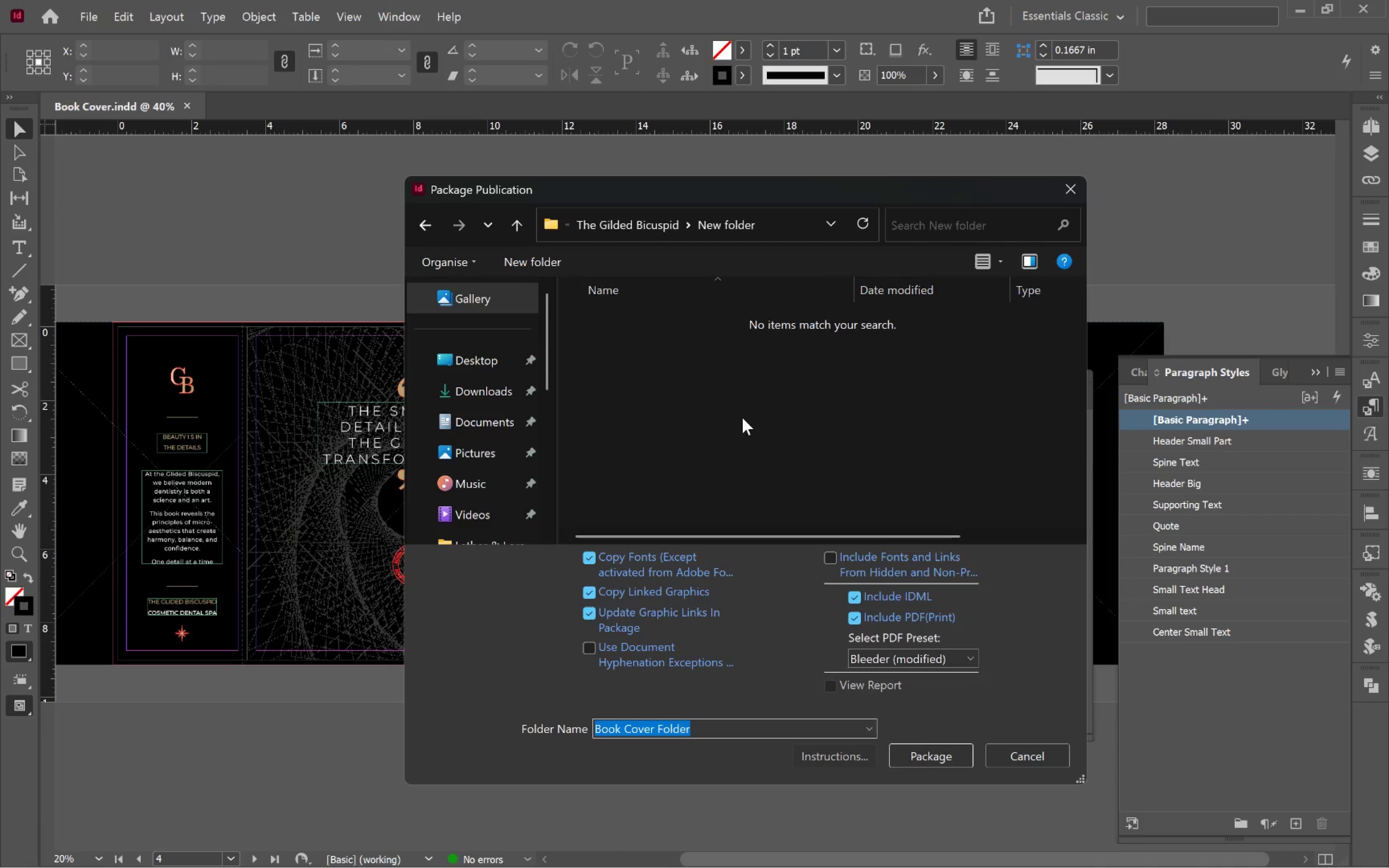 
left_click([642, 225])
 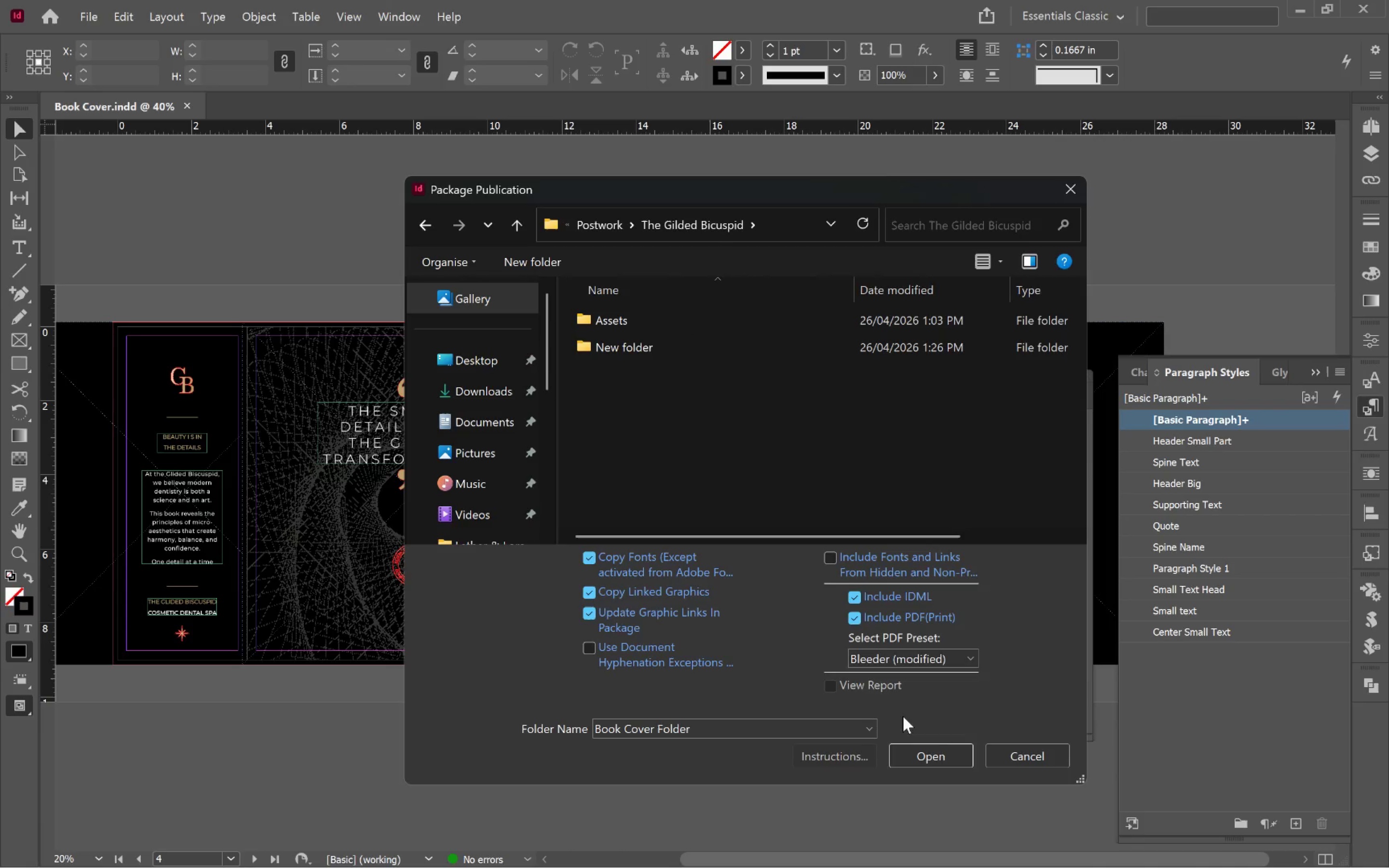 
left_click([953, 759])
 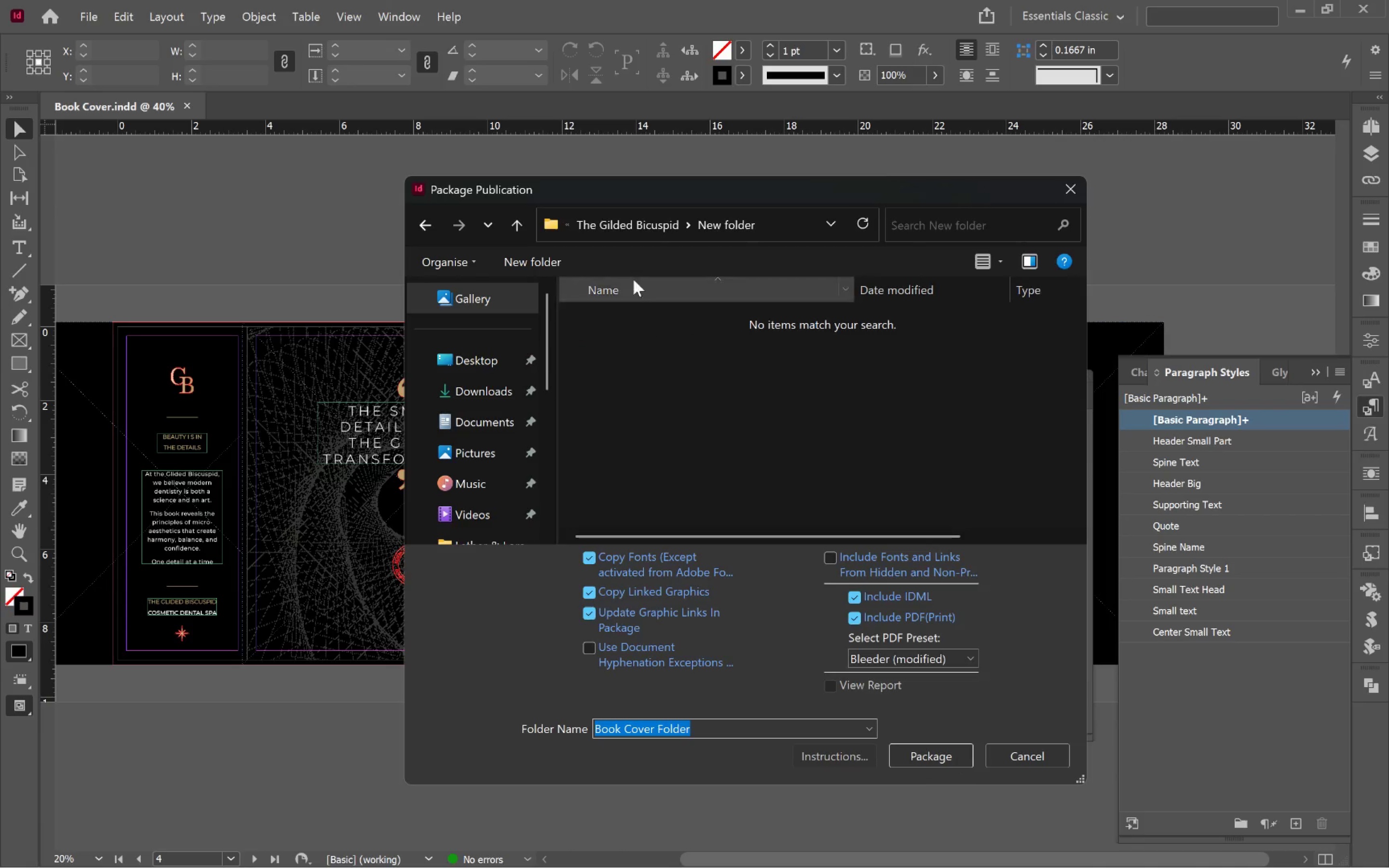 
left_click([654, 216])
 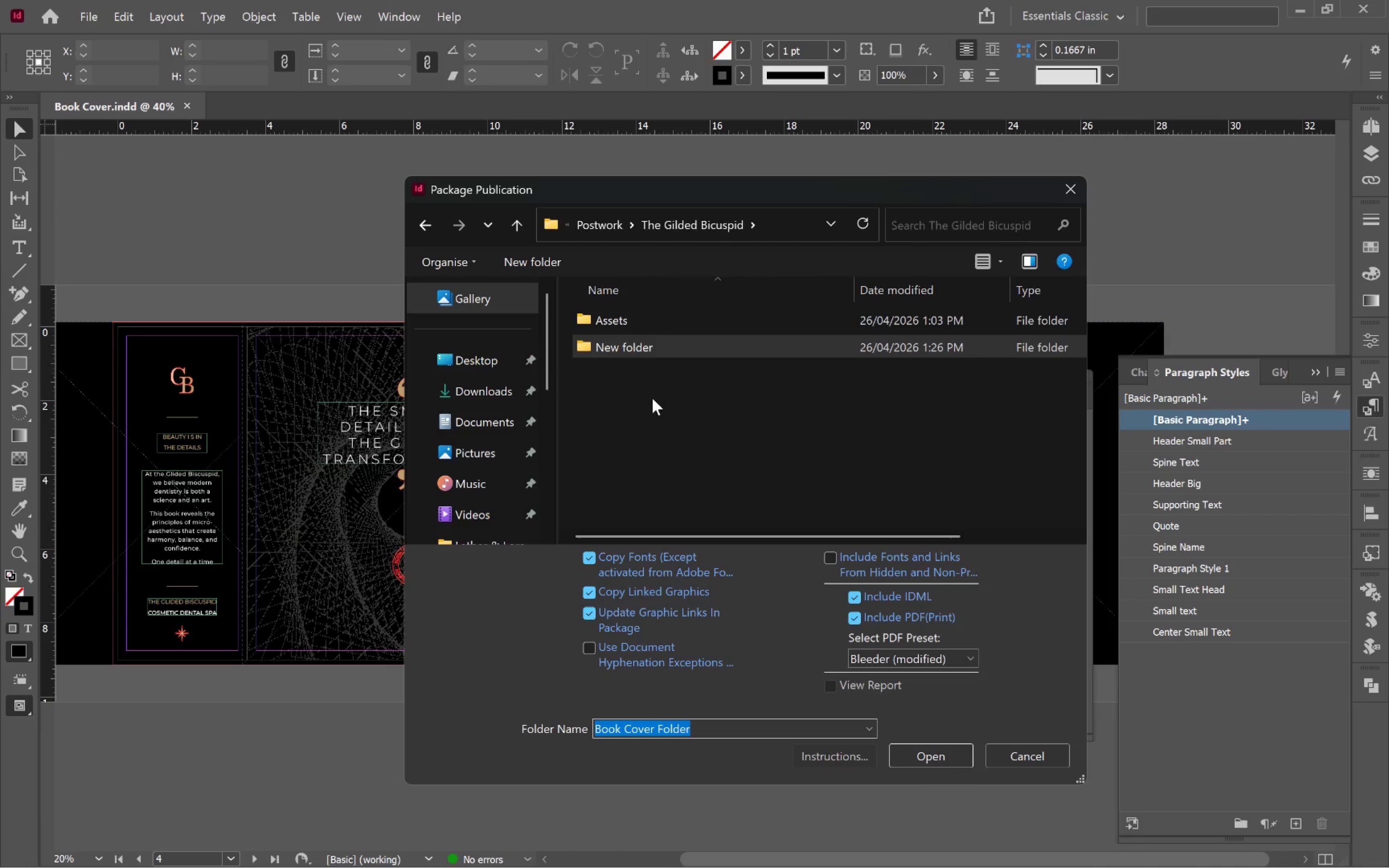 
left_click([654, 428])
 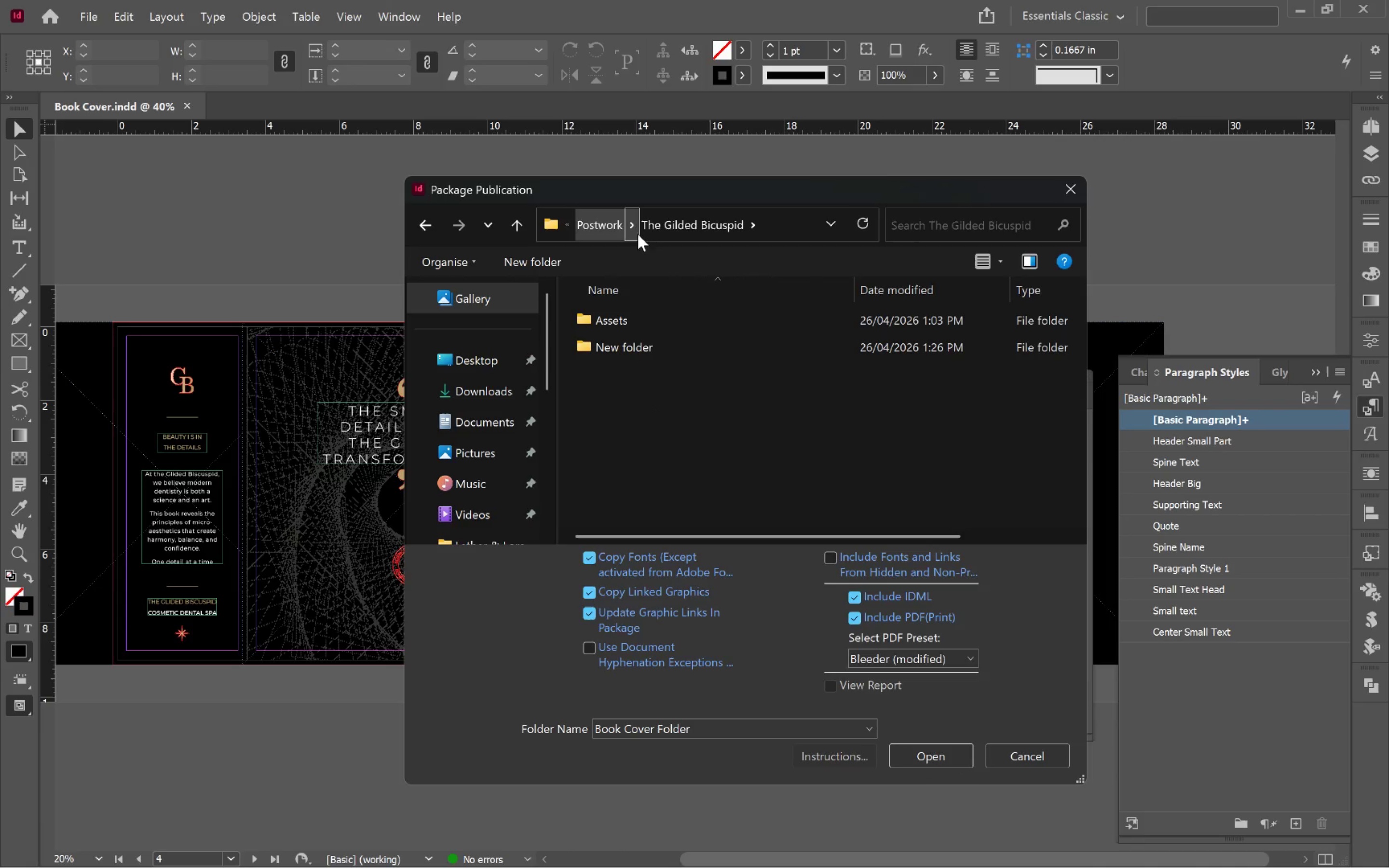 
left_click([608, 228])
 